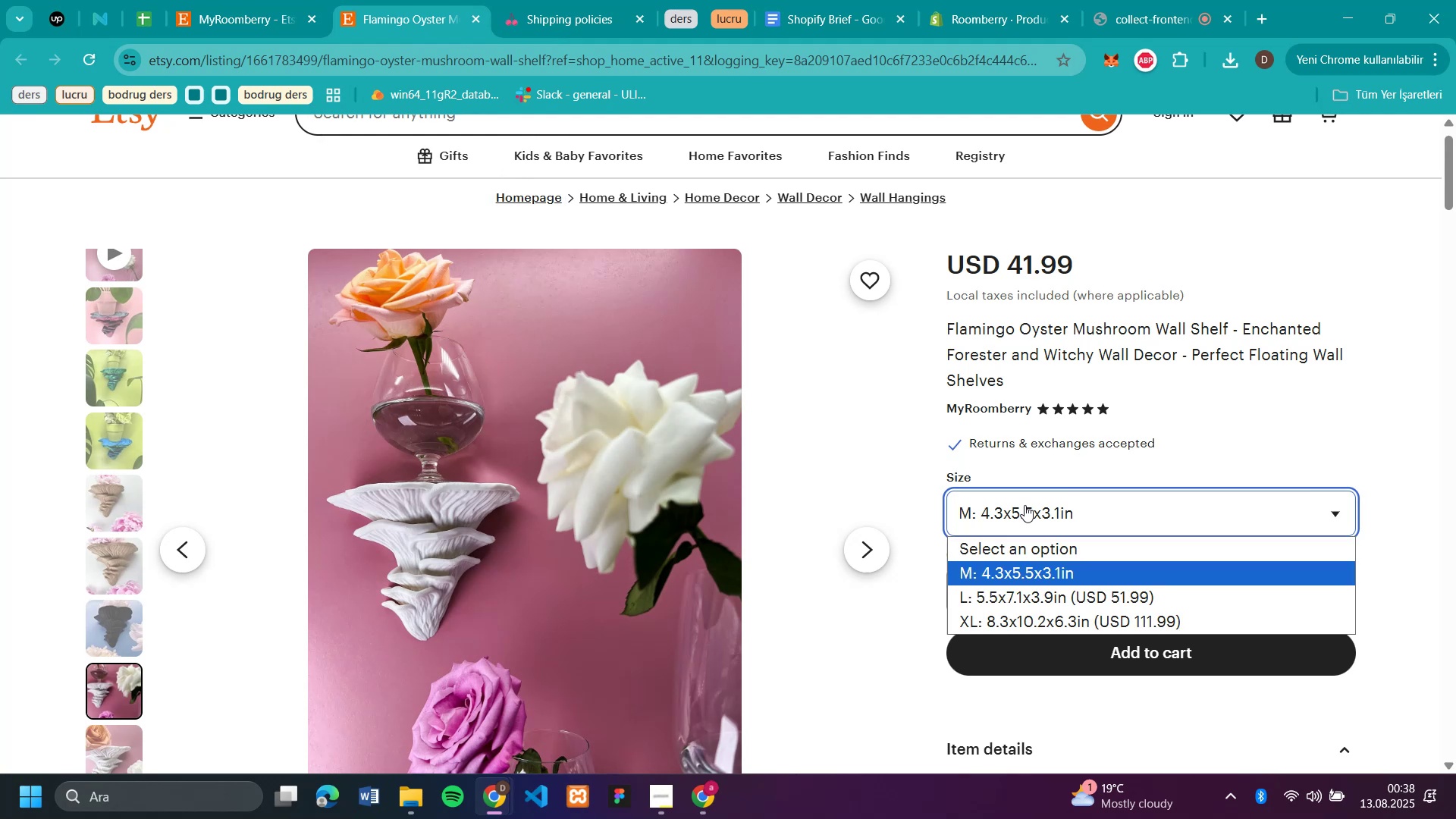 
left_click([1025, 505])
 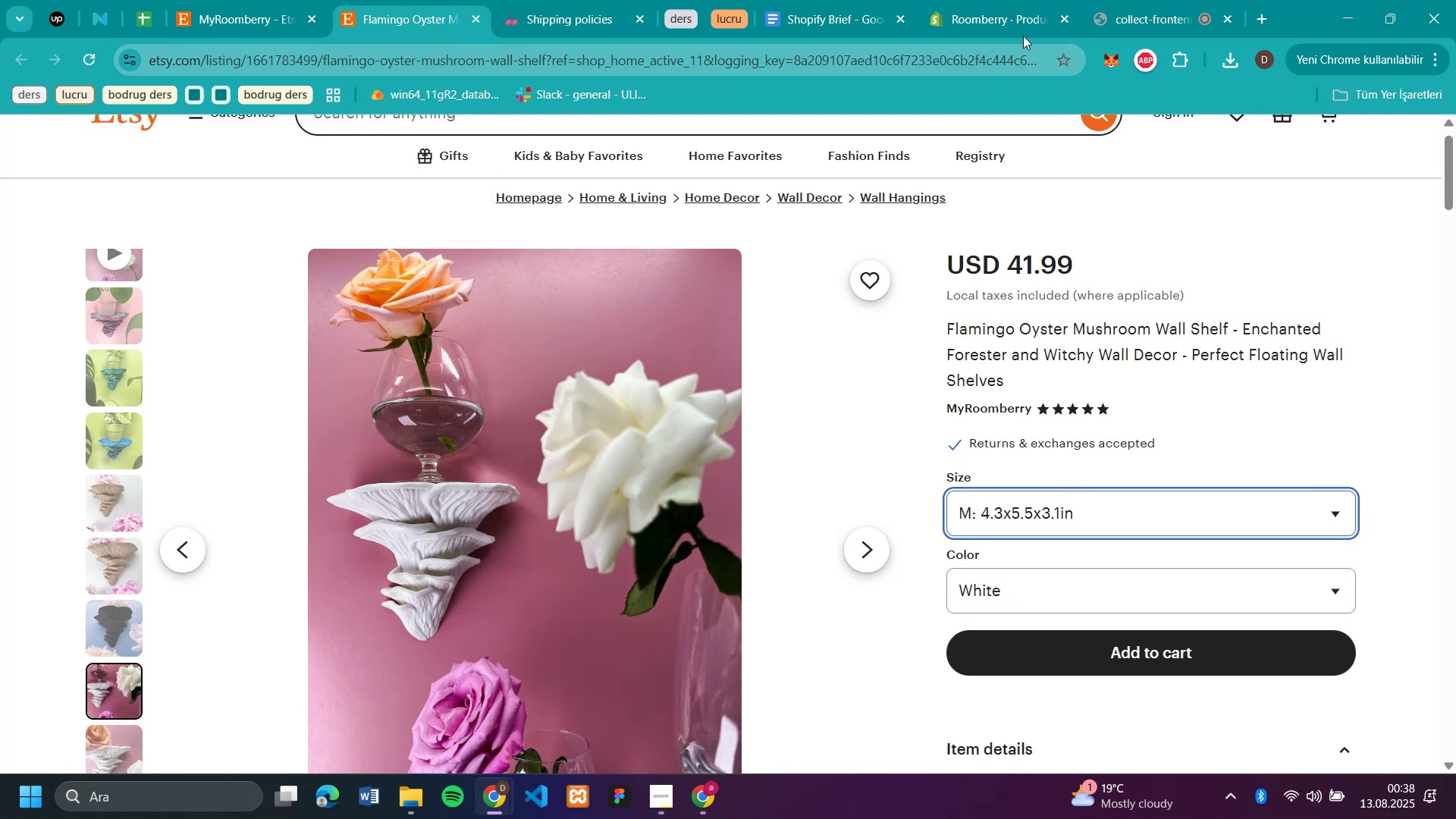 
left_click([996, 21])
 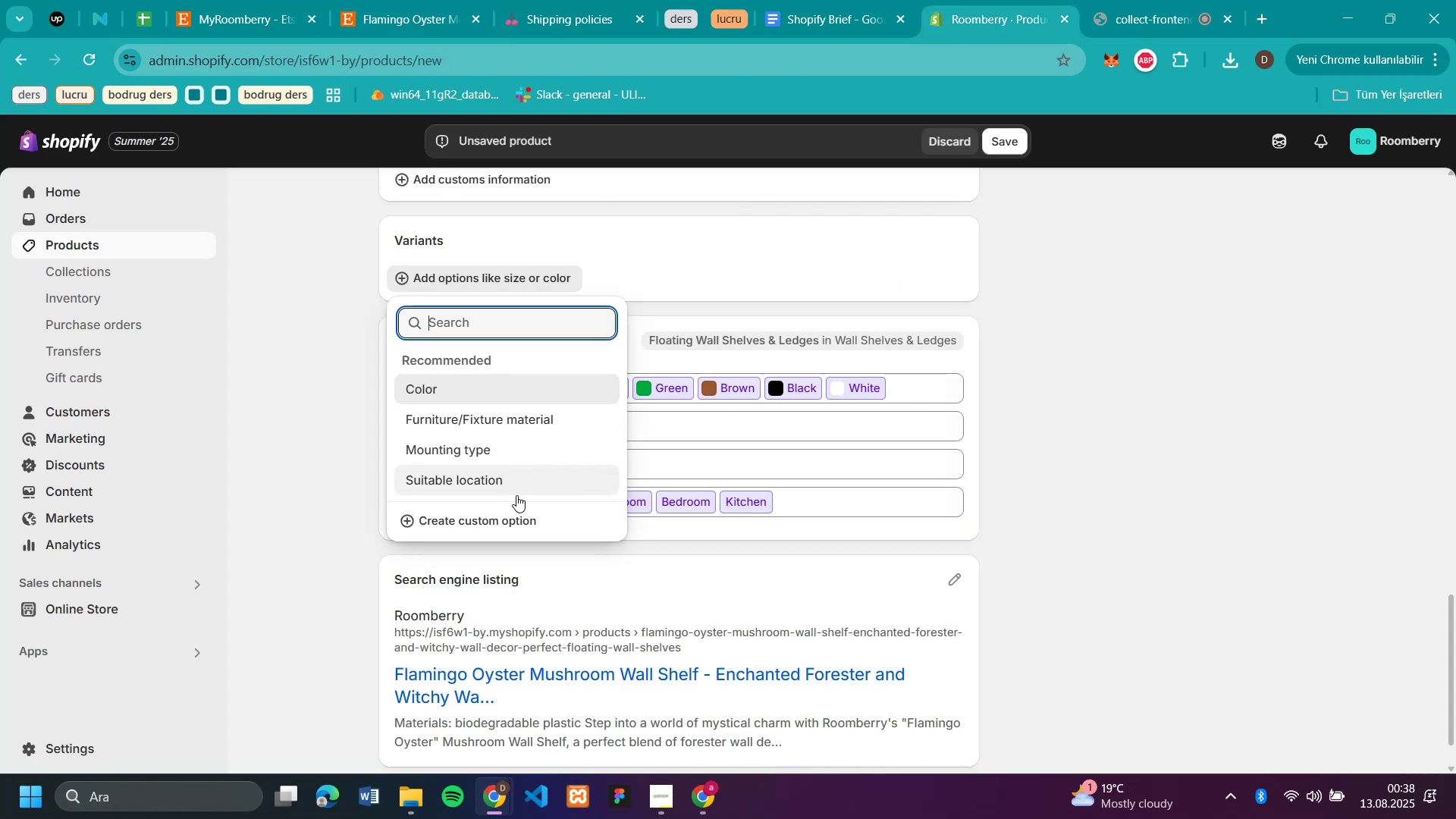 
left_click([517, 522])
 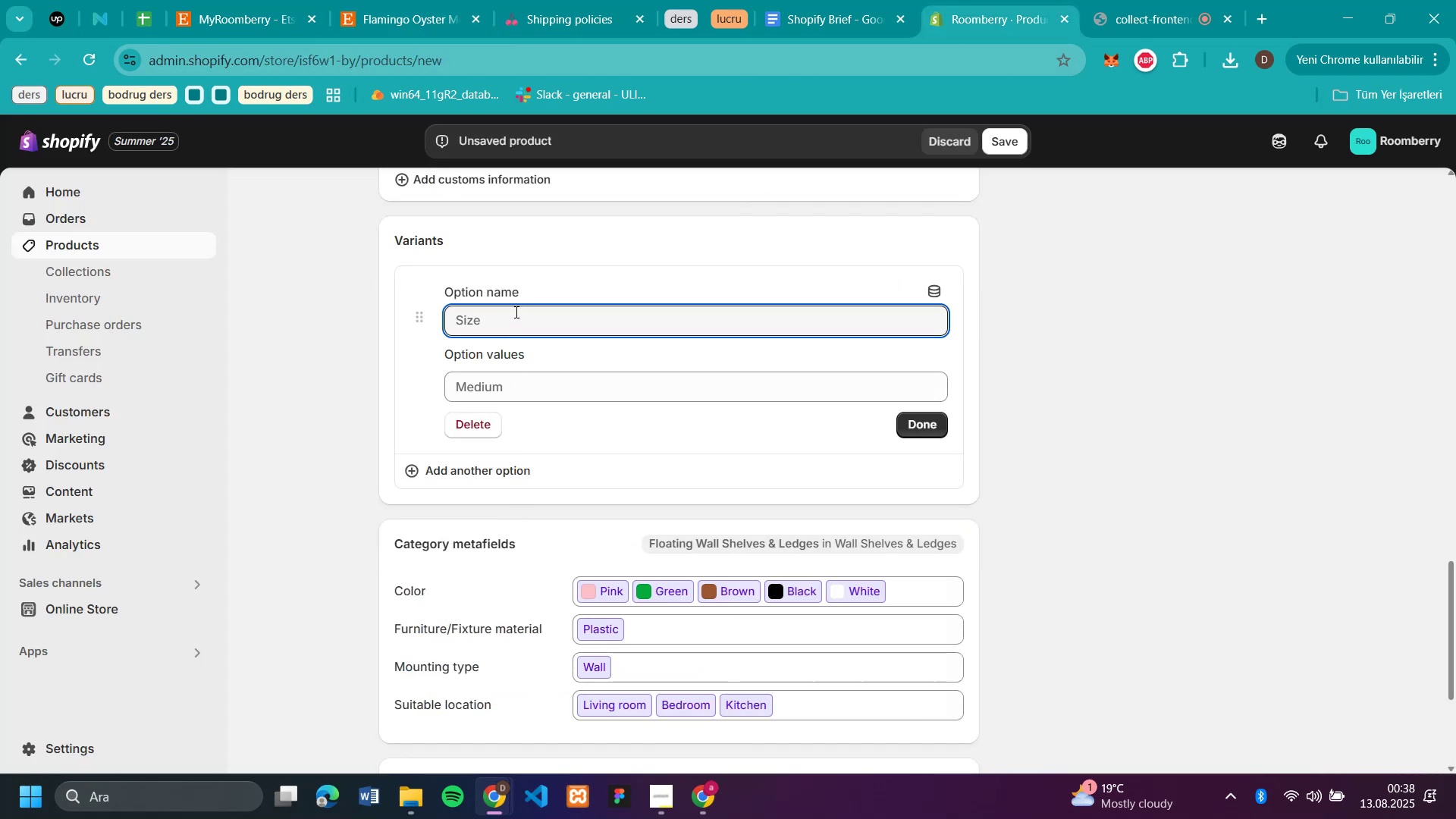 
type(s'zeM)
 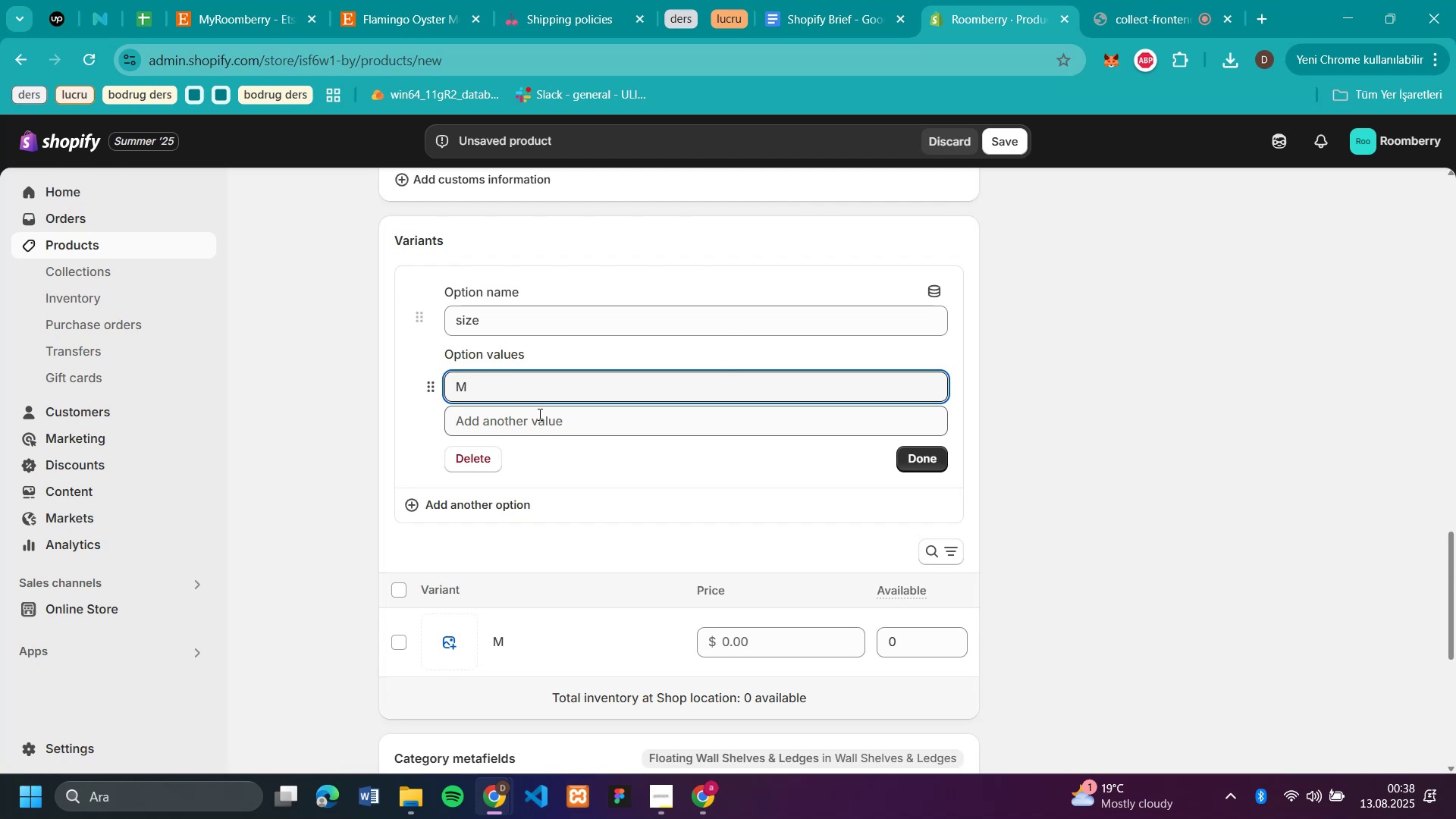 
left_click([537, 425])
 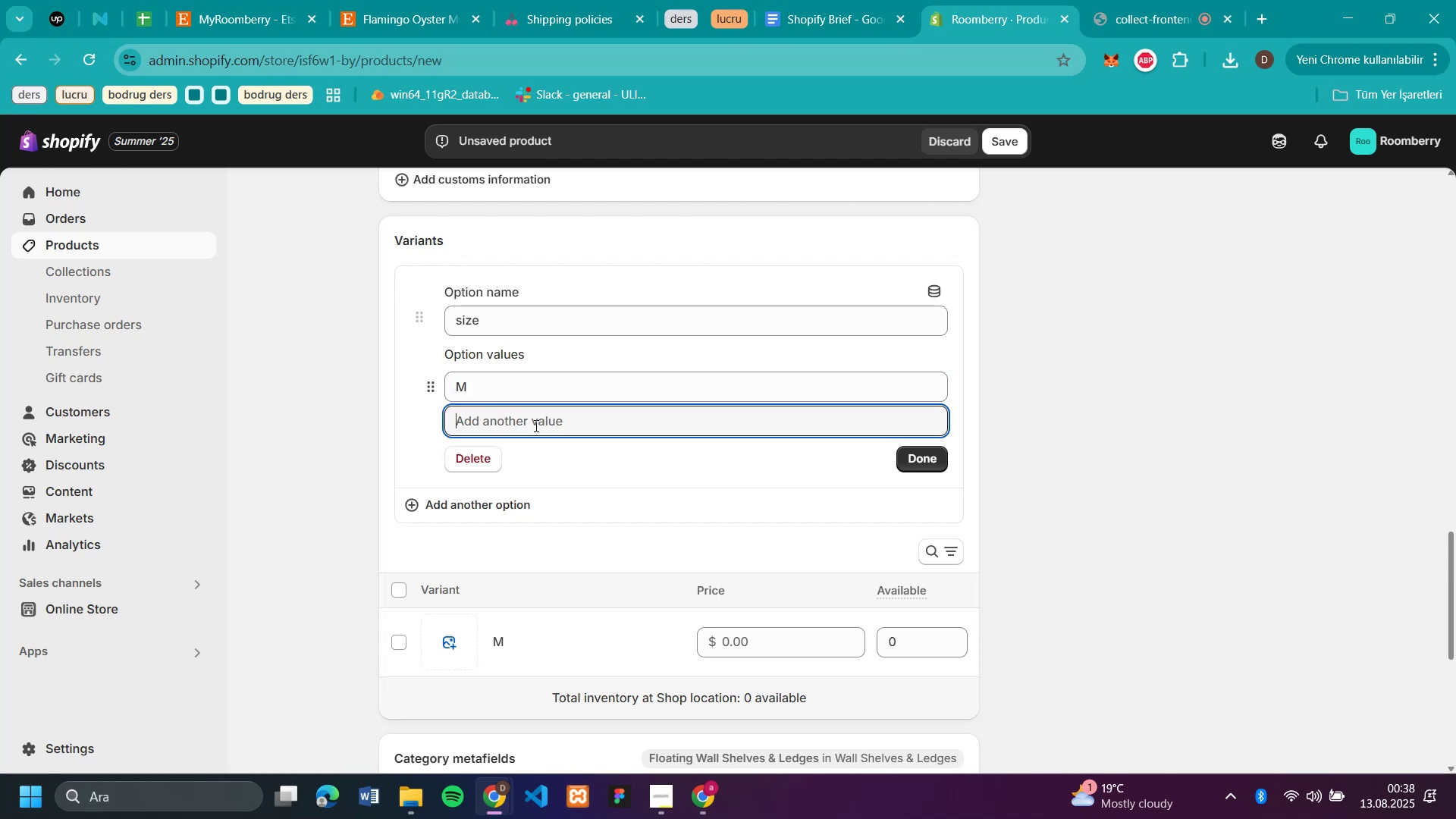 
key(L)
 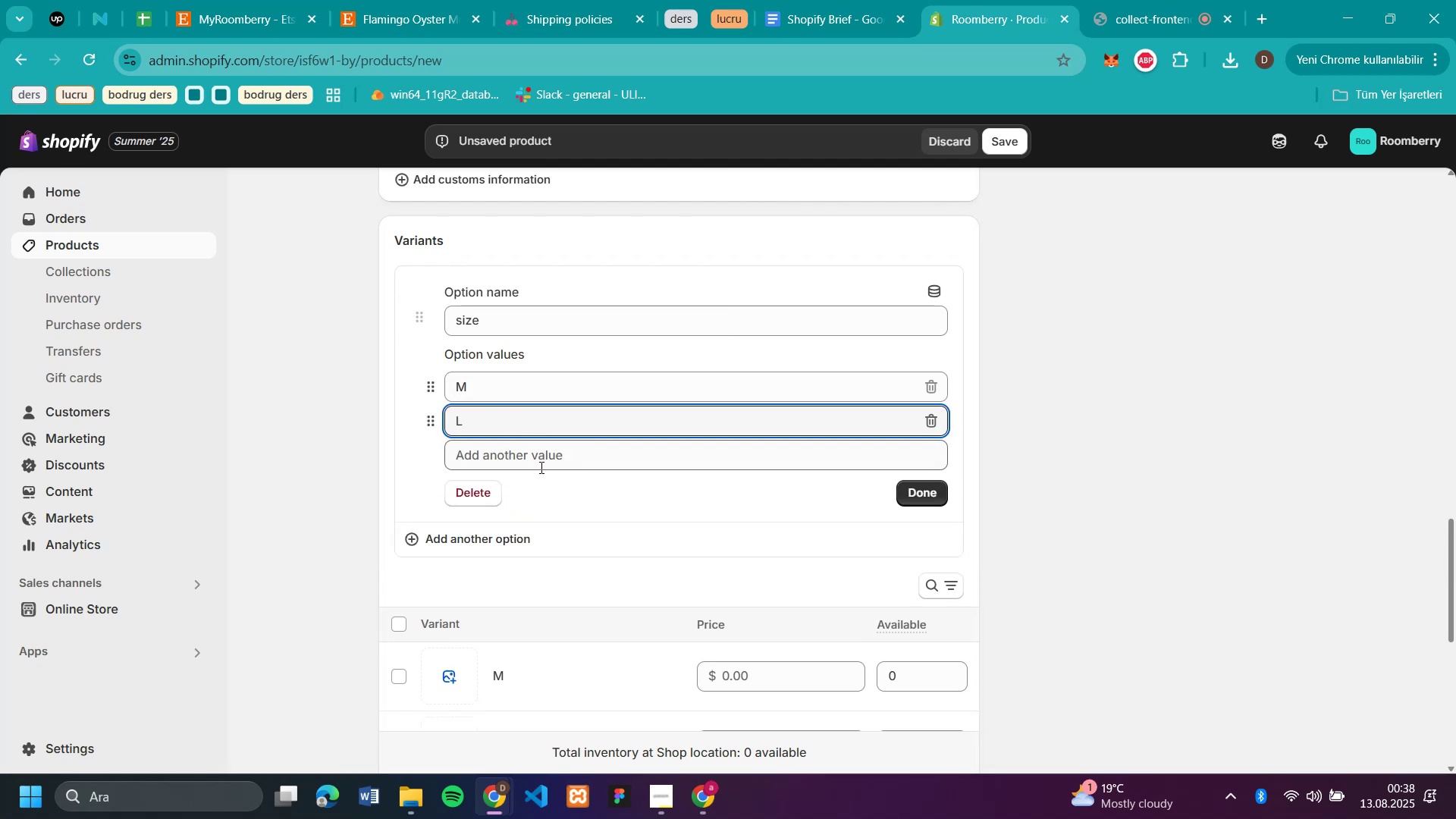 
left_click([540, 468])
 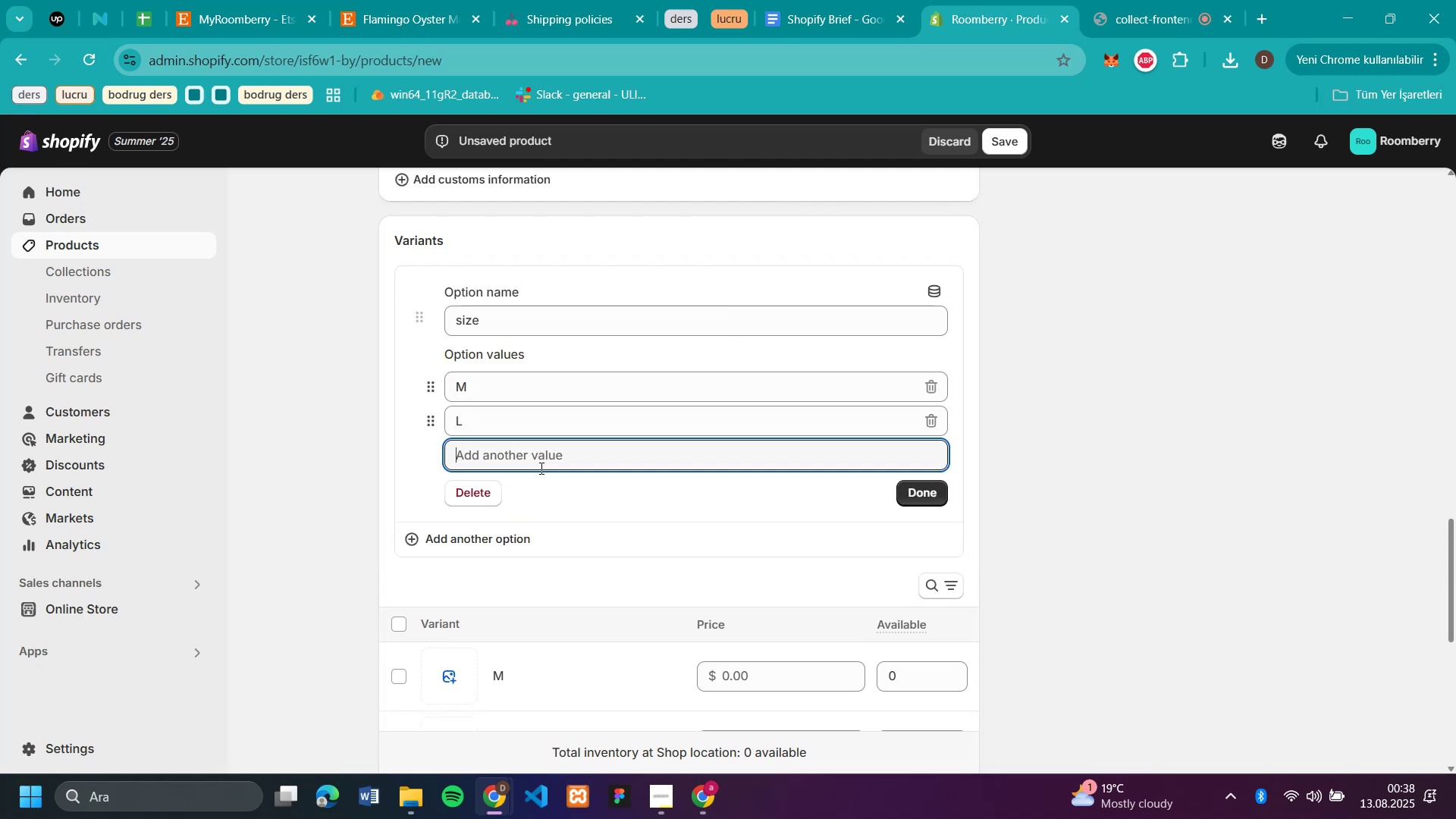 
type(XL)
 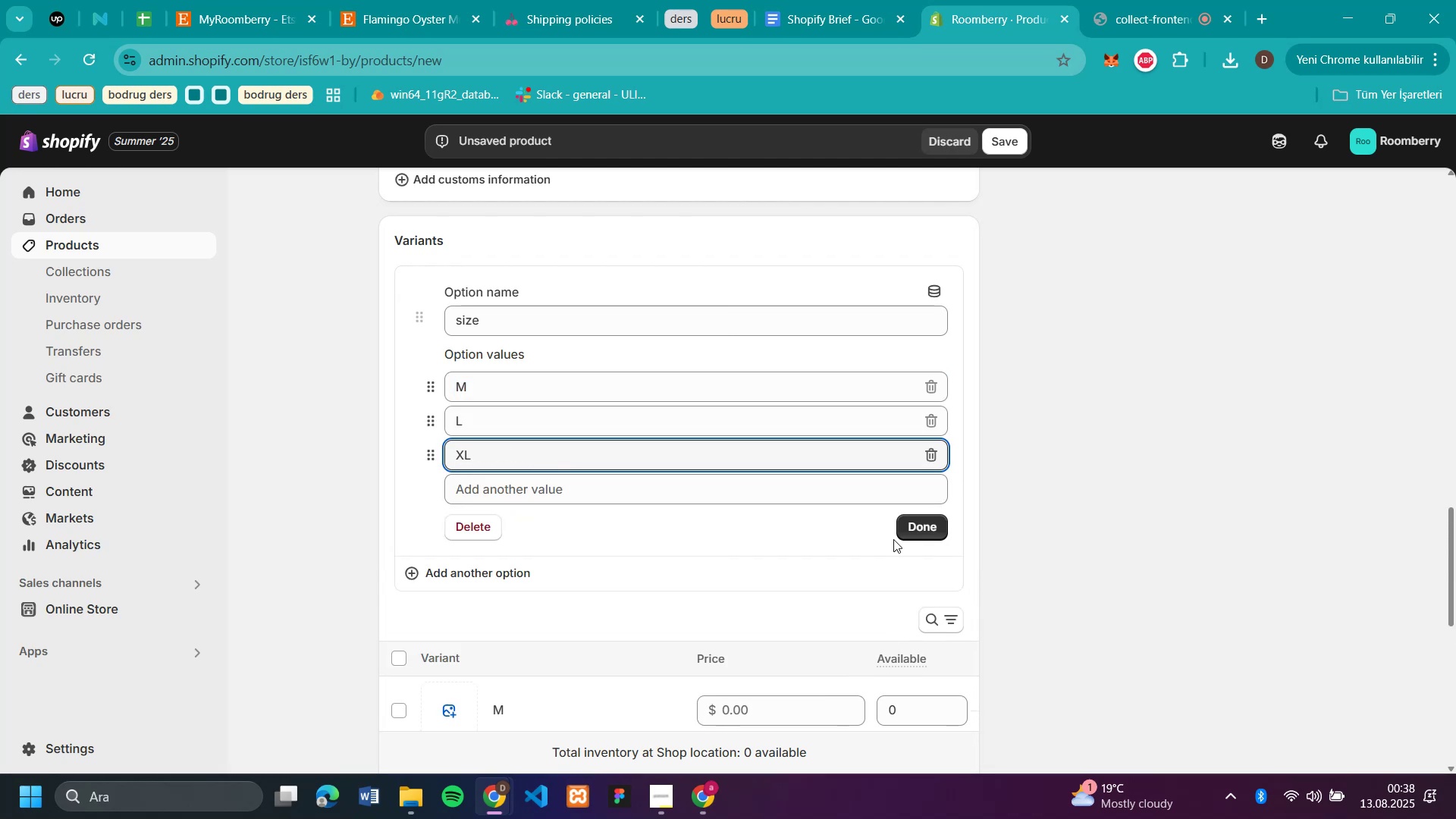 
left_click([905, 523])
 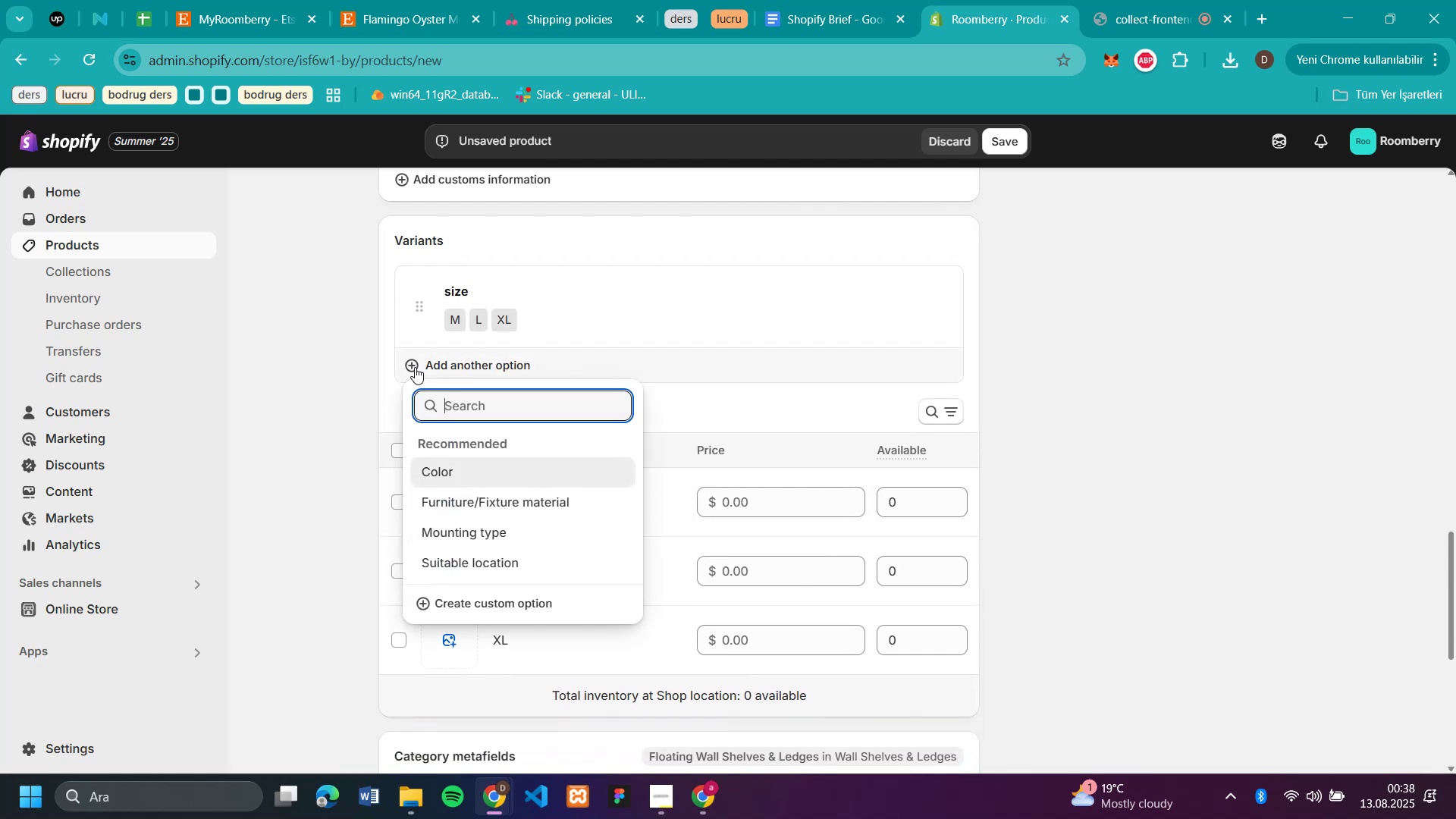 
left_click([451, 470])
 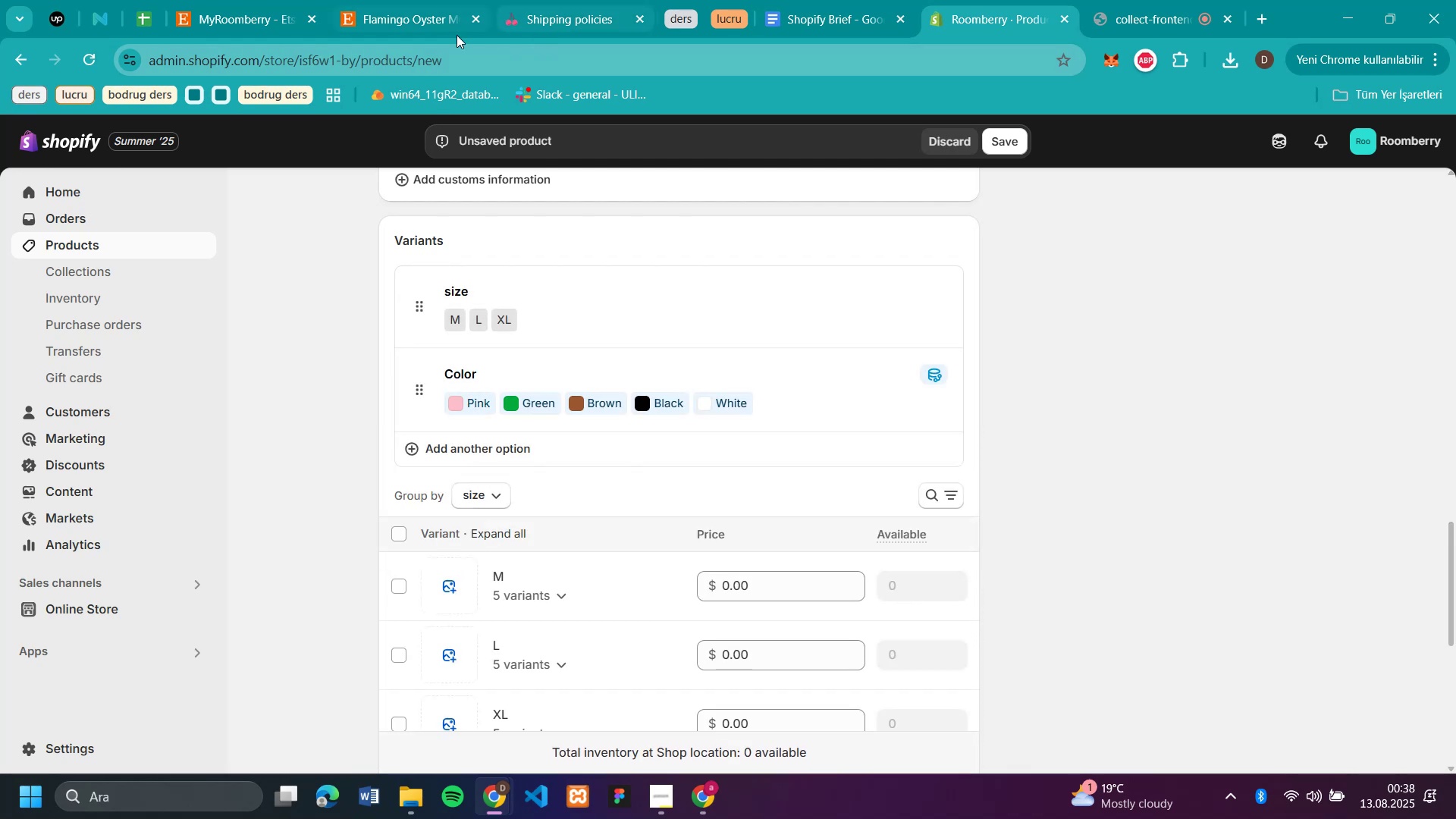 
left_click([410, 27])
 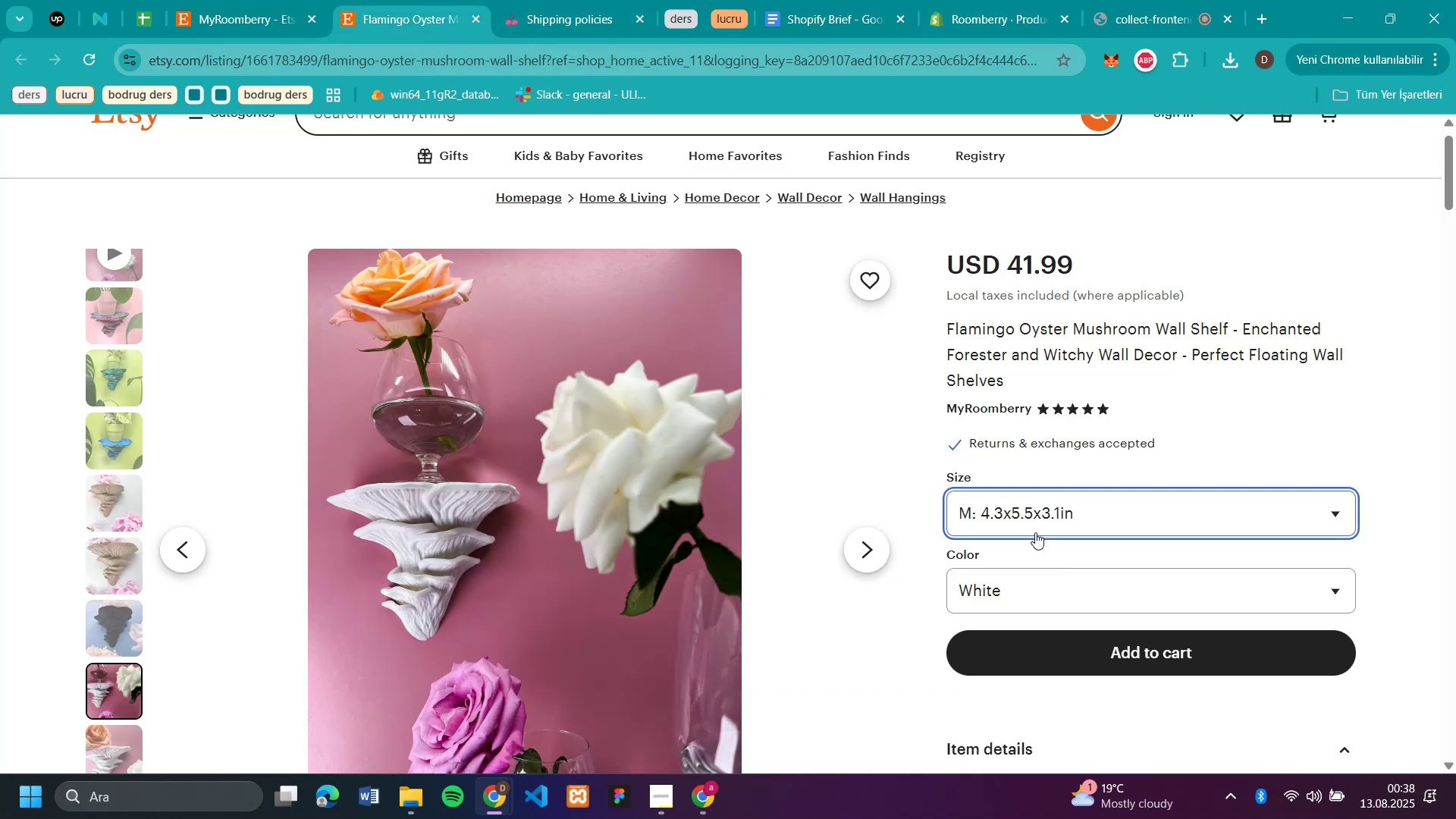 
left_click([1046, 566])
 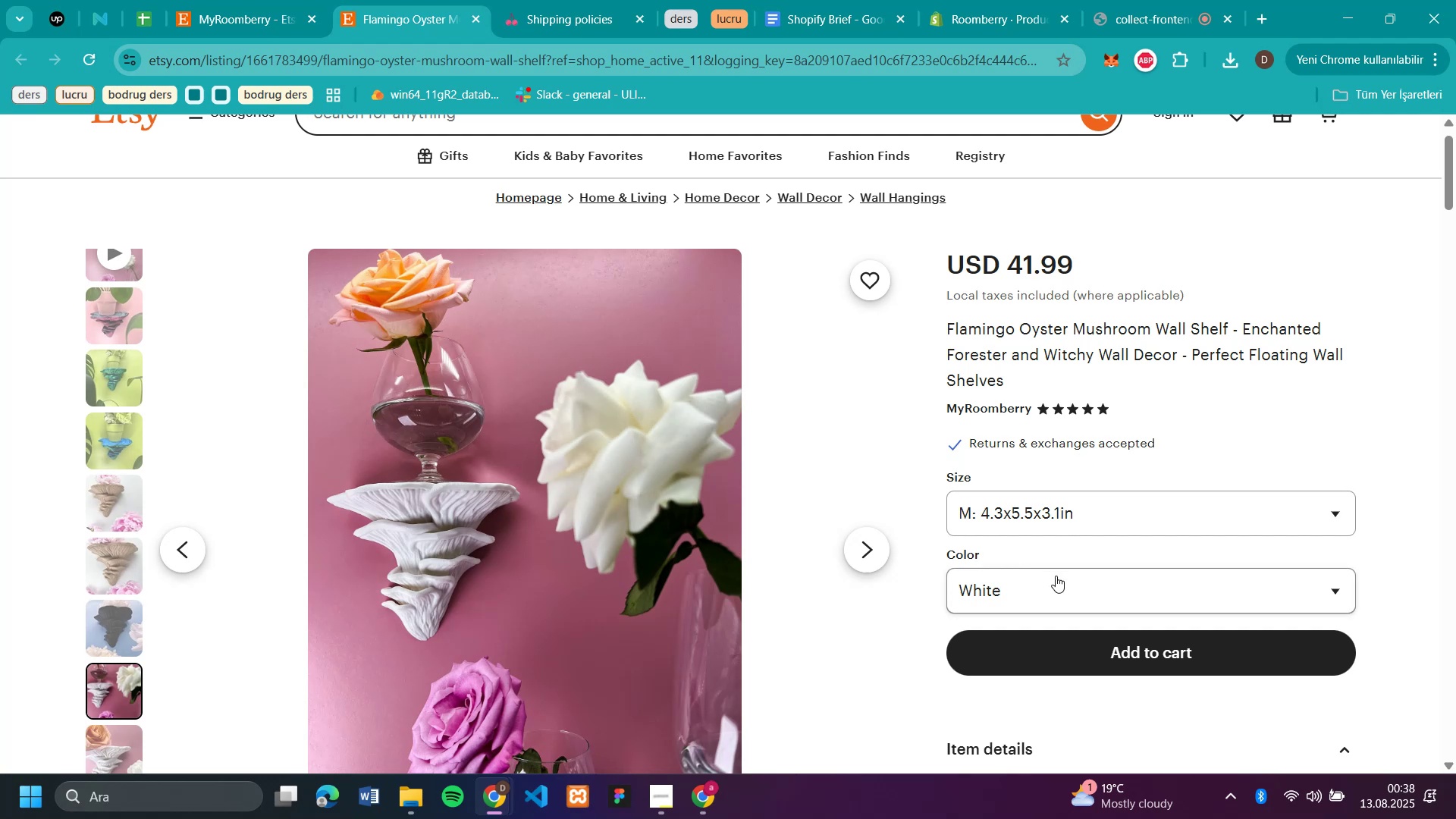 
left_click([1056, 576])
 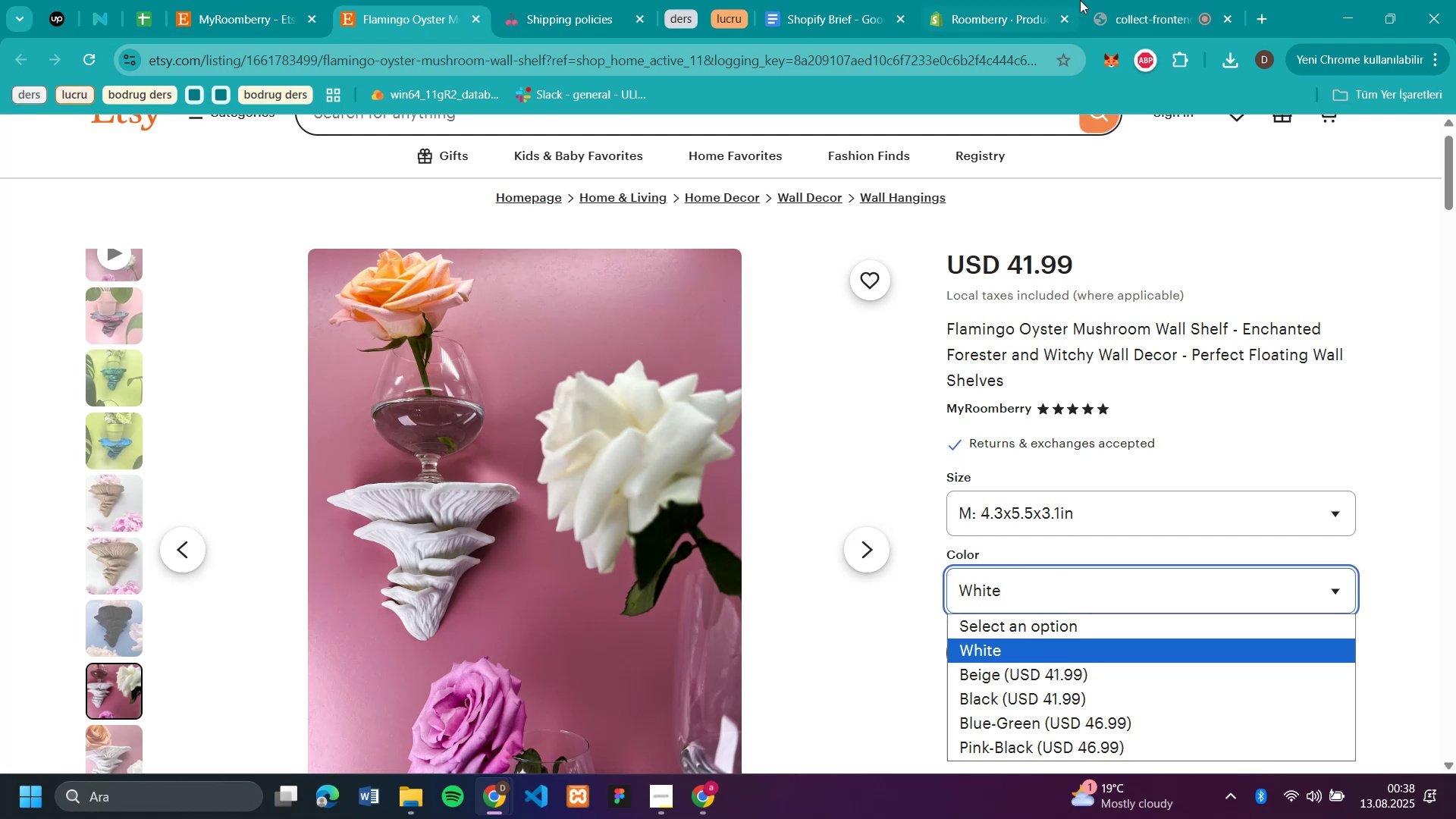 
left_click([994, 24])
 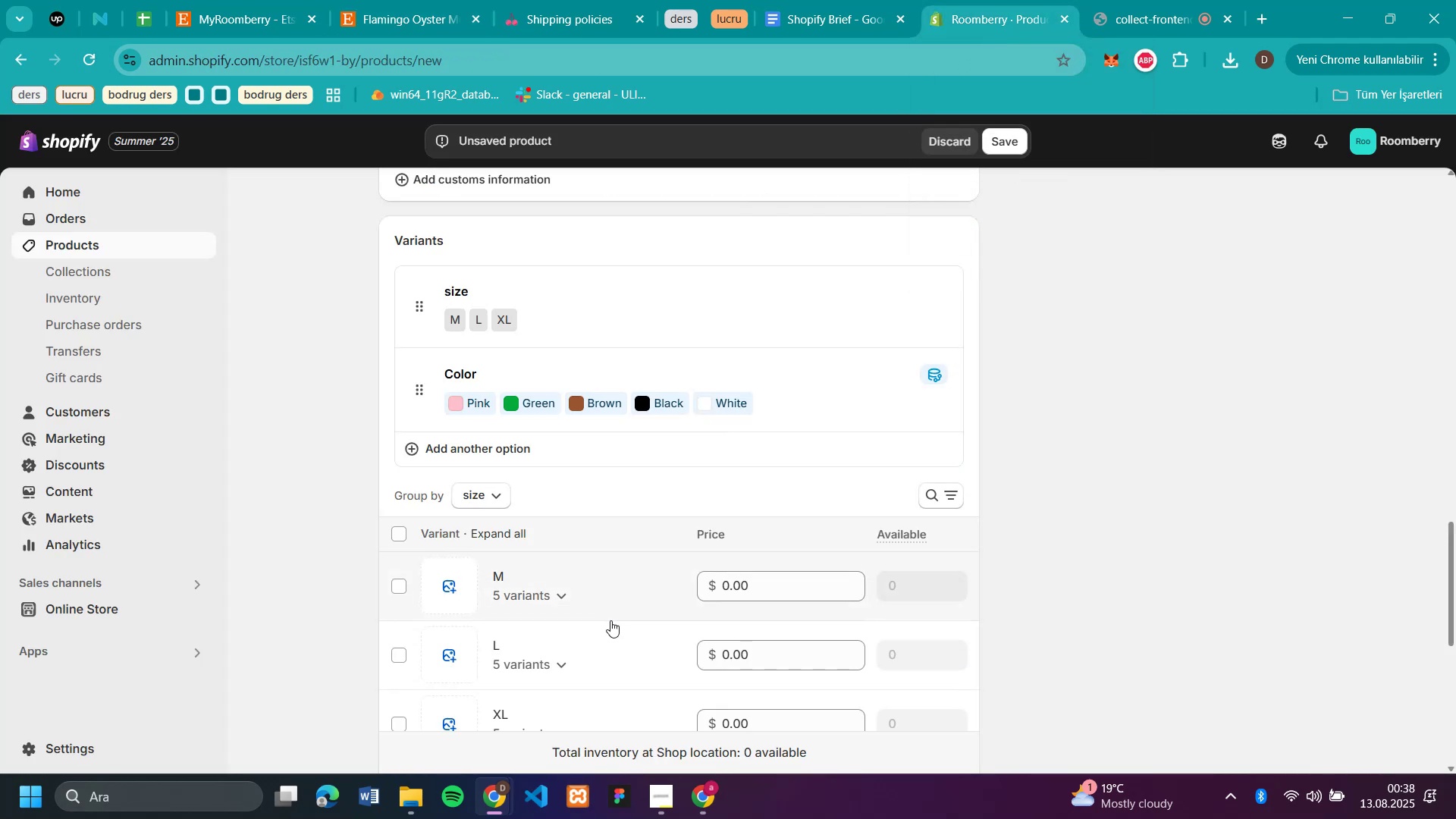 
scroll: coordinate [613, 585], scroll_direction: down, amount: 1.0
 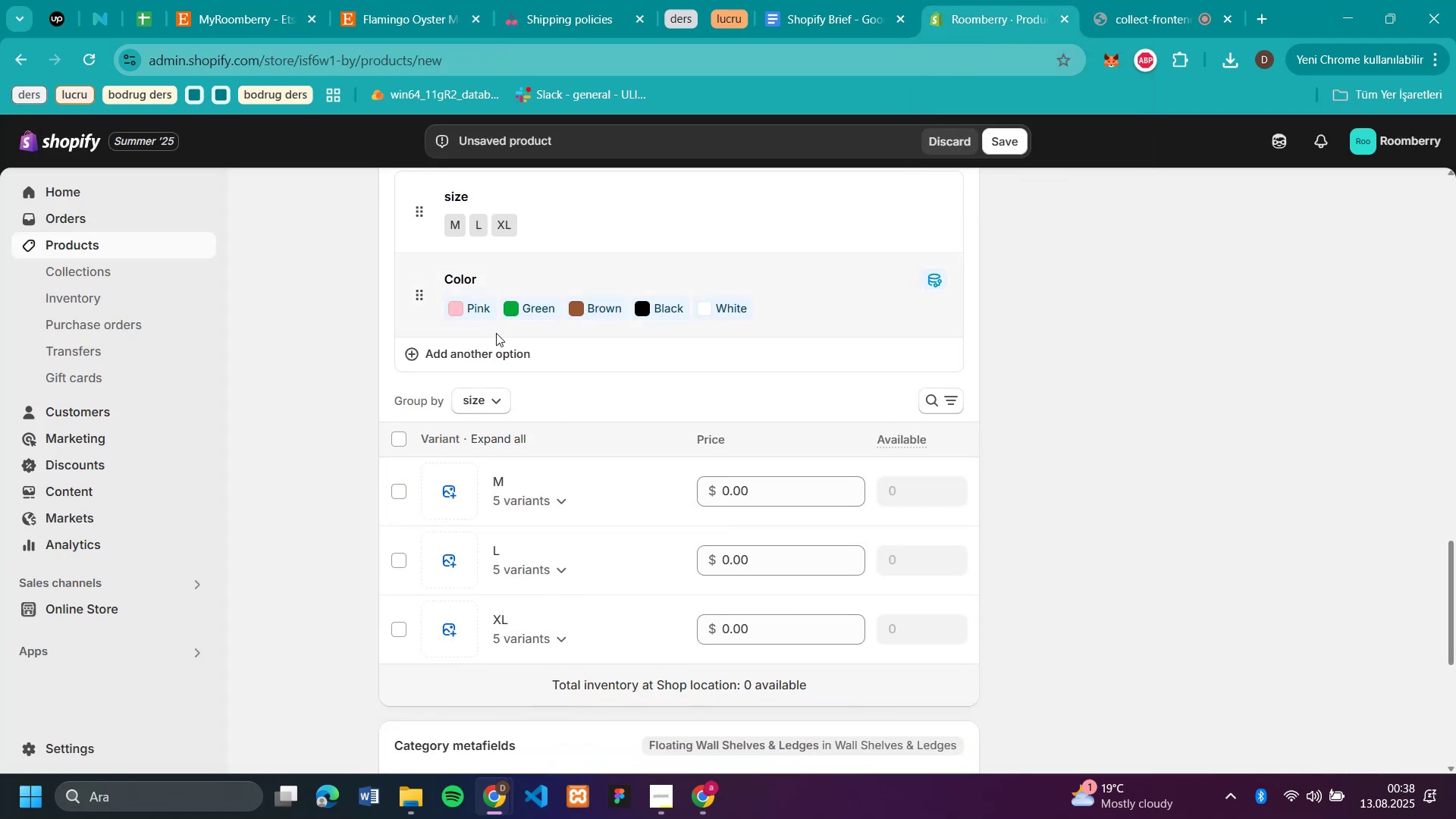 
left_click([546, 306])
 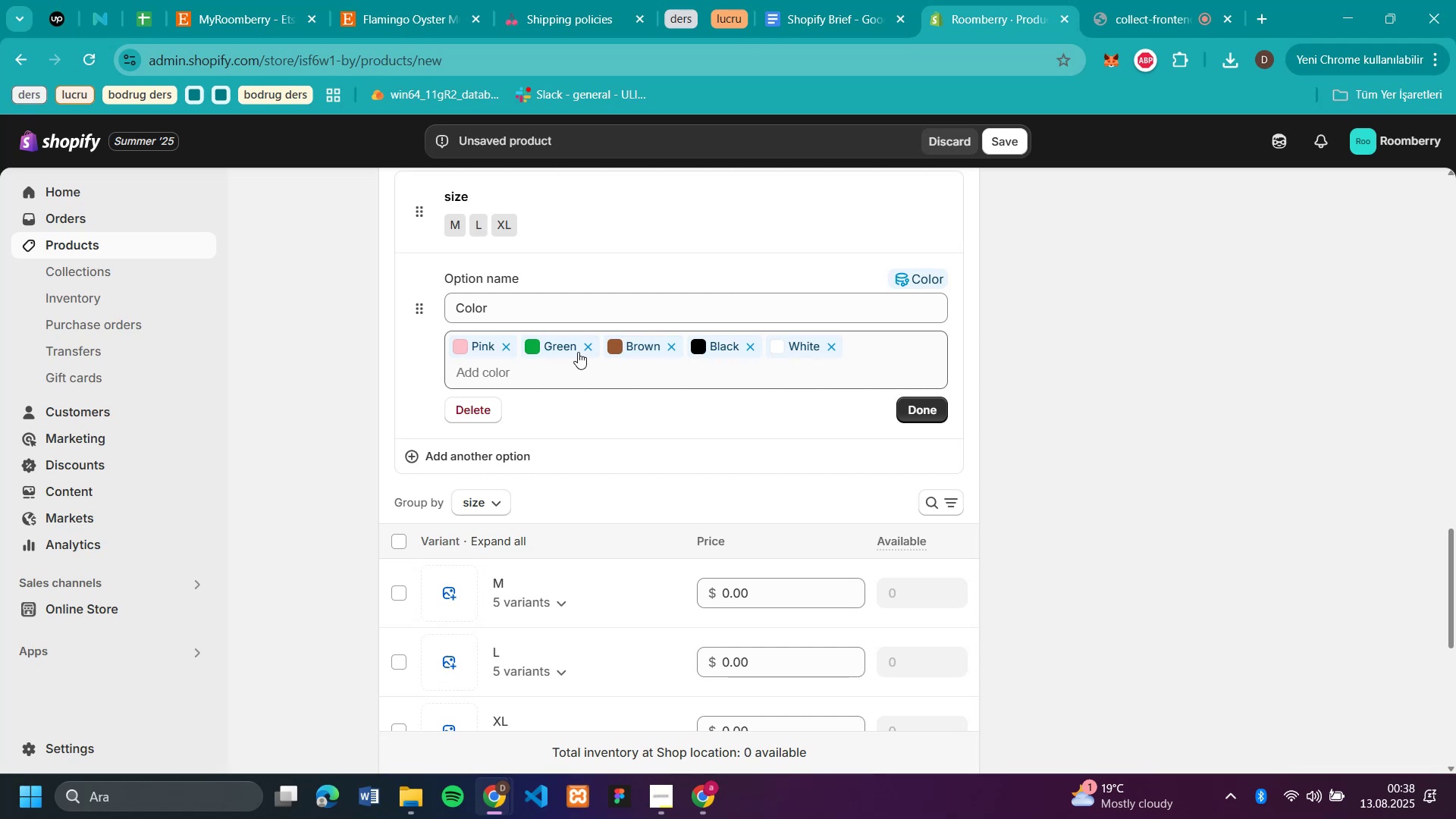 
wait(5.3)
 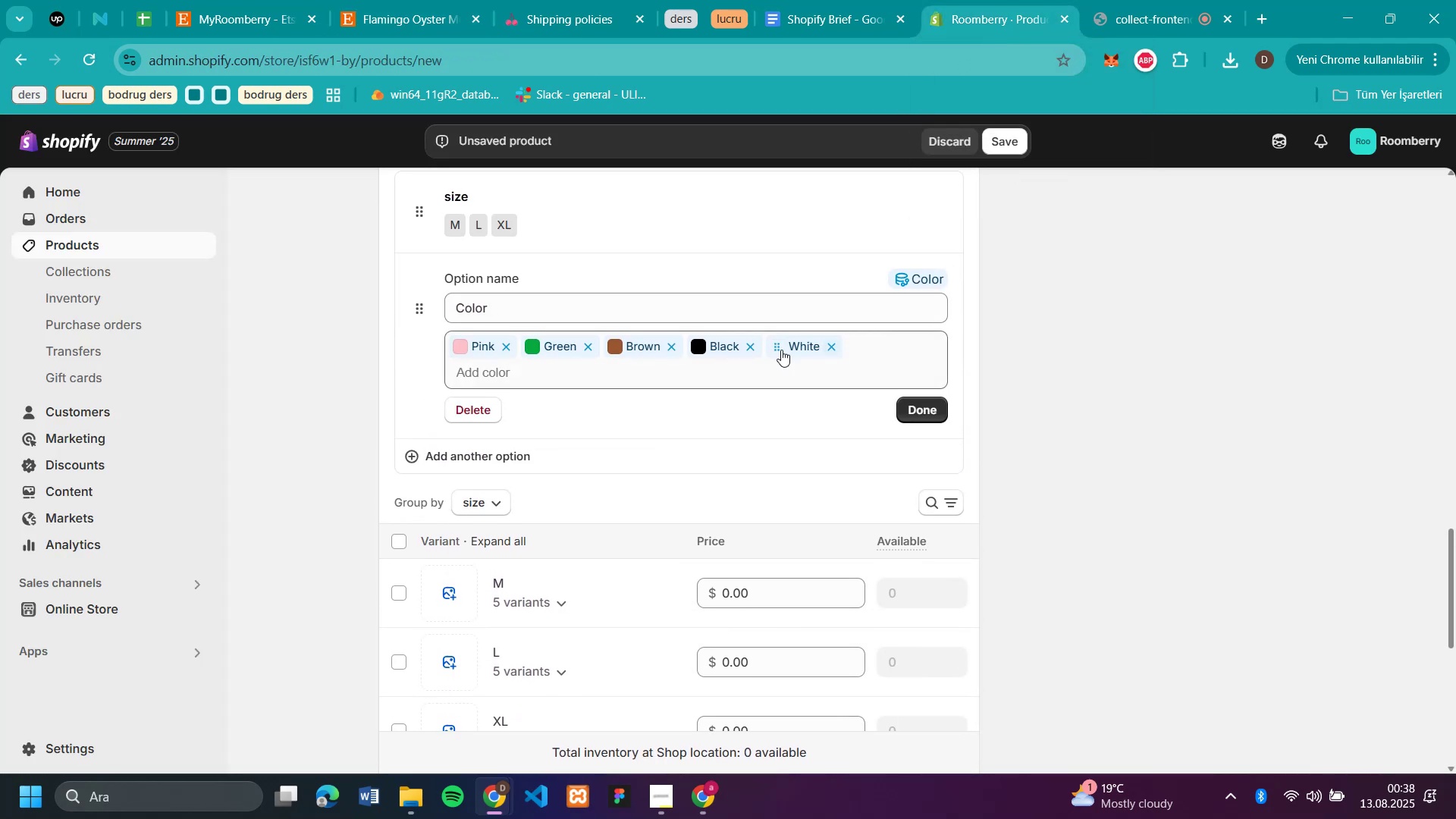 
left_click([676, 347])
 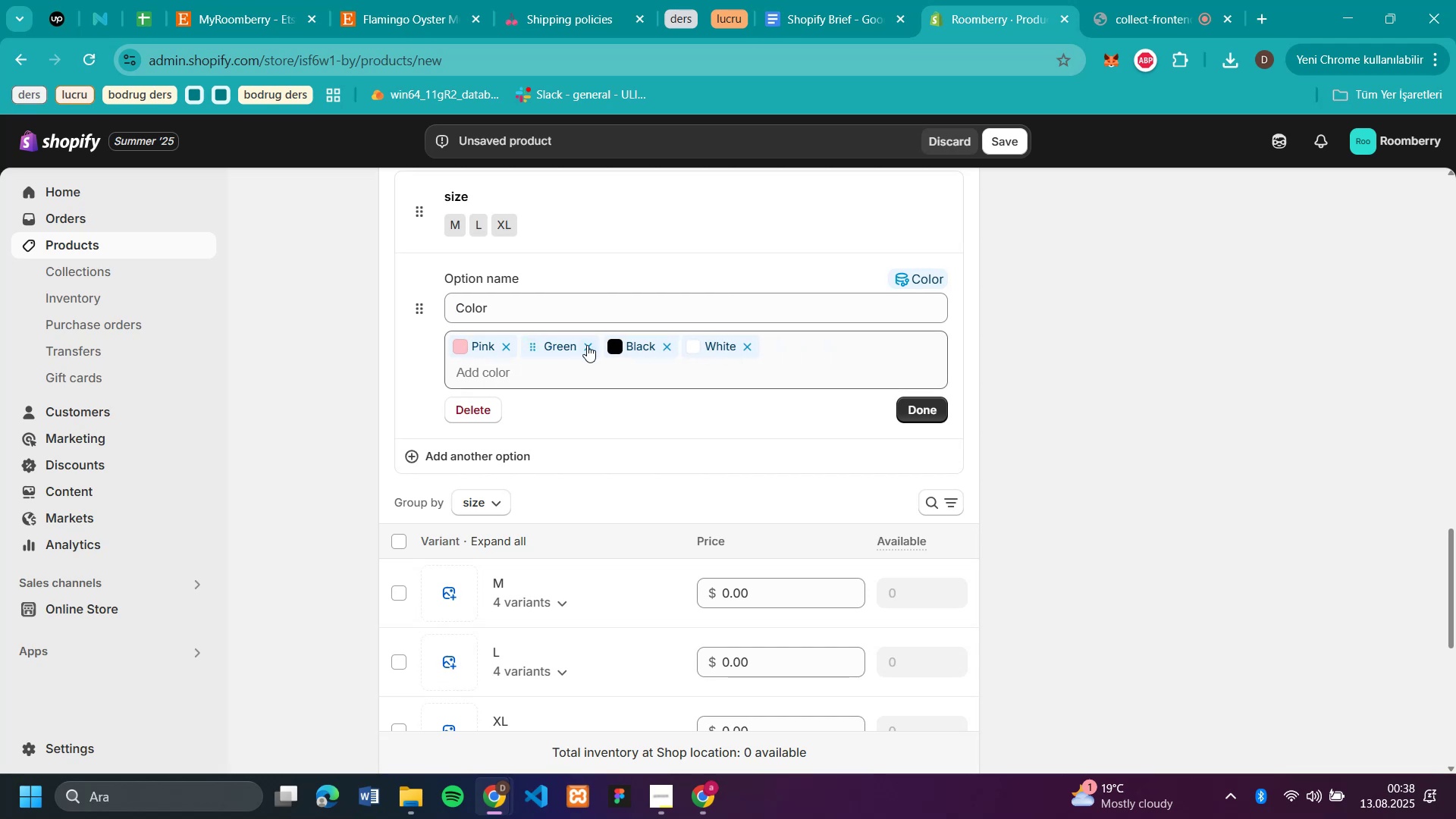 
left_click([587, 345])
 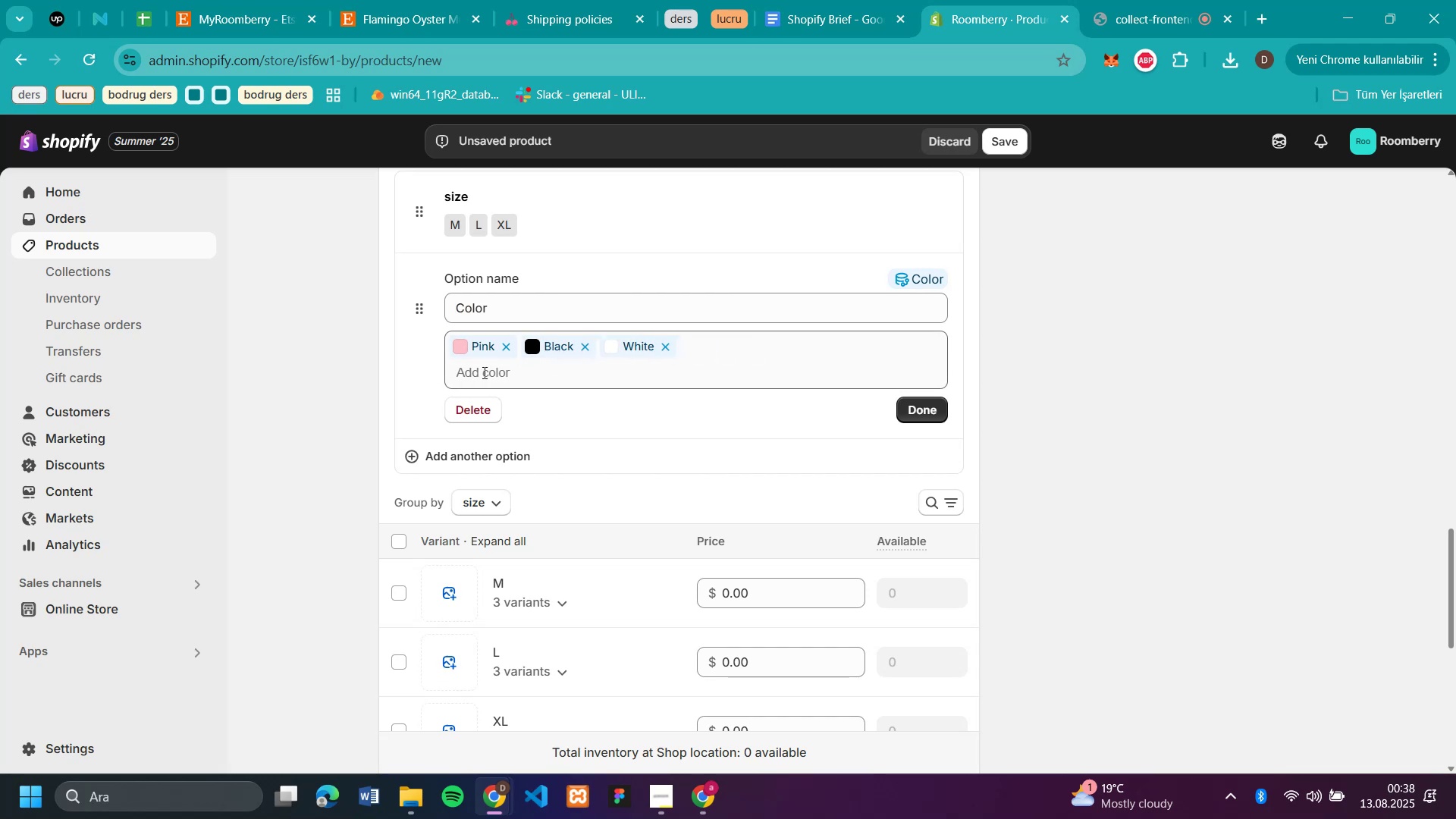 
left_click([483, 372])
 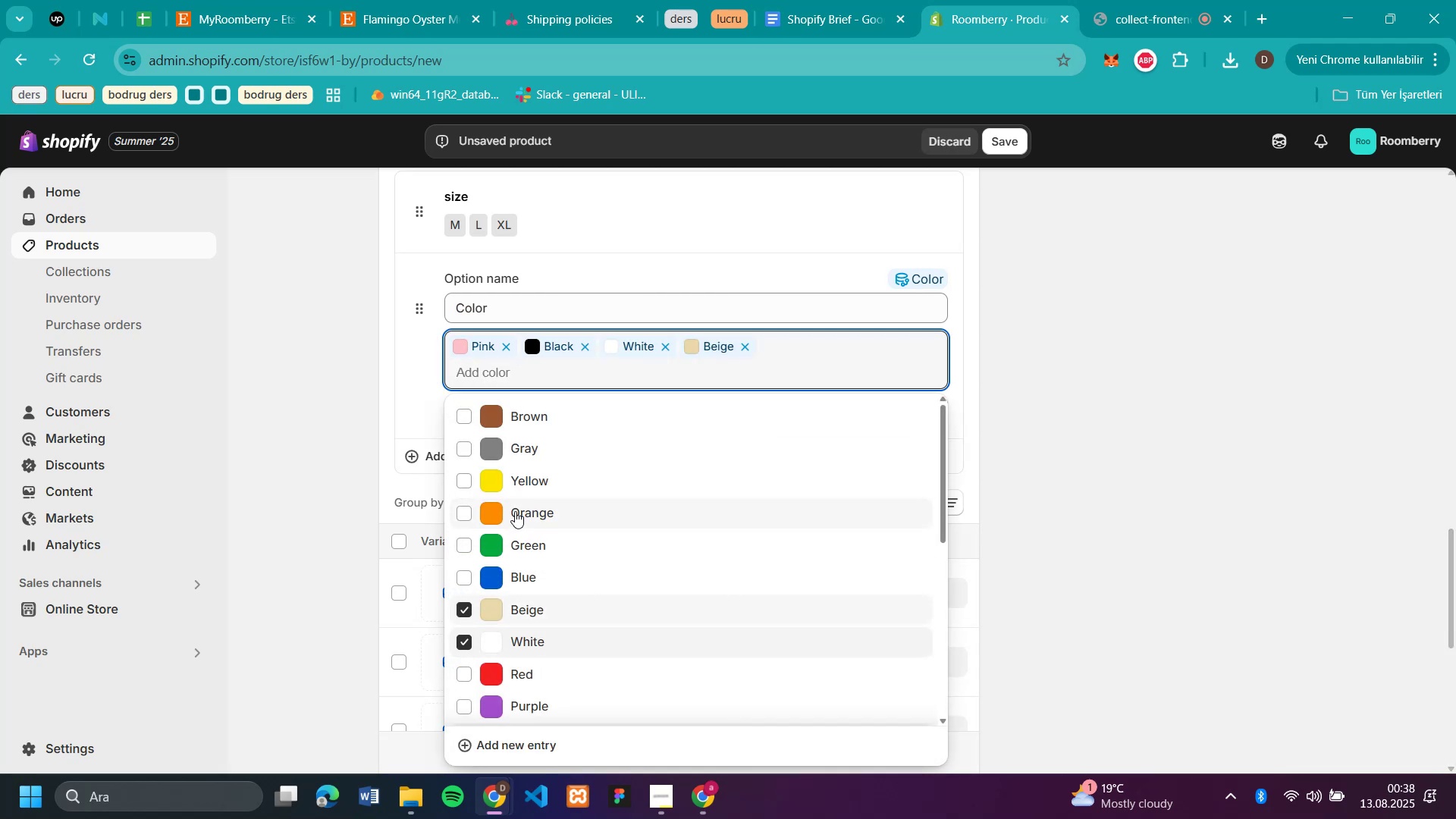 
wait(5.27)
 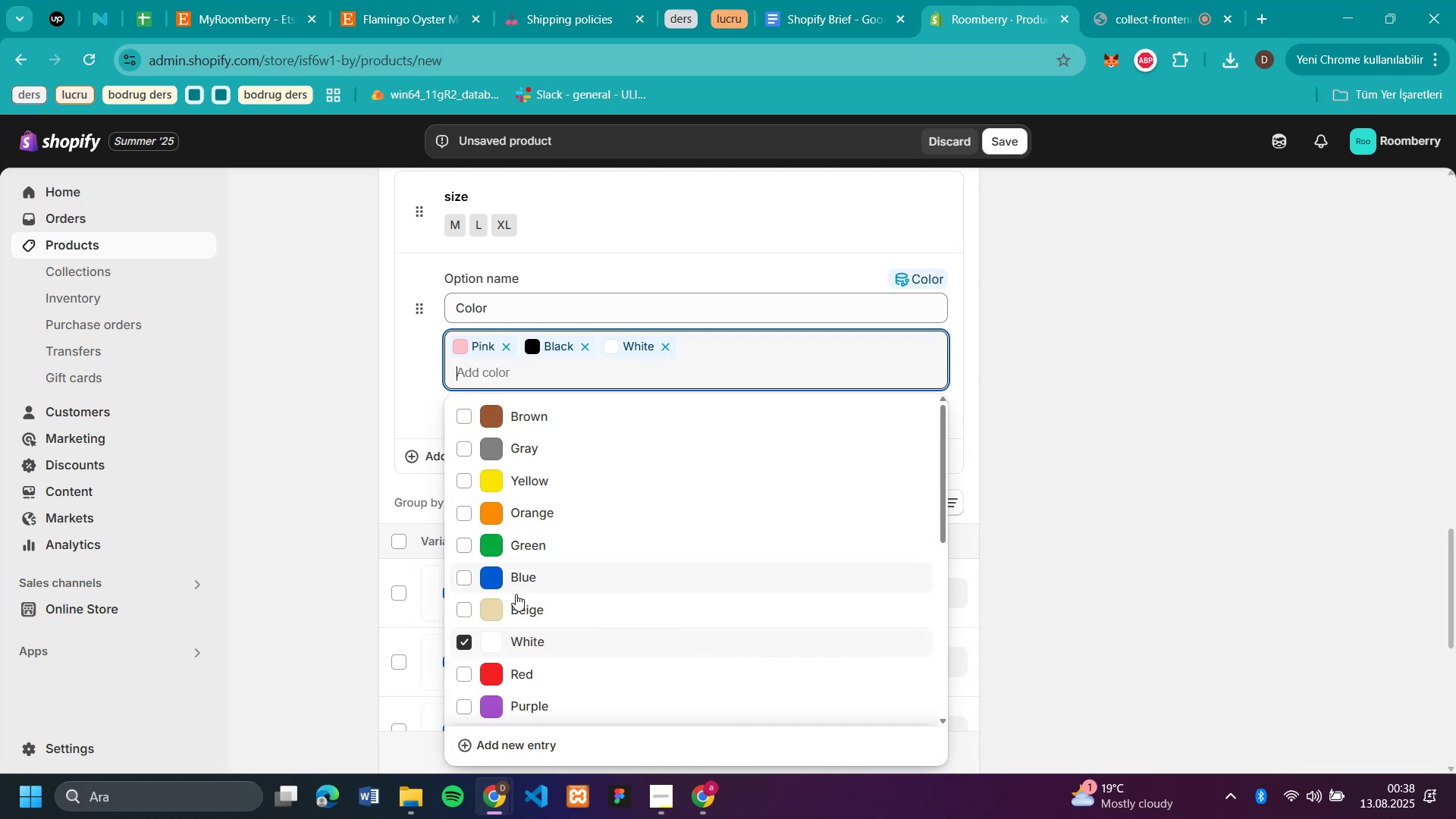 
left_click([472, 578])
 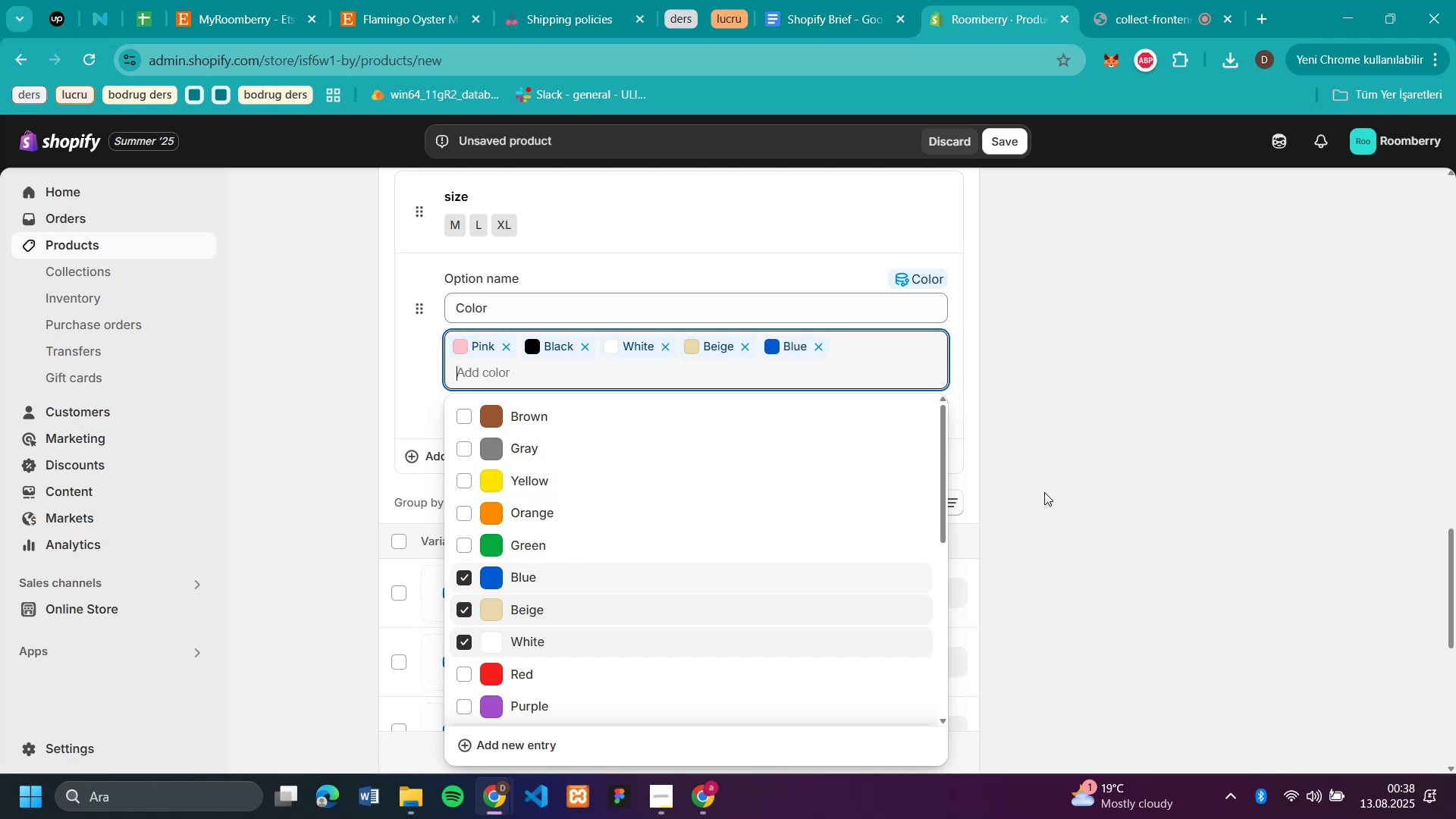 
left_click([1098, 481])
 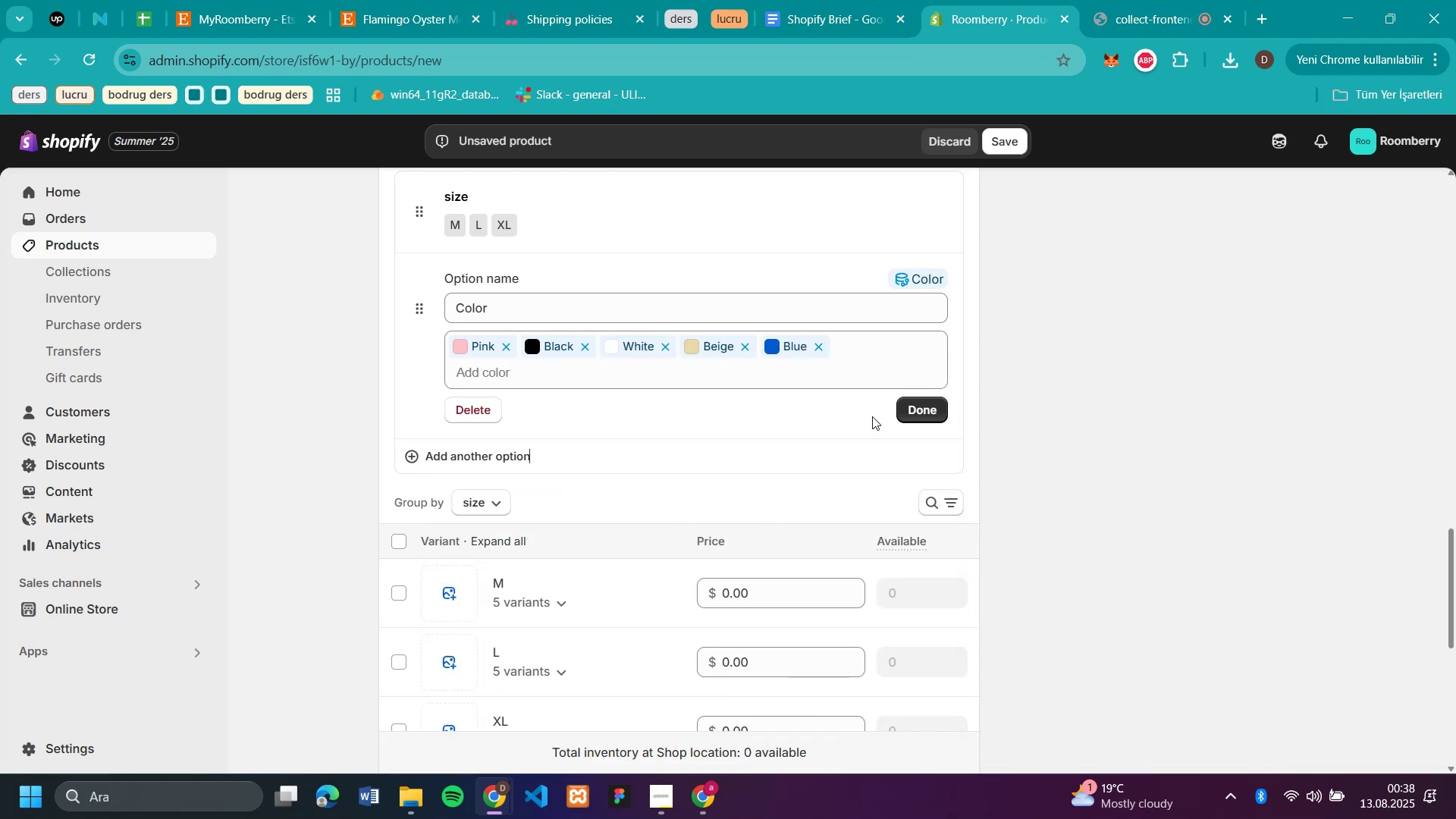 
left_click([927, 410])
 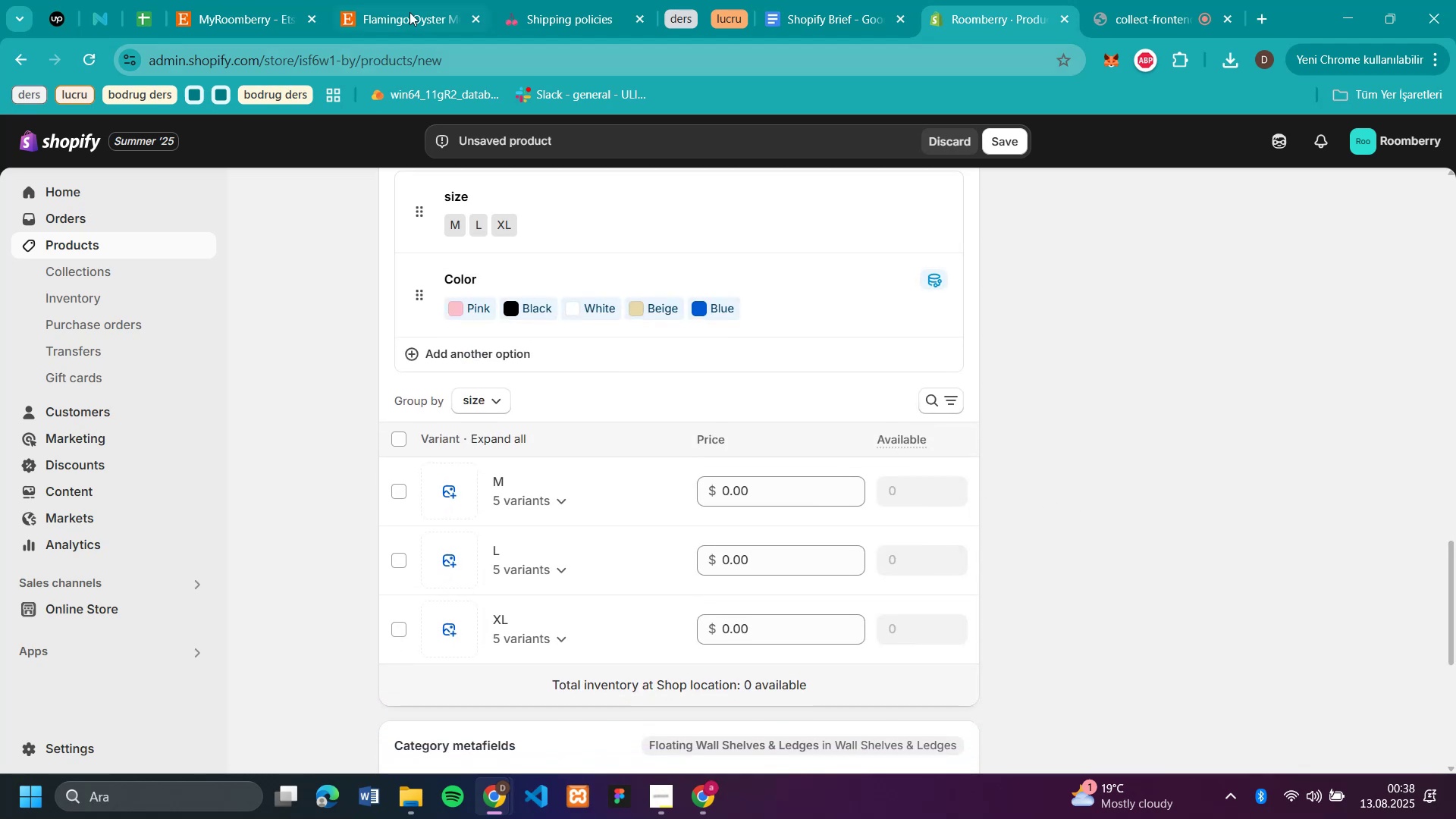 
left_click([419, 2])
 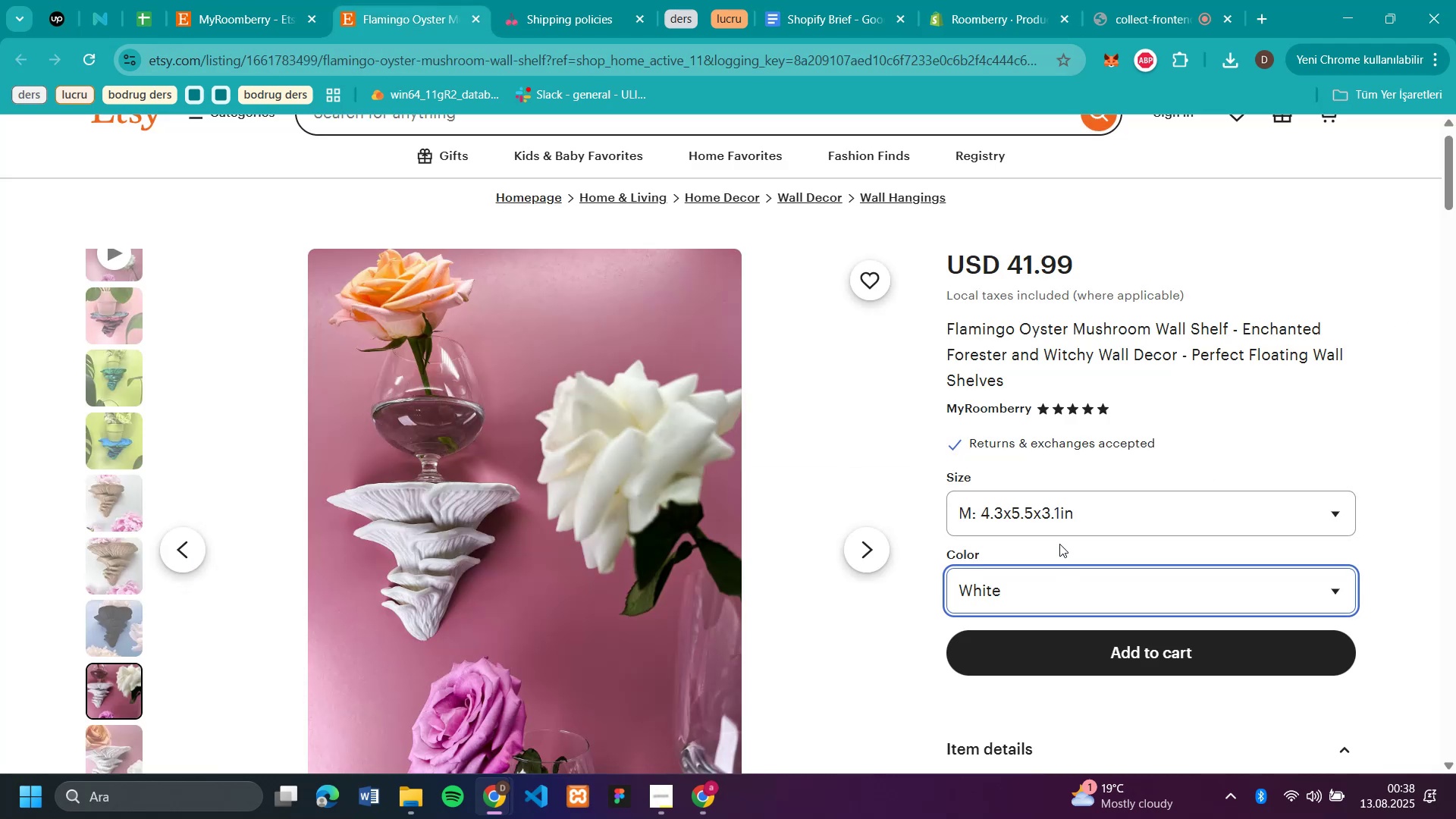 
mouse_move([1063, 516])
 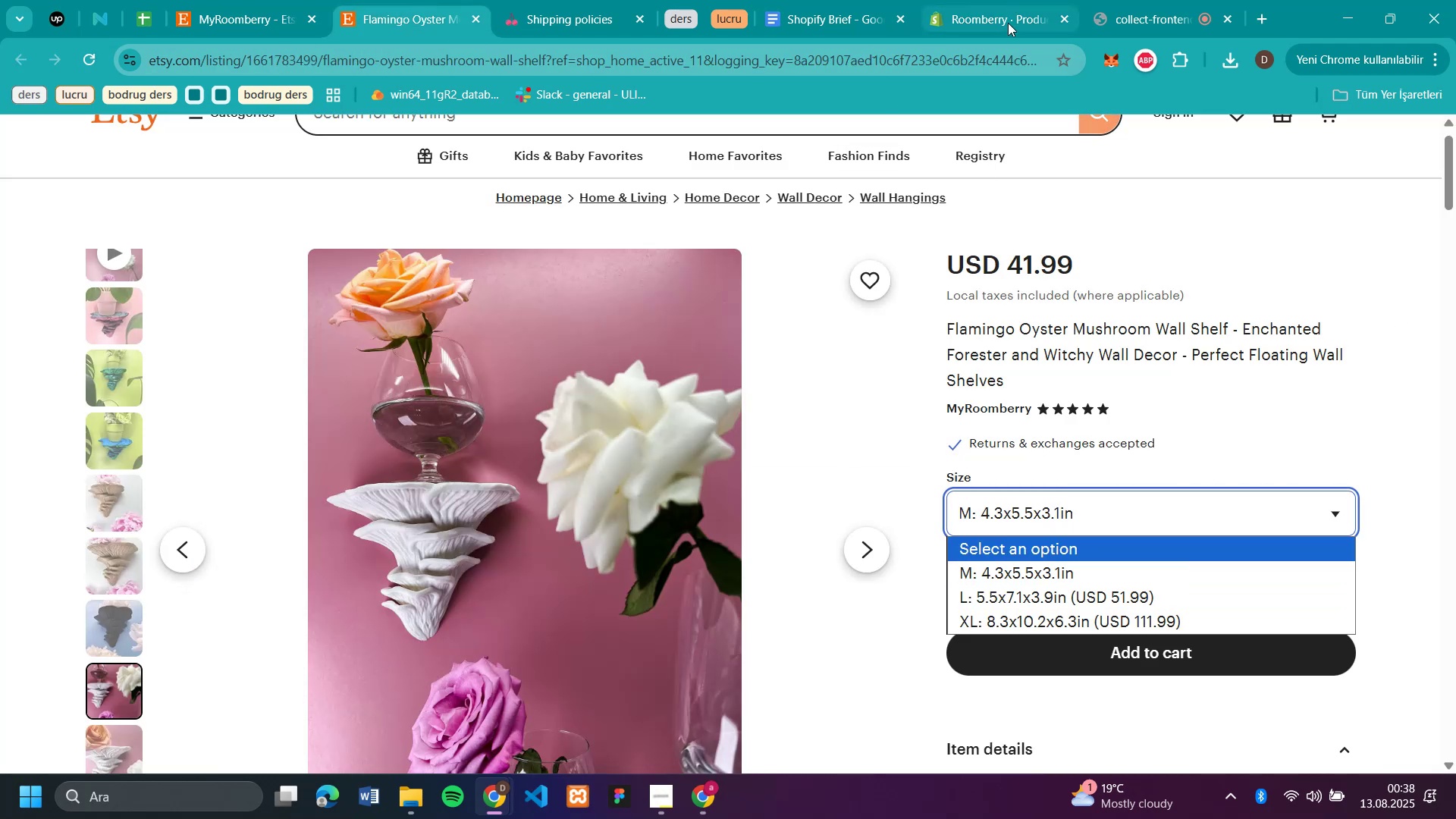 
left_click_drag(start_coordinate=[1087, 268], to_coordinate=[1006, 274])
 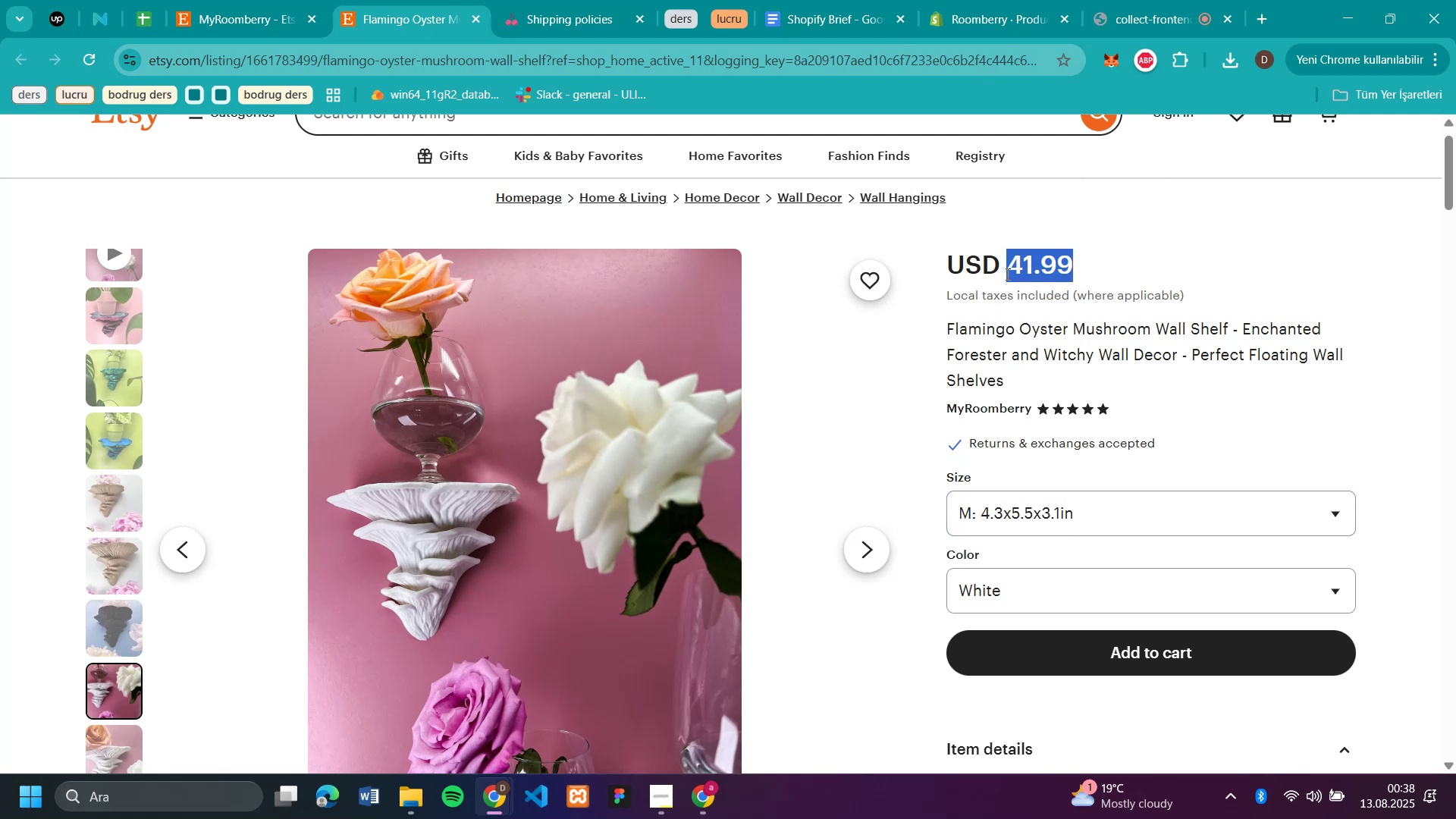 
key(Control+C)
 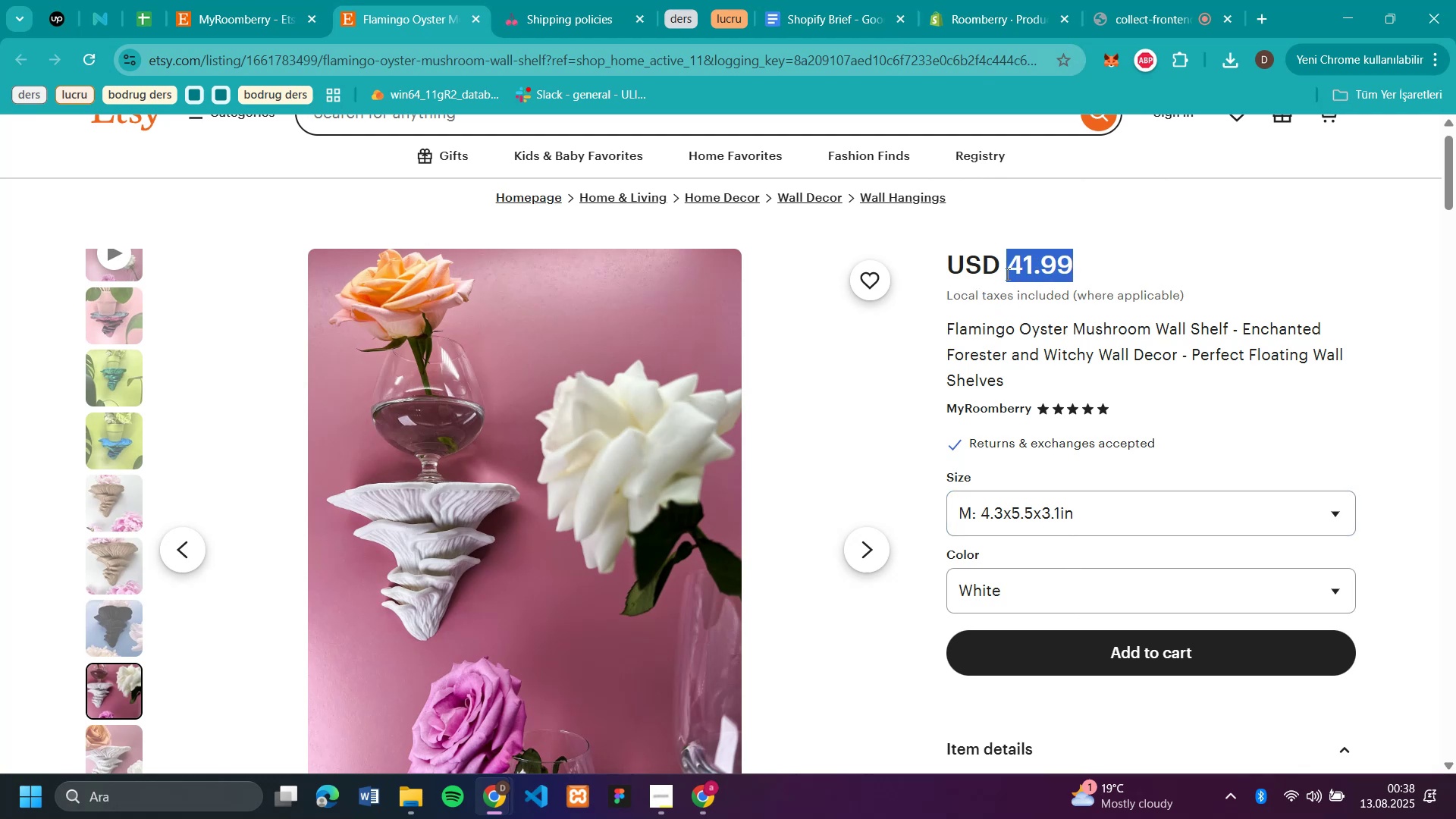 
key(CapsLock)
 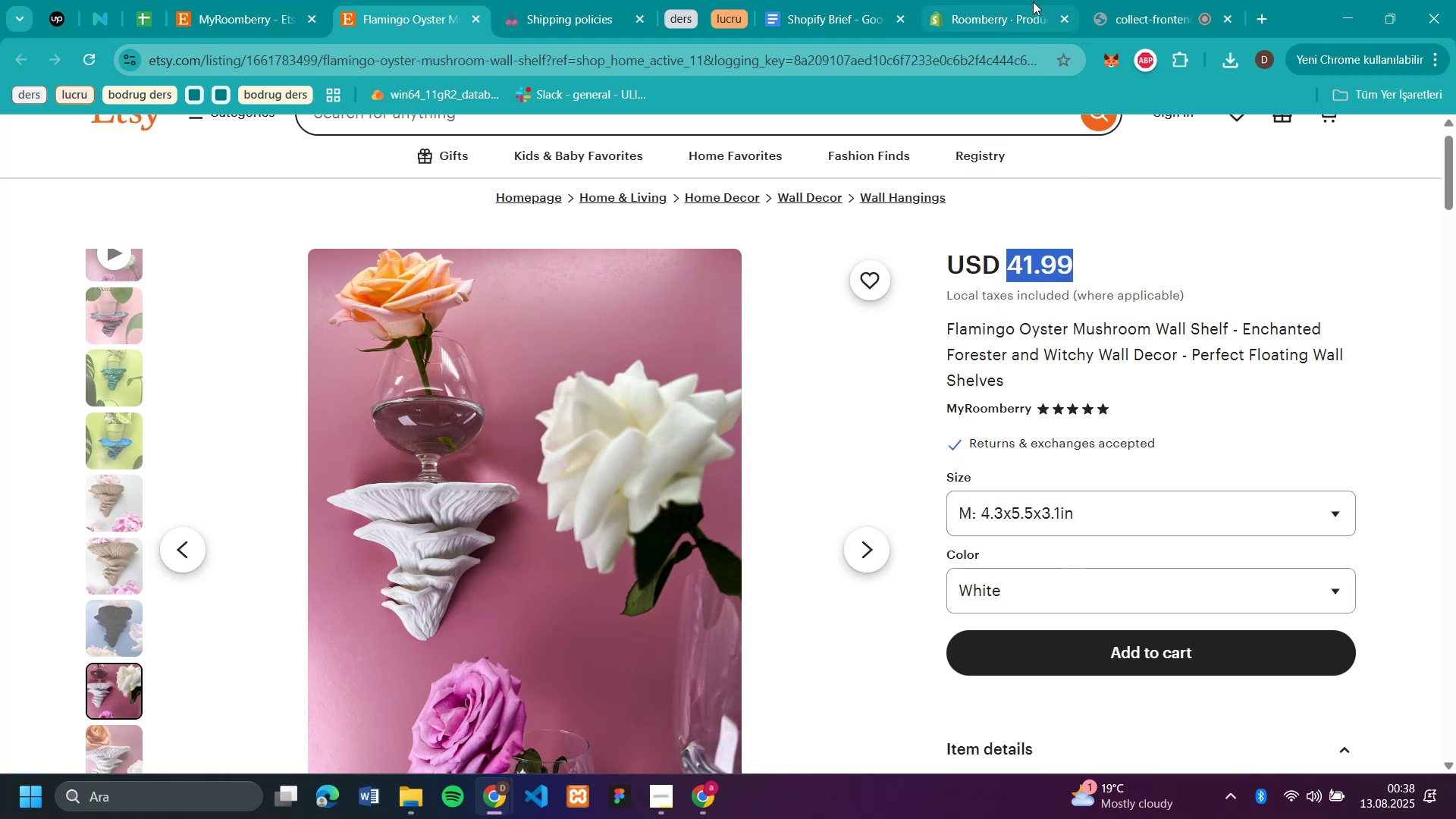 
left_click([999, 28])
 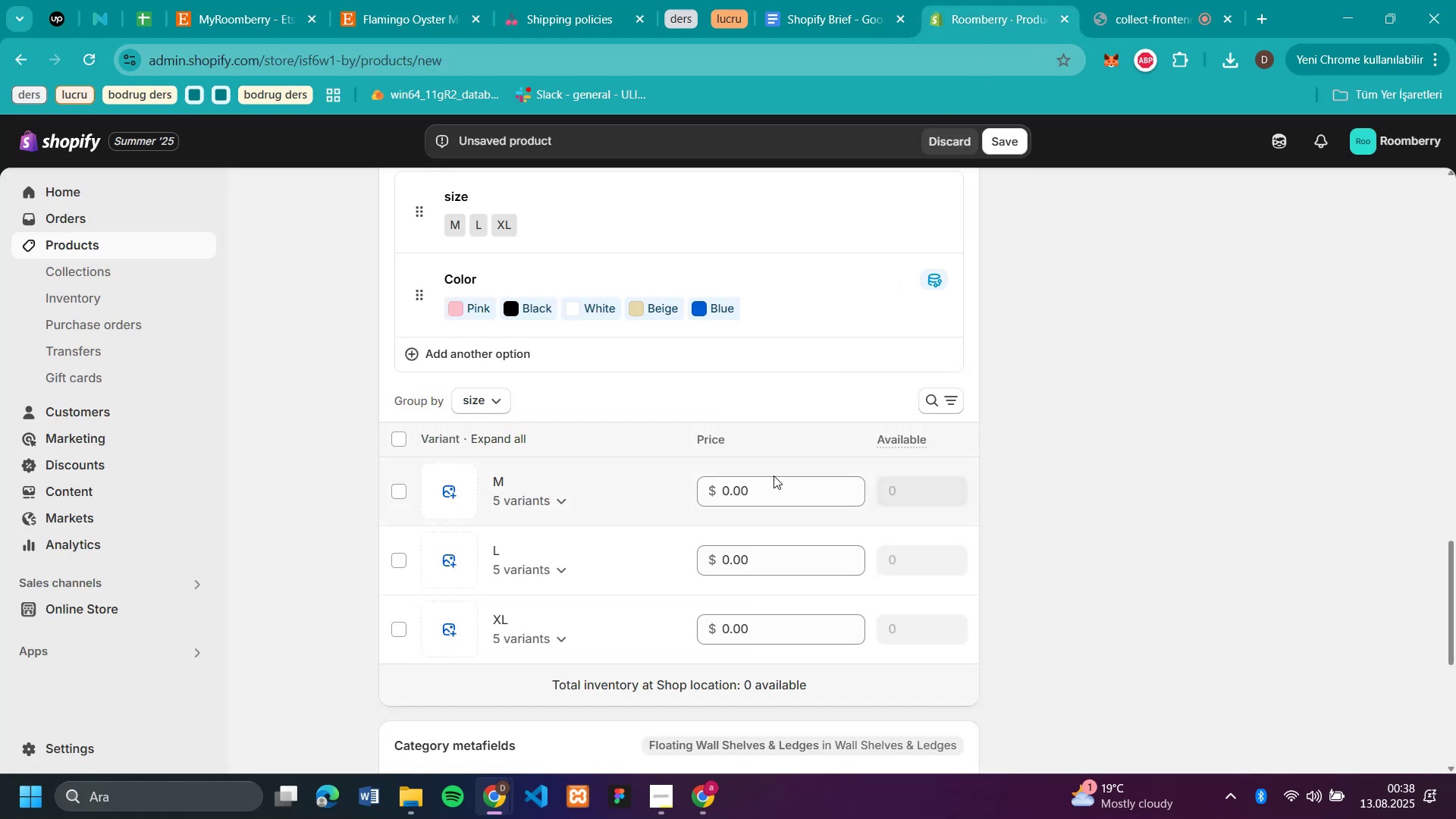 
left_click([774, 475])
 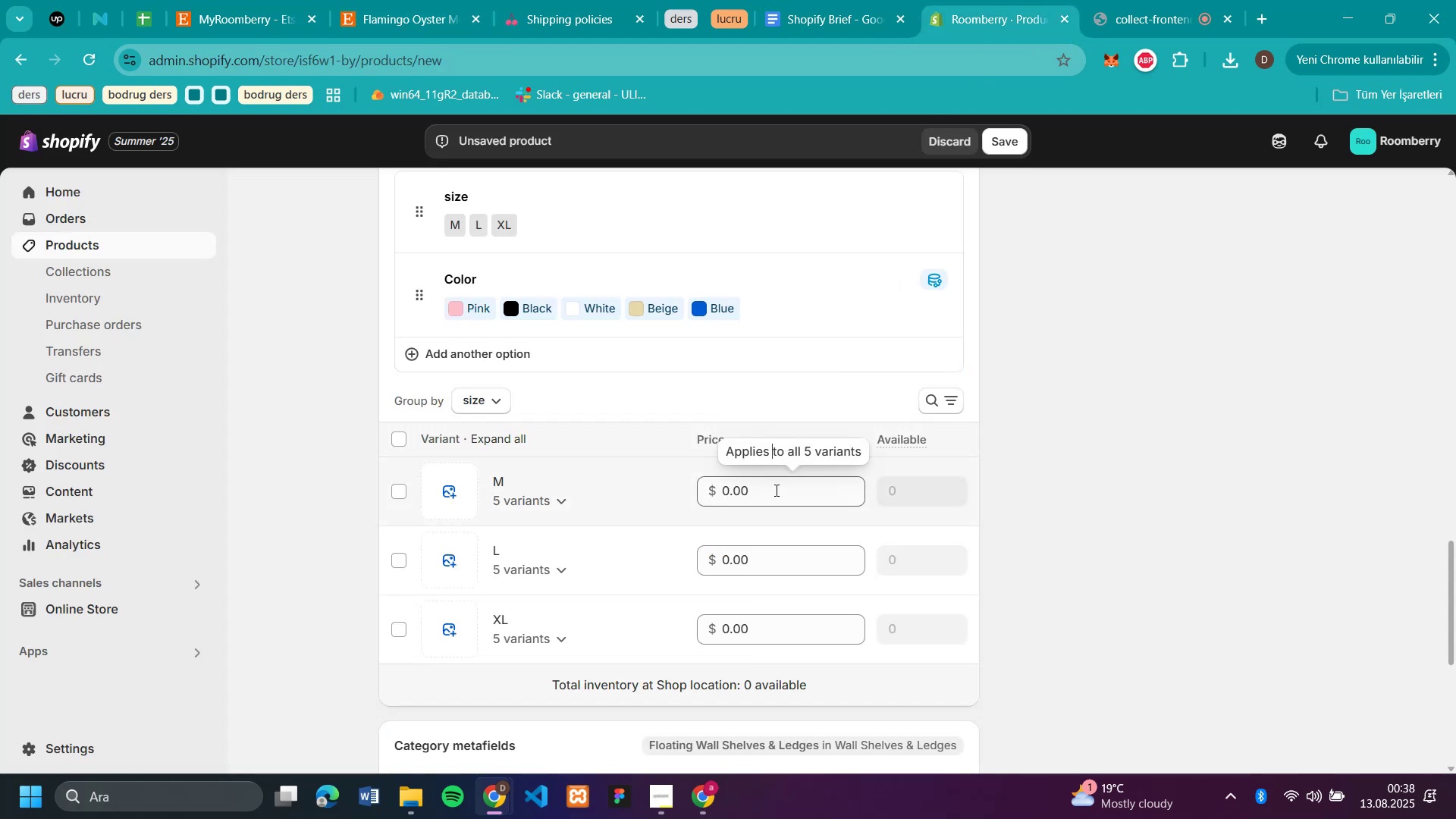 
left_click([775, 490])
 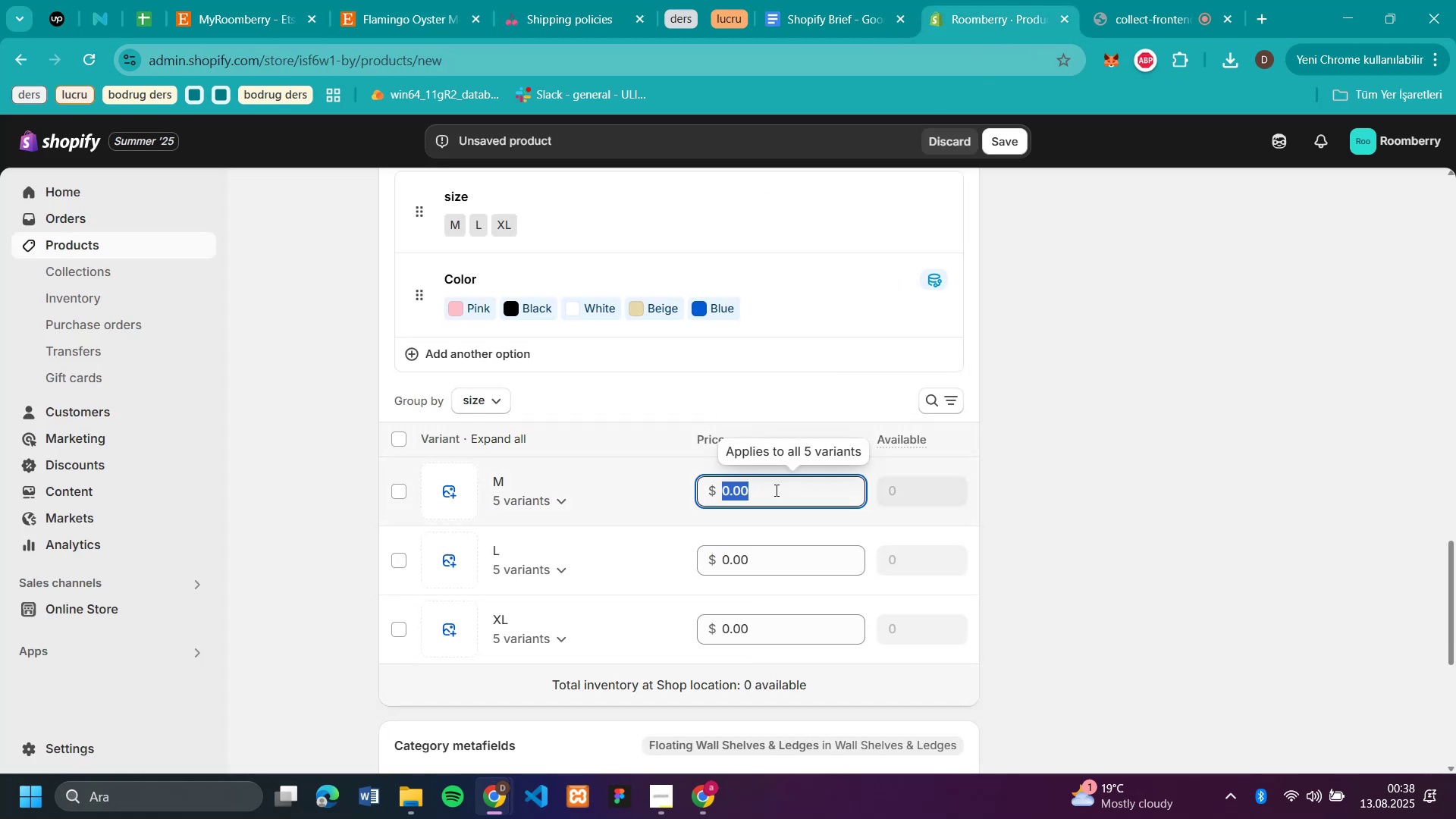 
key(Control+V)
 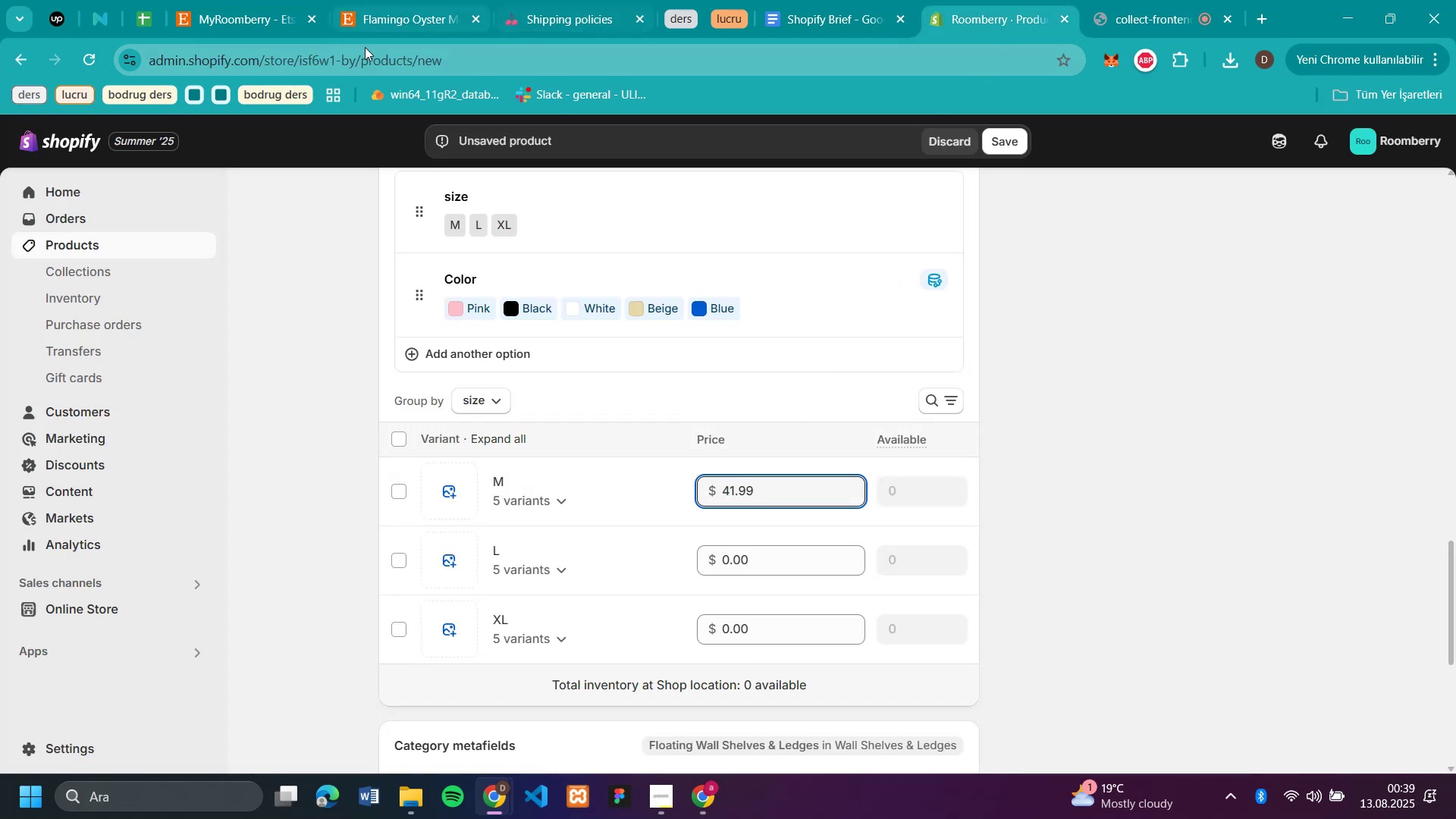 
left_click([389, 20])
 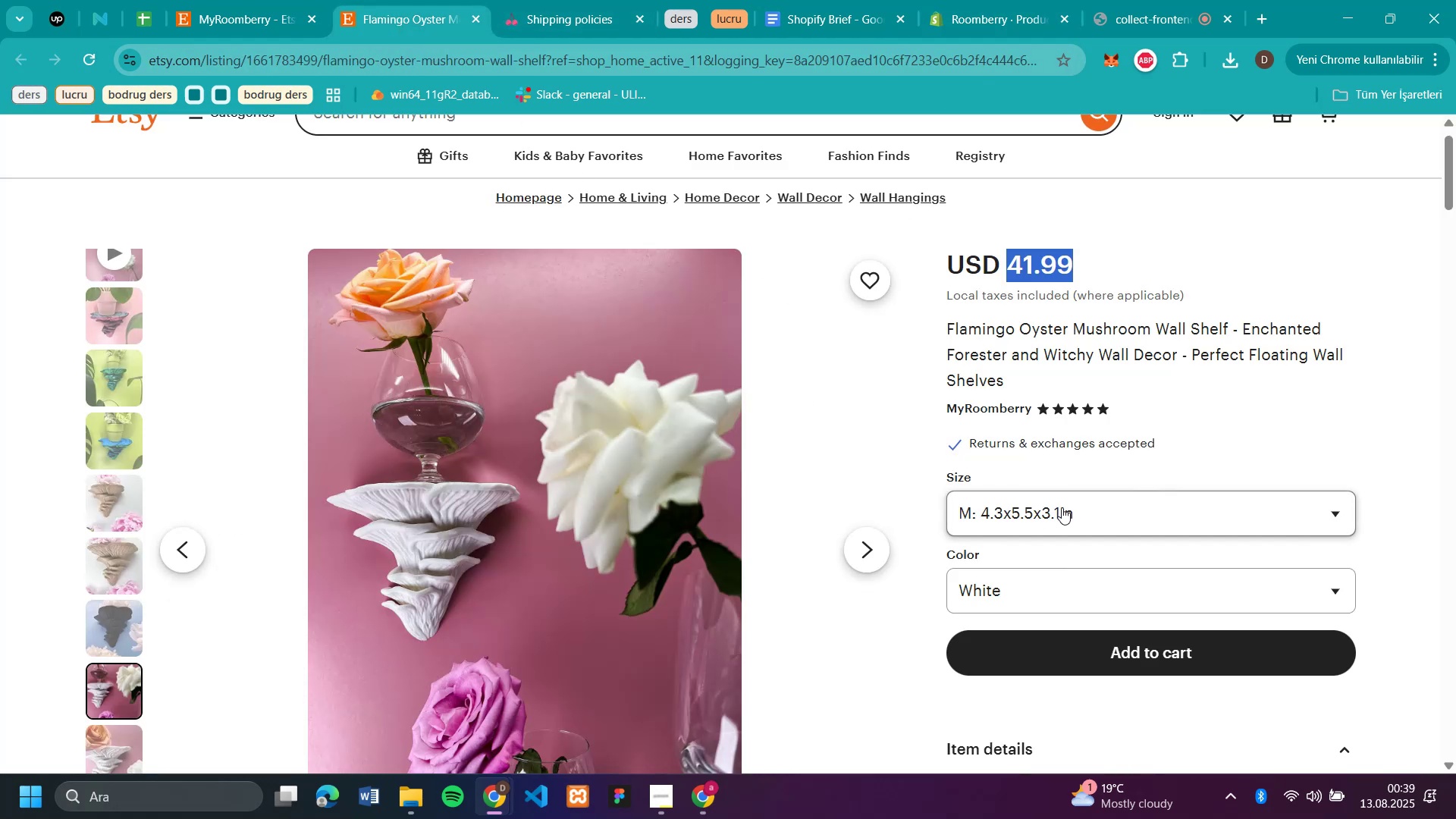 
left_click([1062, 507])
 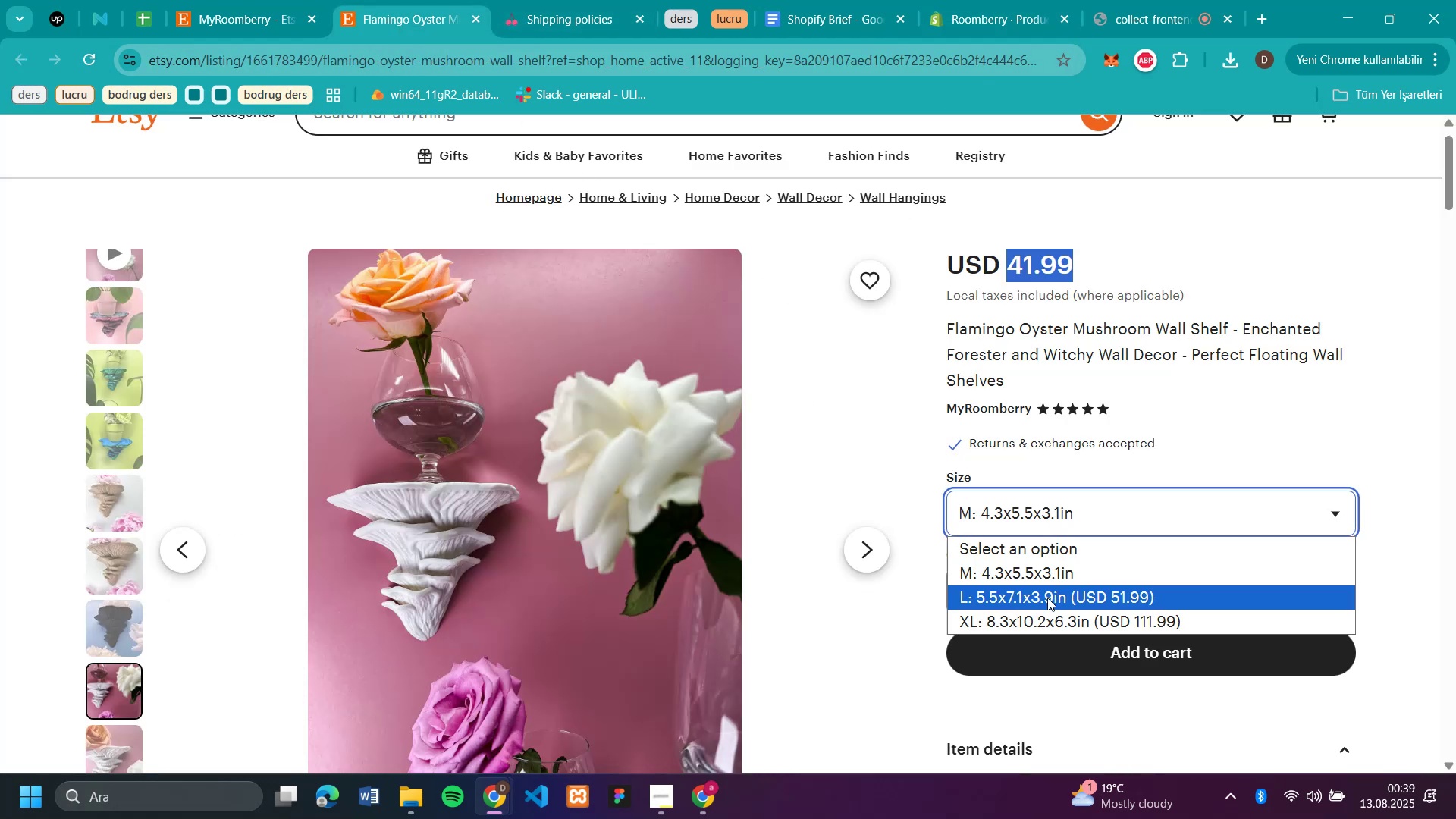 
left_click([1047, 601])
 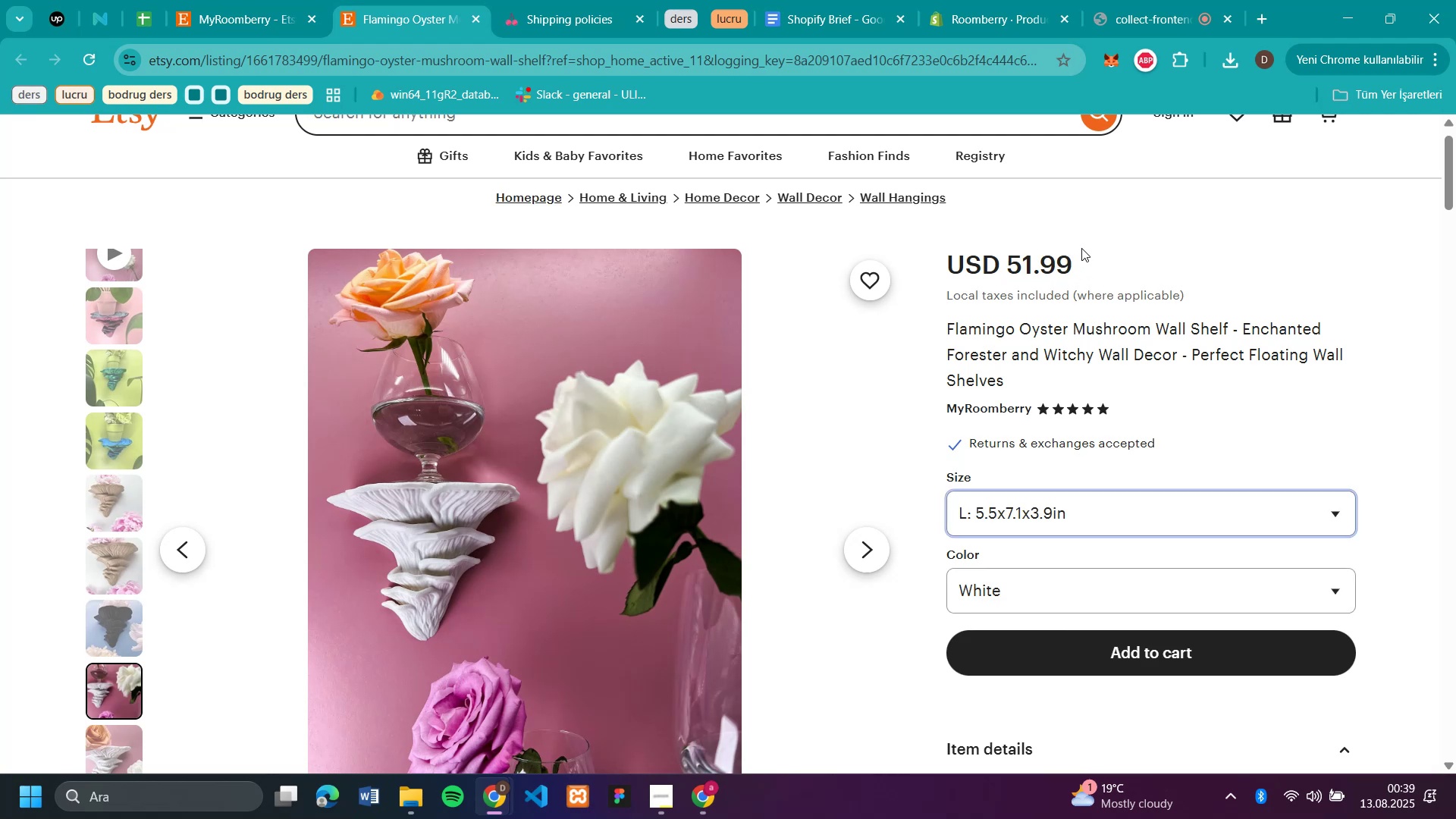 
left_click_drag(start_coordinate=[1081, 248], to_coordinate=[1025, 270])
 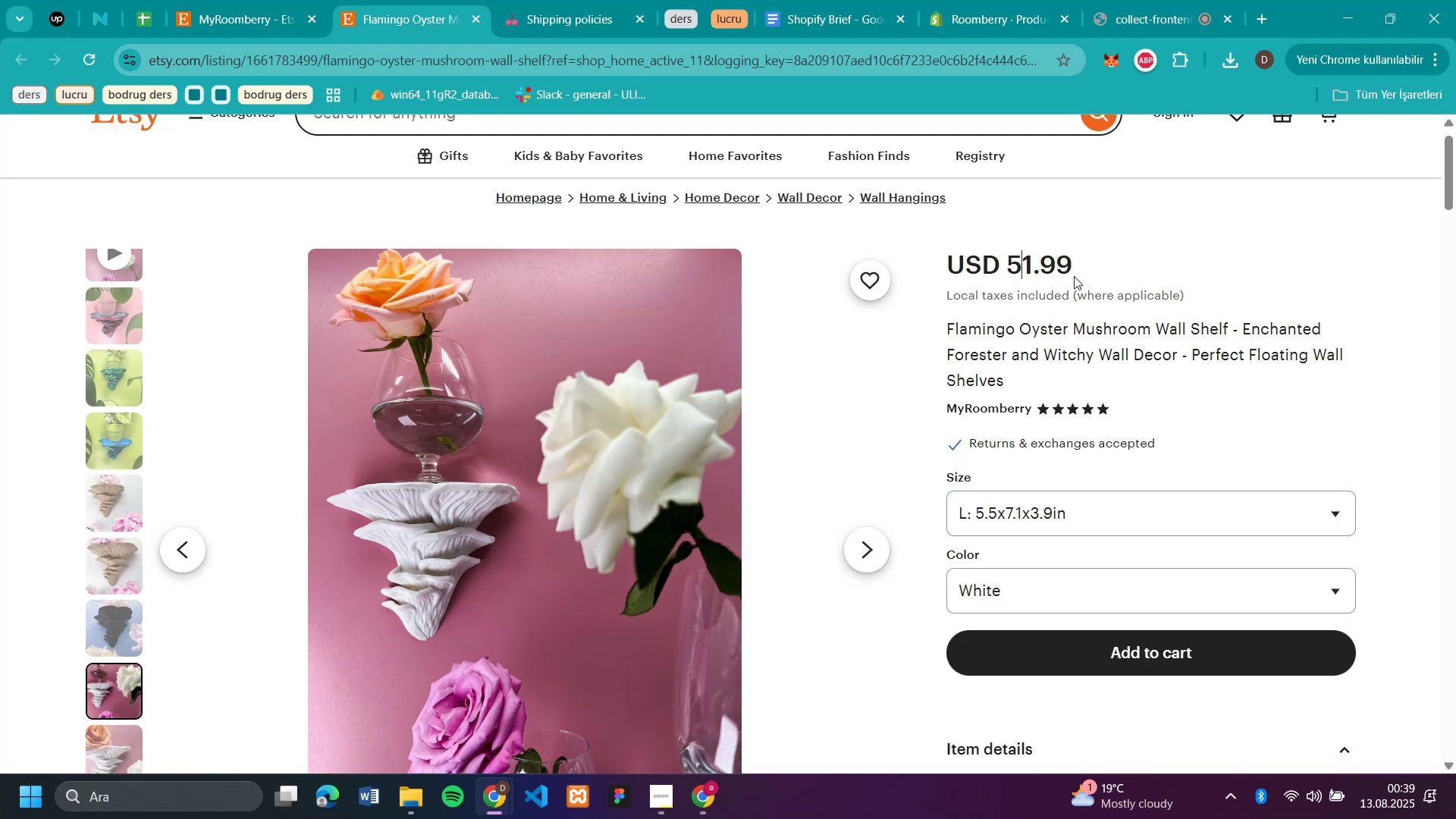 
left_click_drag(start_coordinate=[1075, 275], to_coordinate=[1010, 271])
 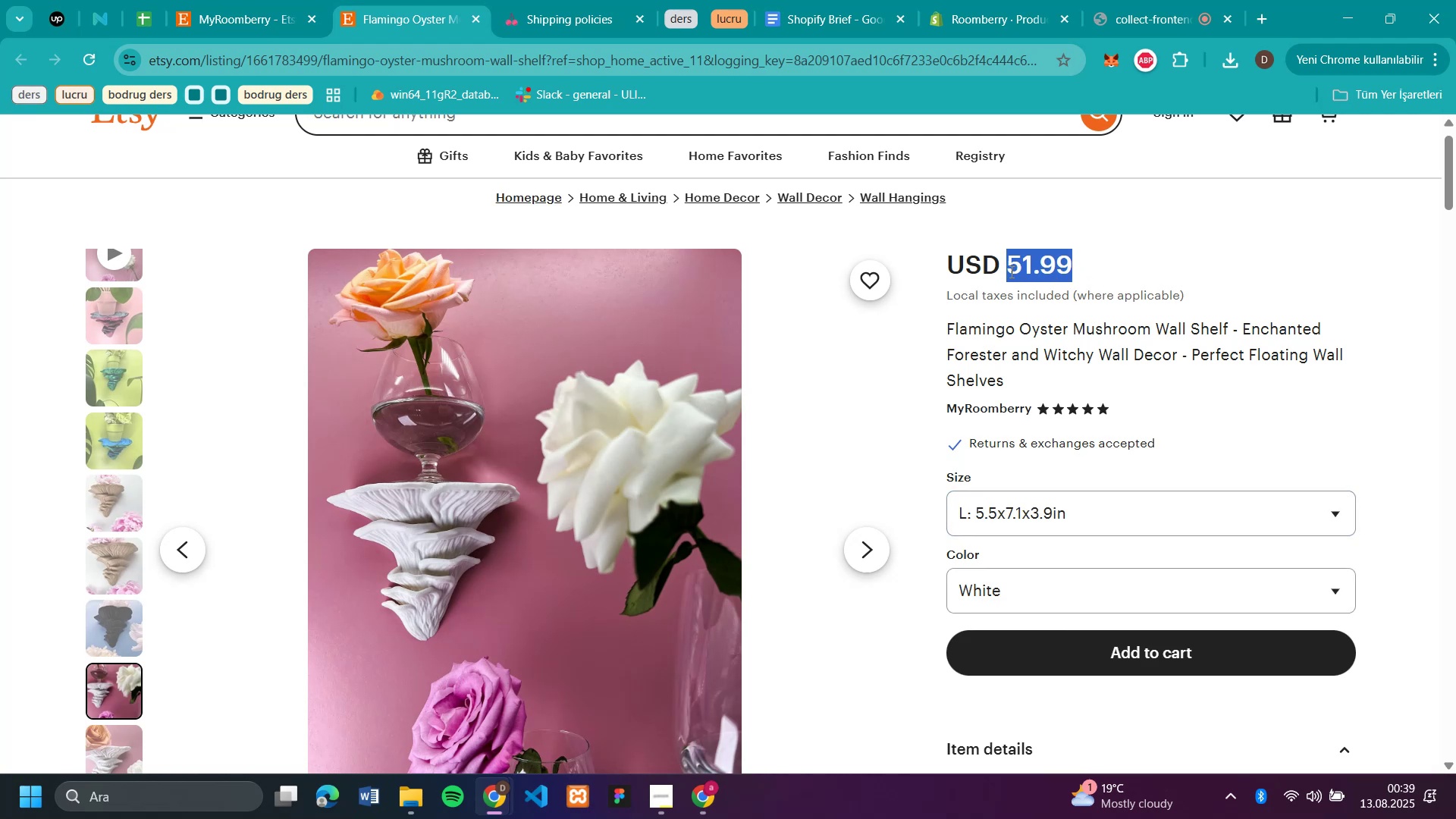 
key(Control+C)
 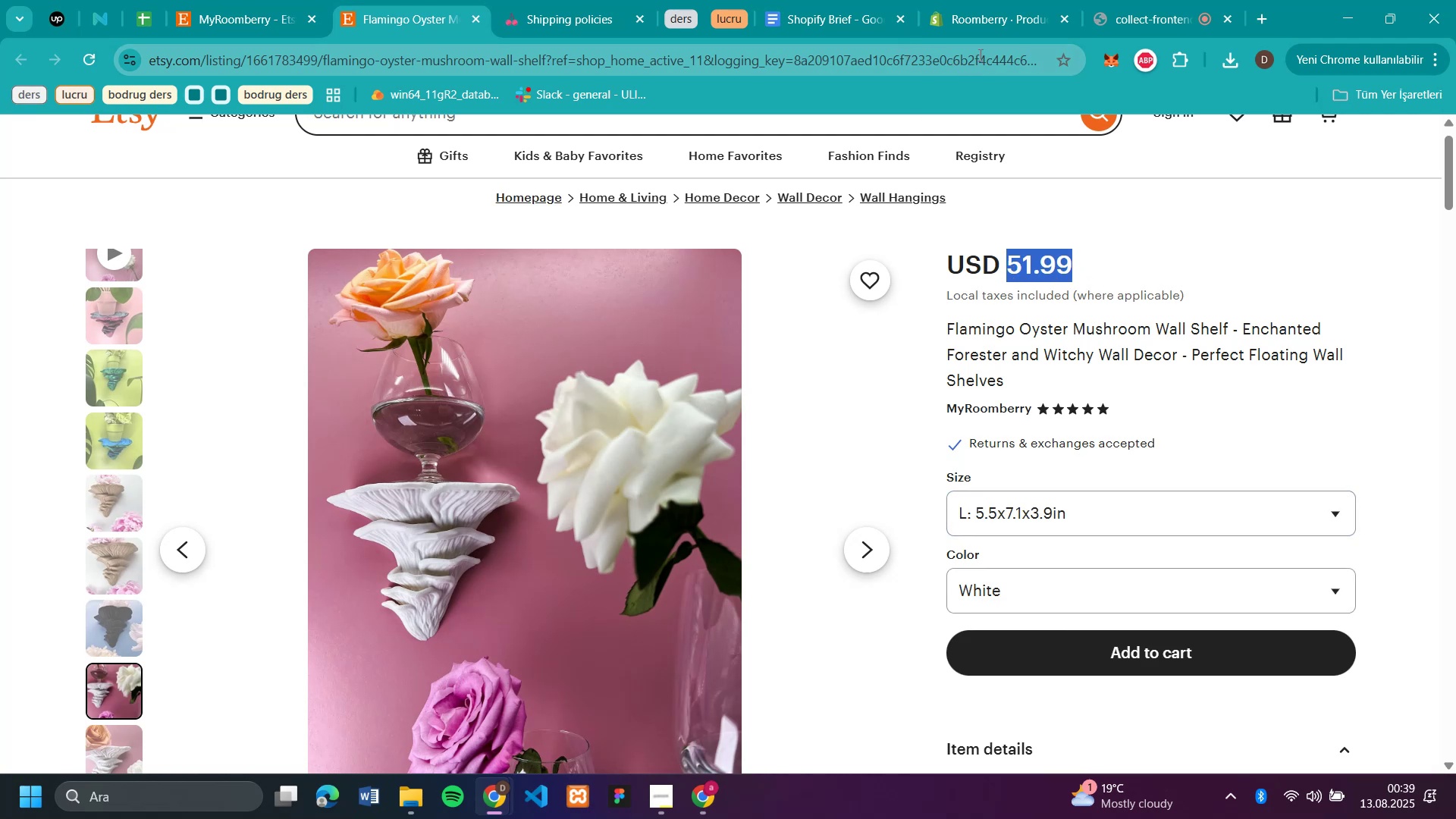 
left_click([983, 29])
 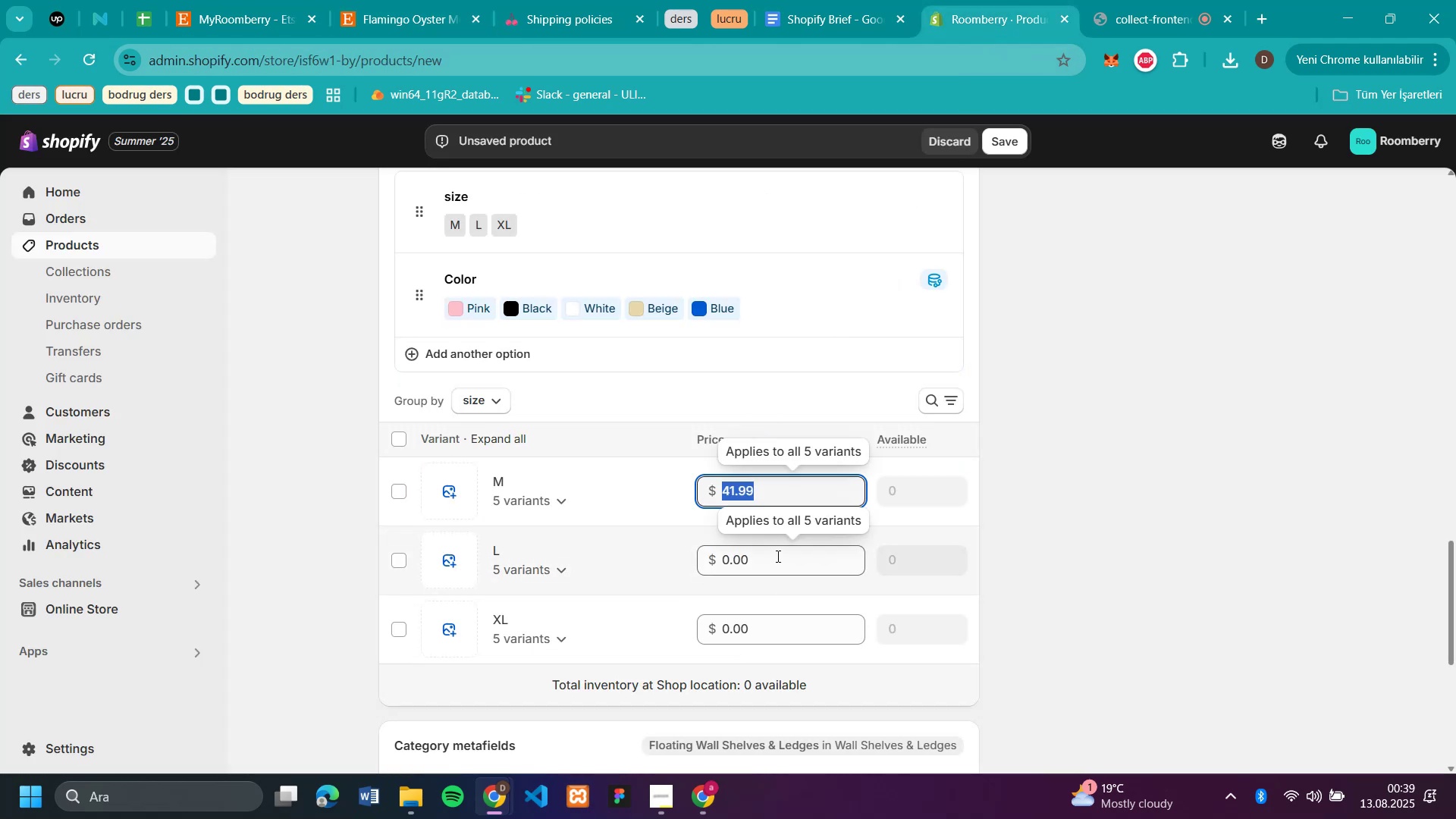 
left_click([777, 556])
 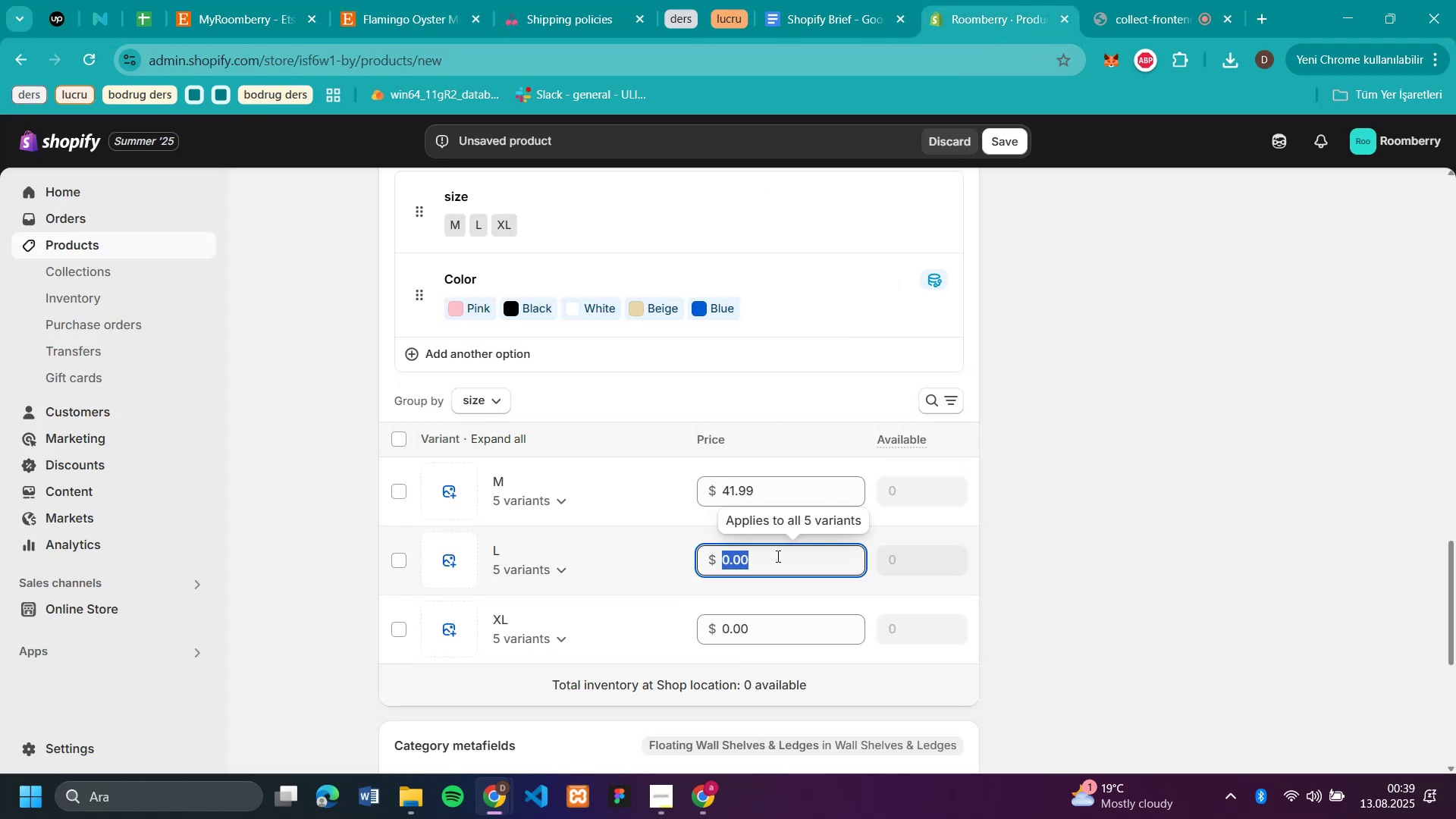 
key(Control+V)
 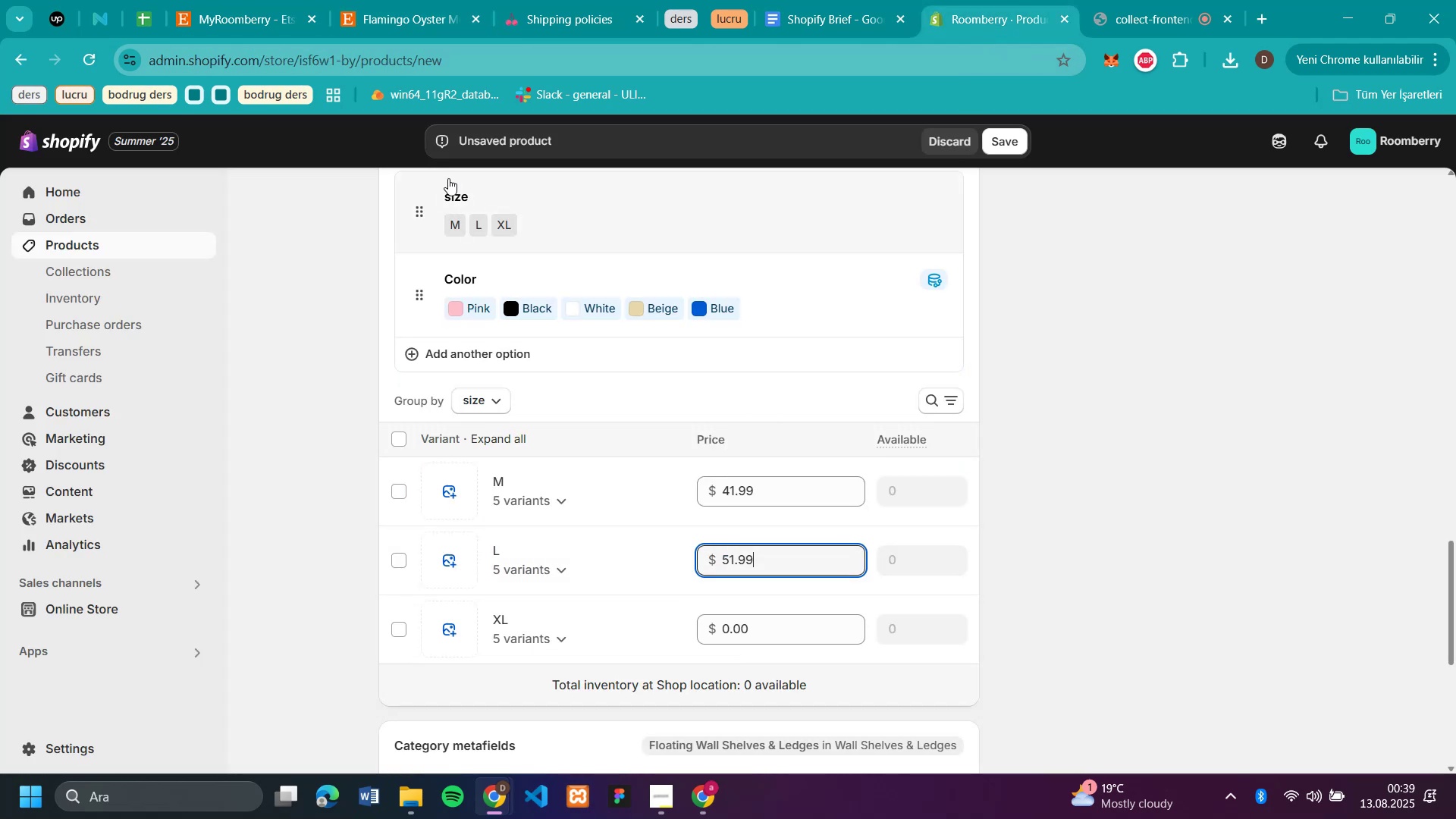 
mouse_move([470, 19])
 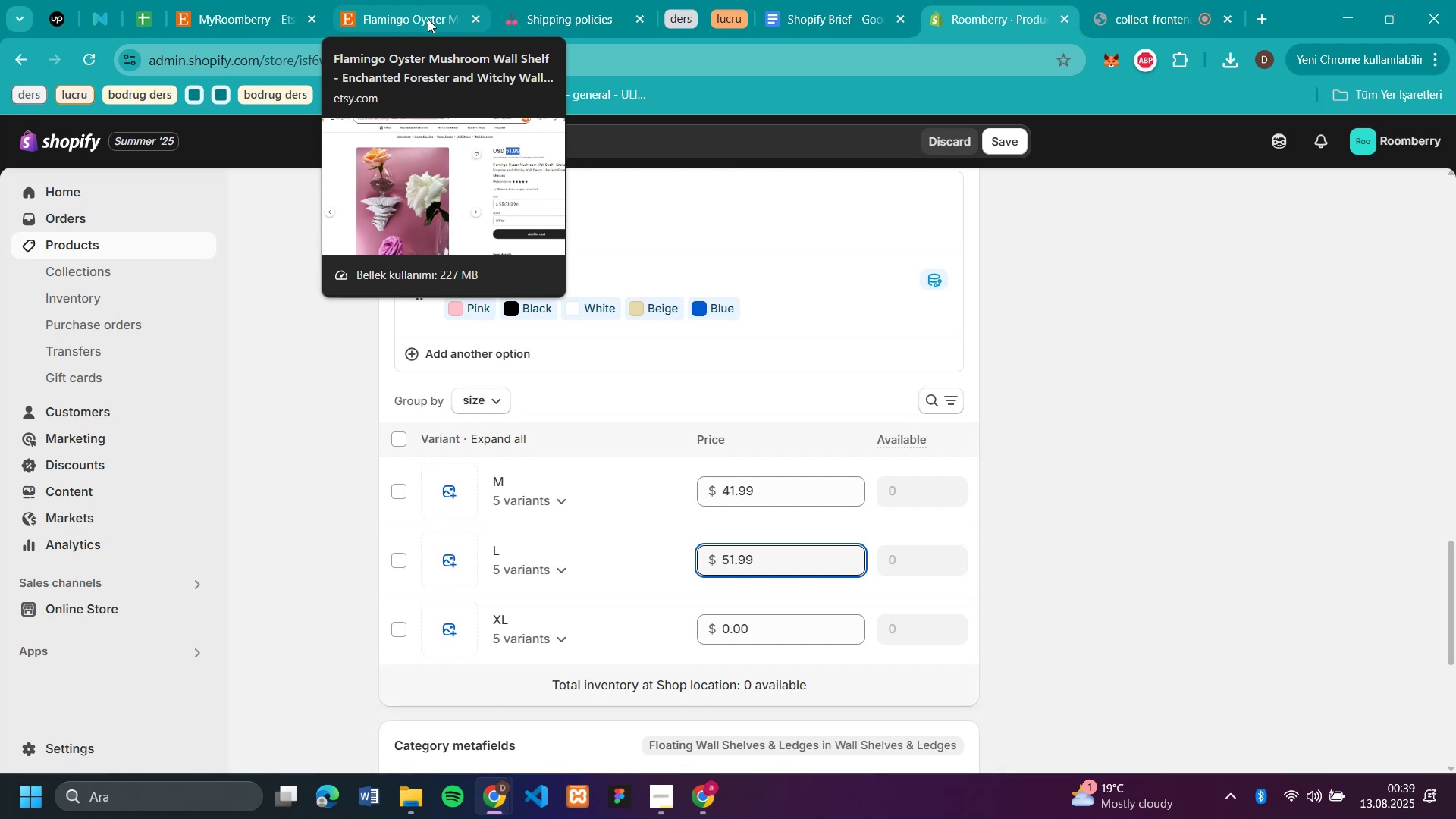 
left_click([428, 19])
 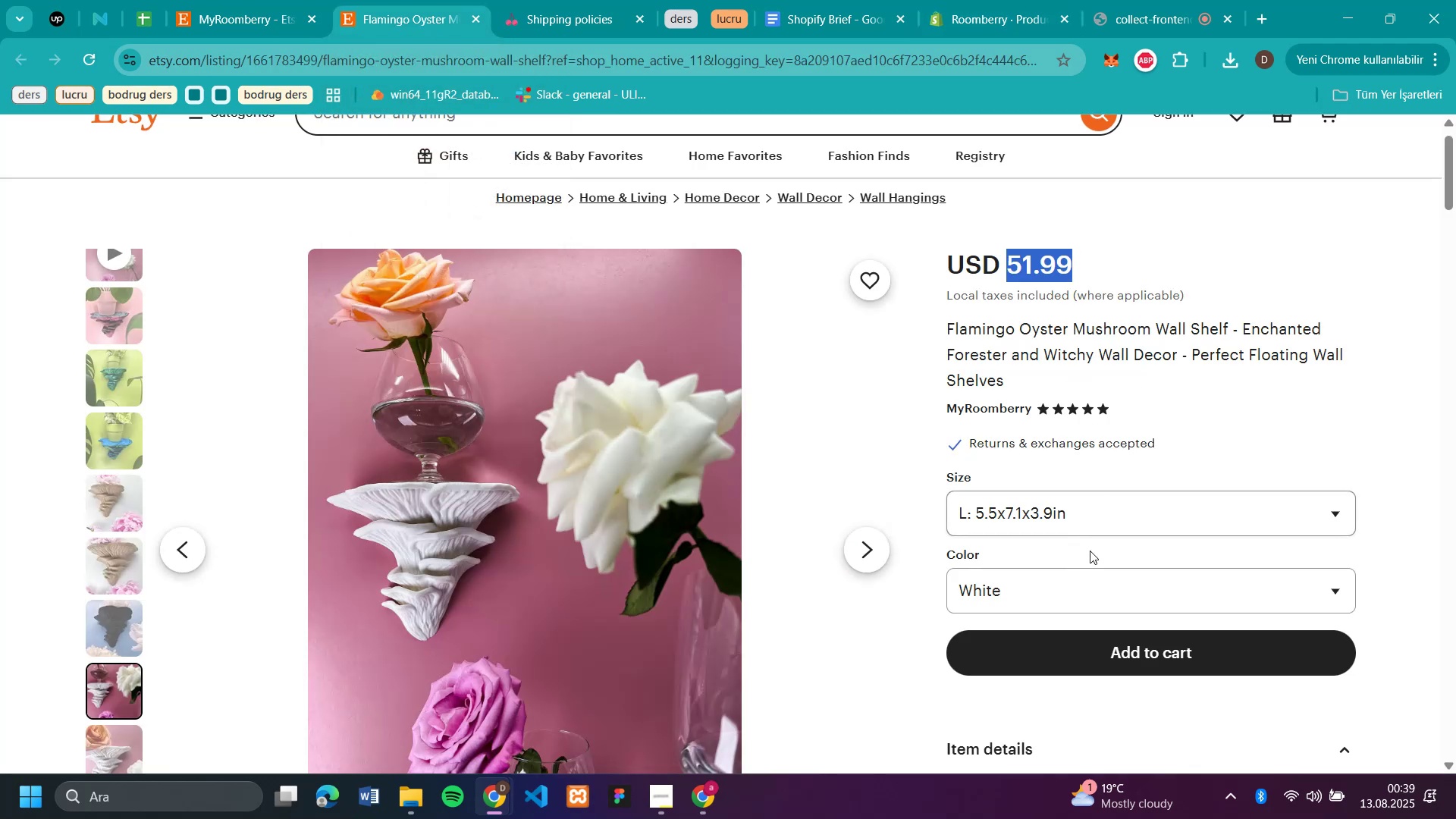 
left_click([1071, 591])
 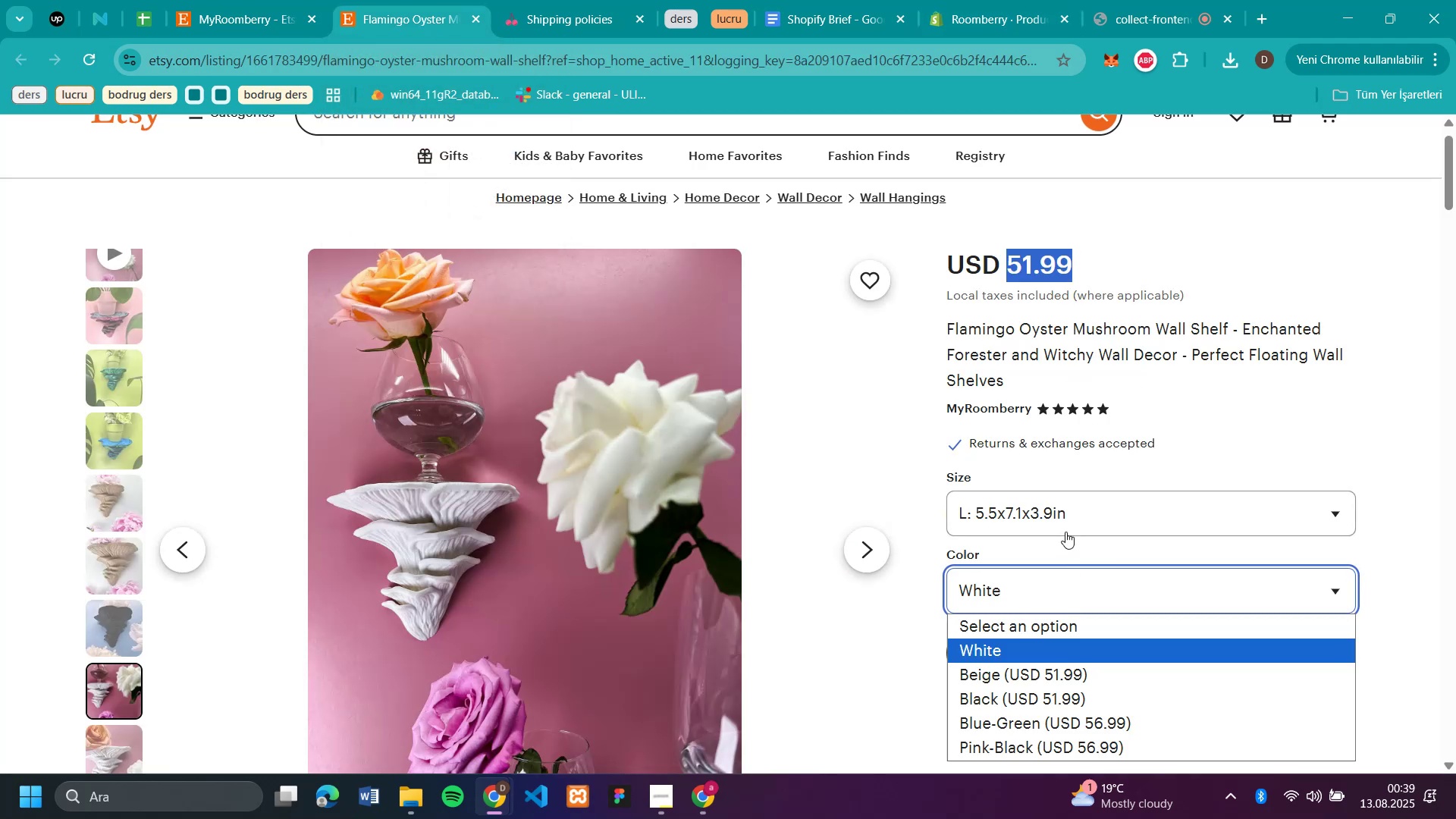 
left_click([1065, 530])
 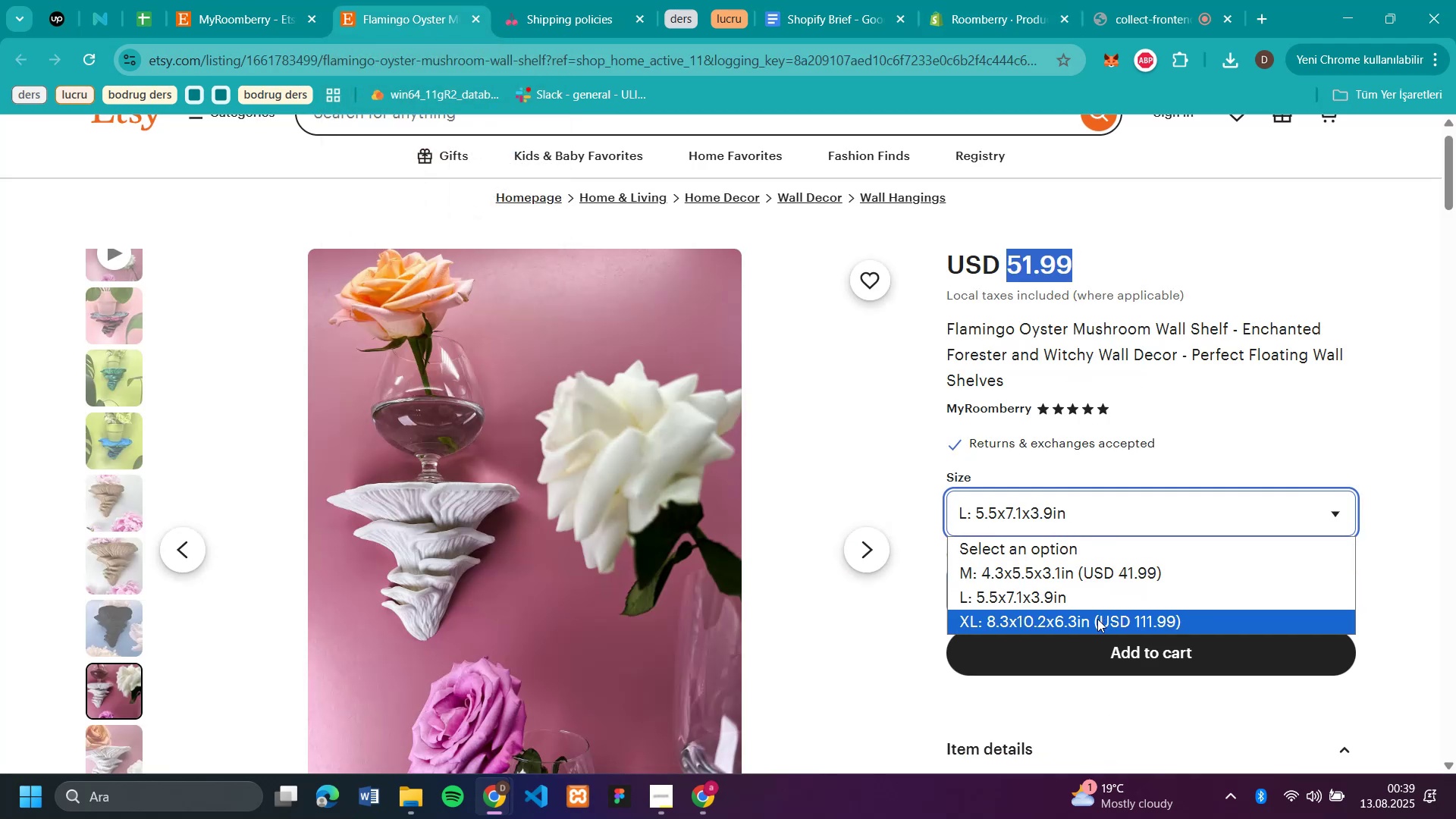 
left_click([1096, 623])
 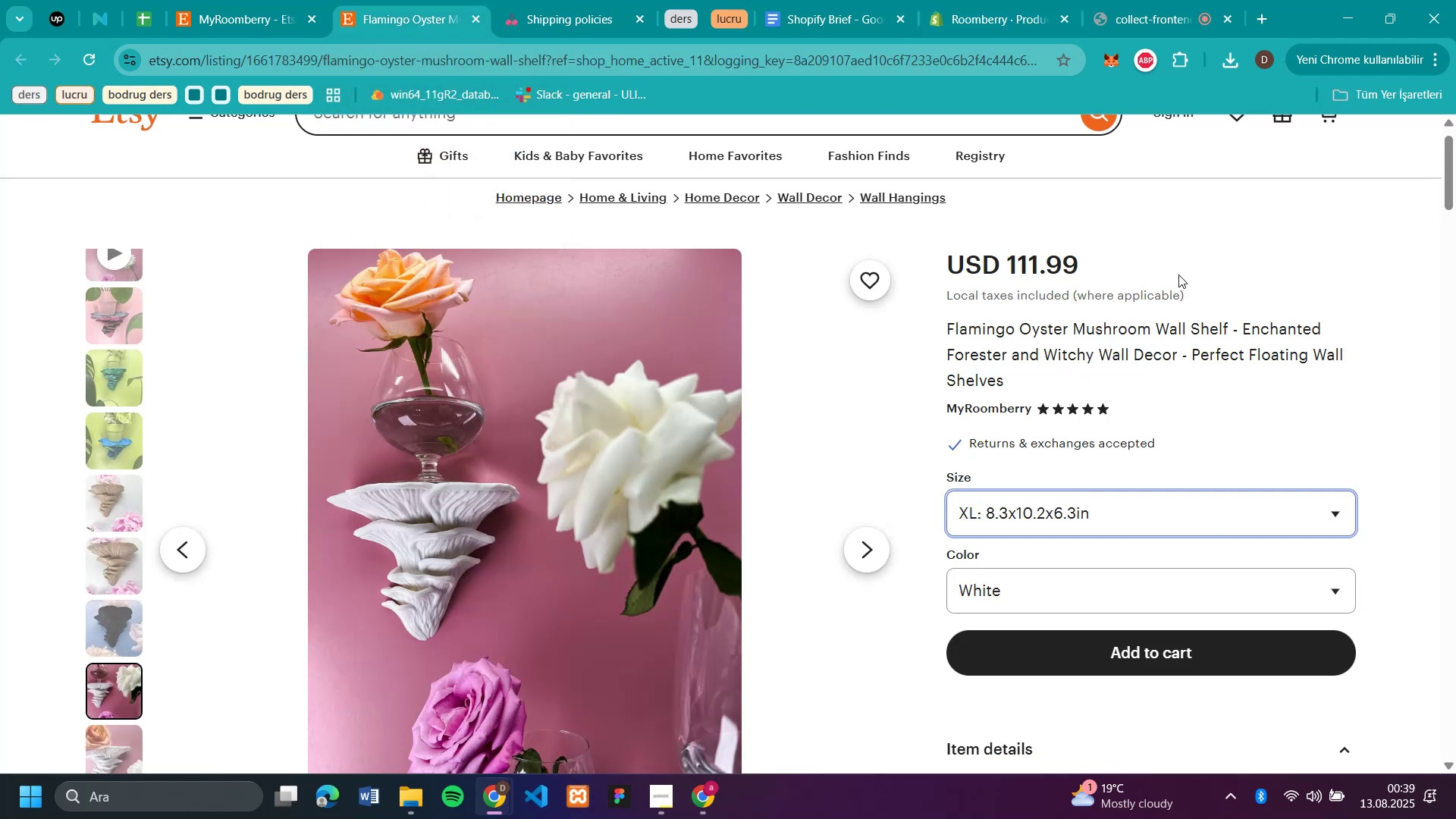 
left_click_drag(start_coordinate=[1159, 253], to_coordinate=[1009, 260])
 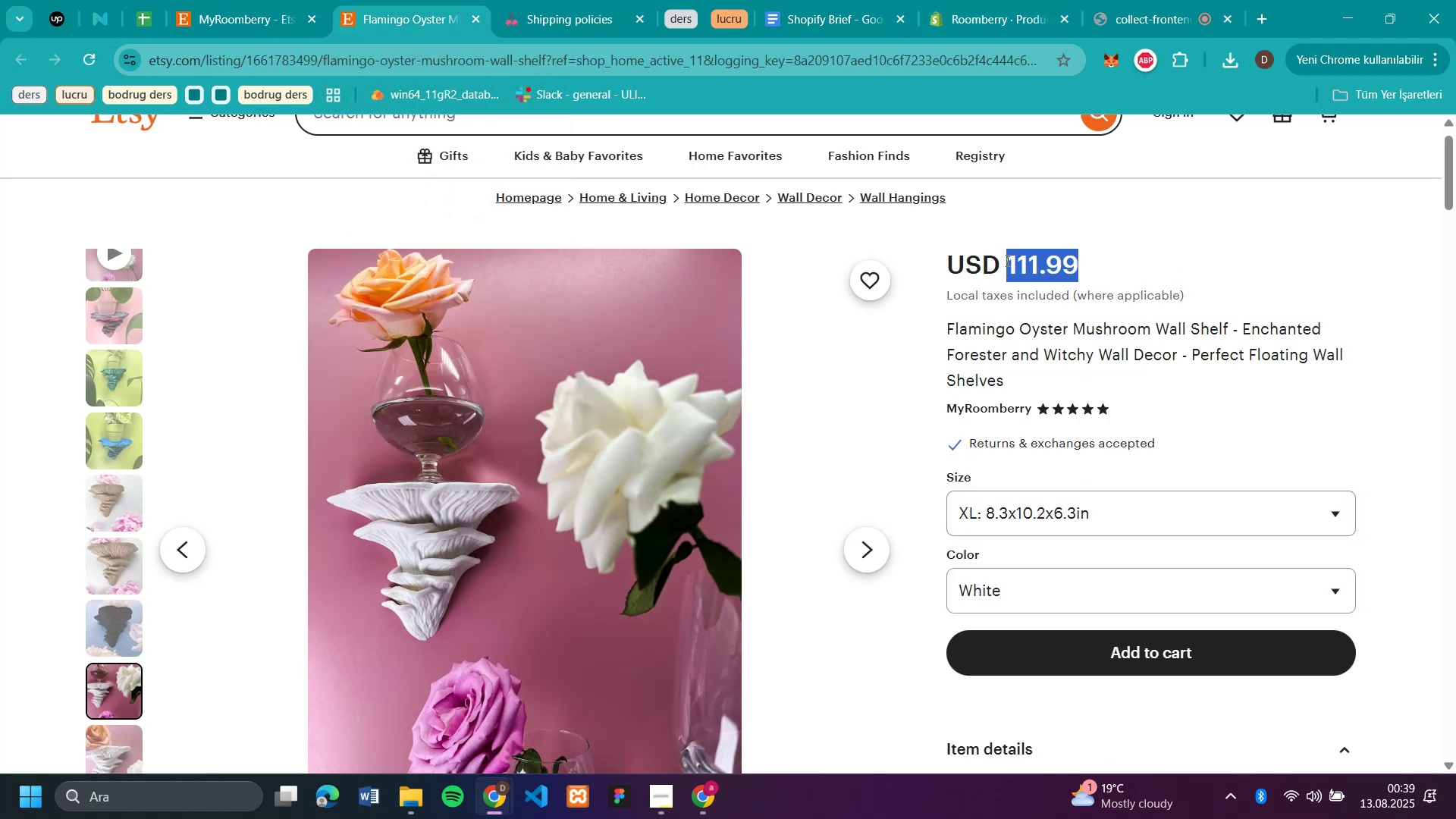 
key(Control+C)
 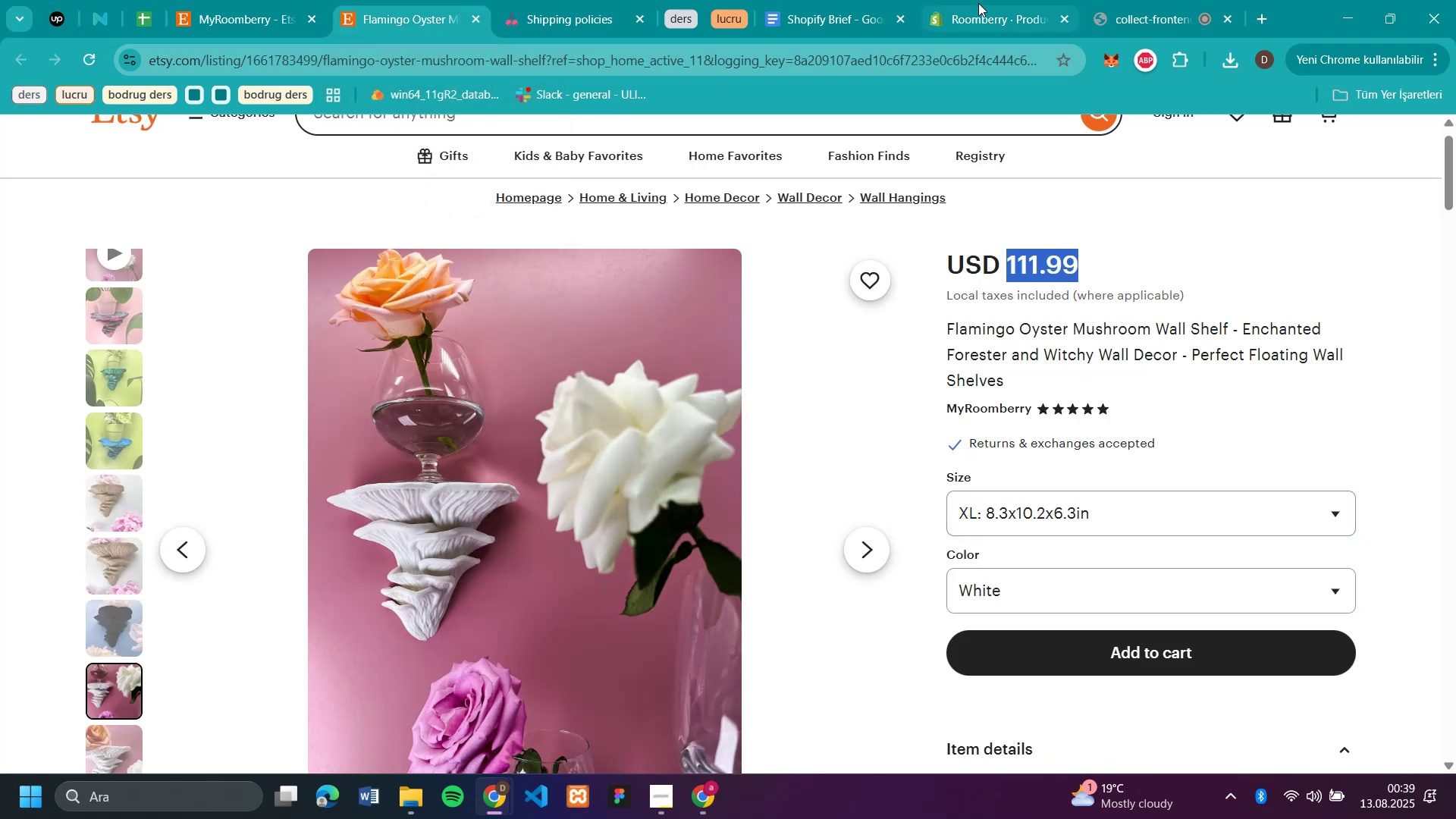 
left_click([981, 12])
 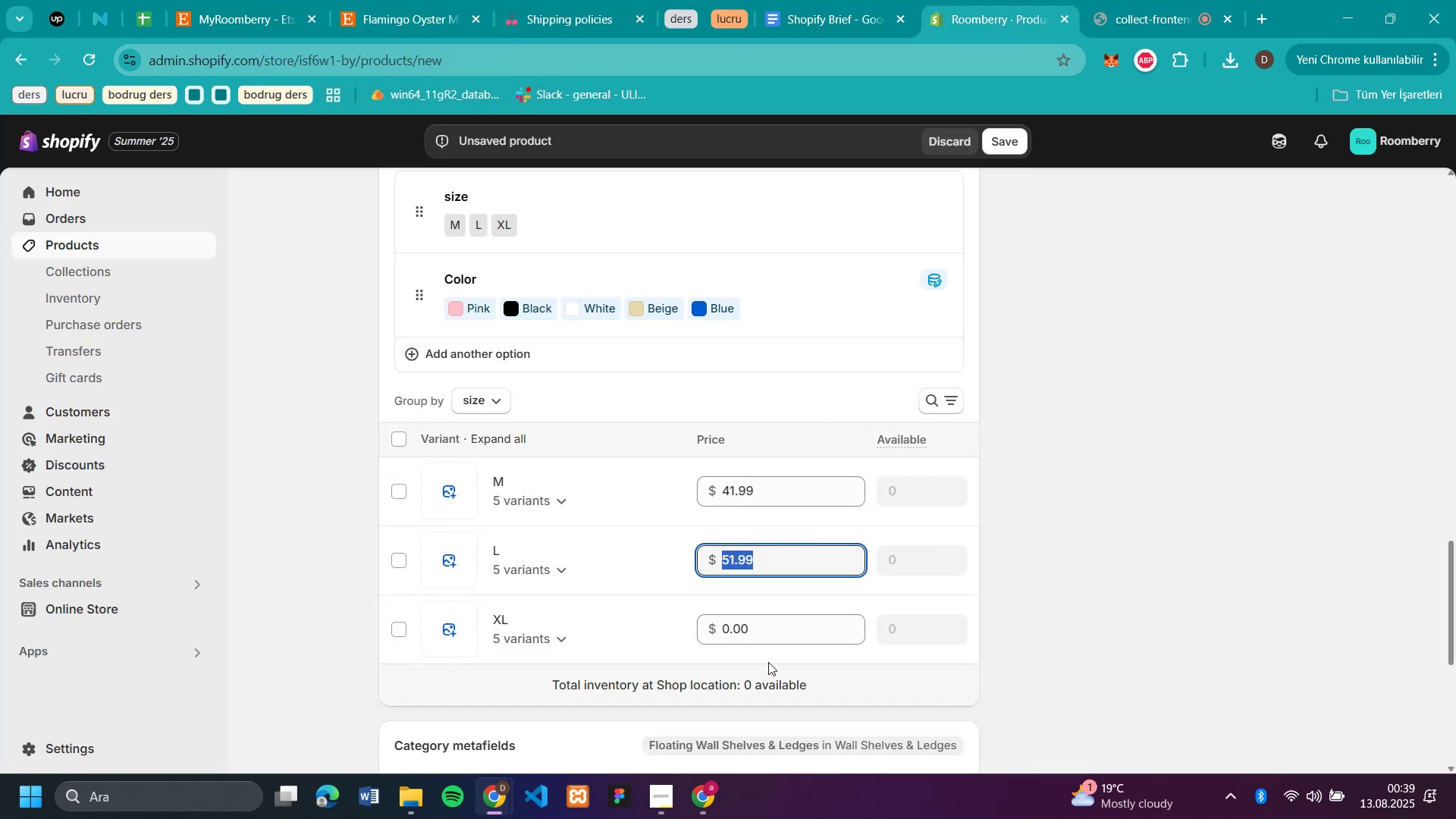 
left_click([775, 631])
 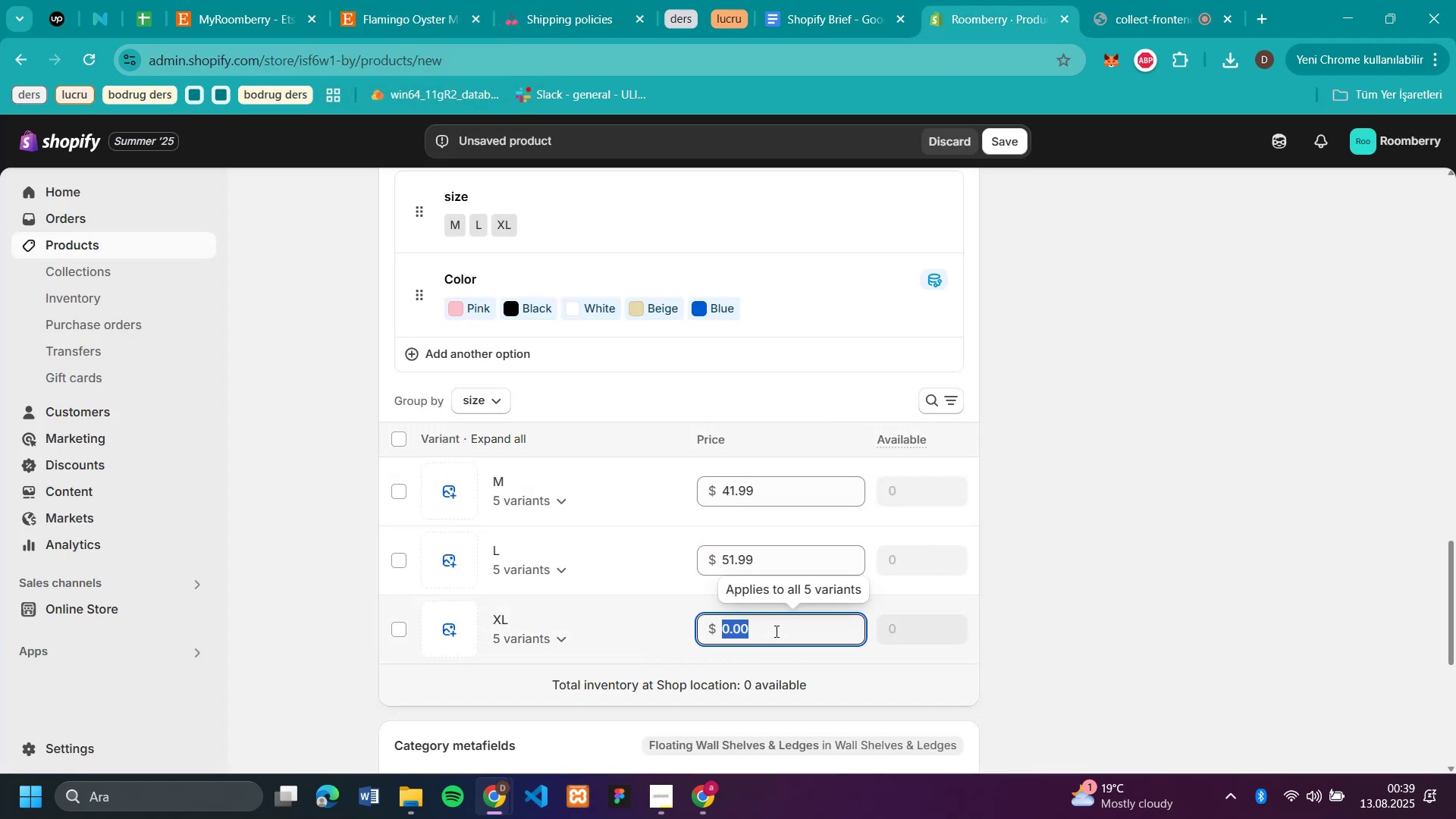 
key(Control+V)
 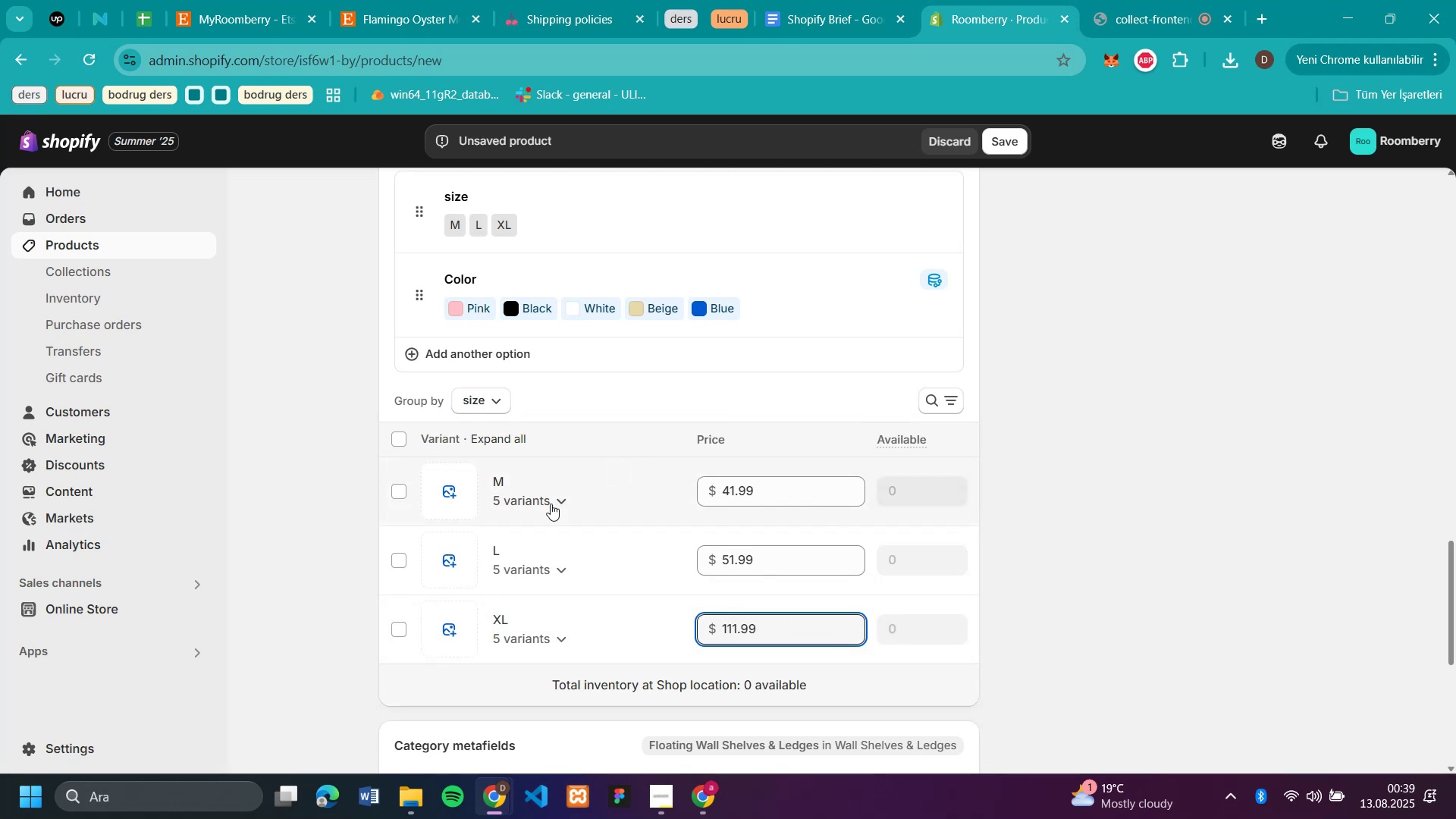 
left_click([561, 494])
 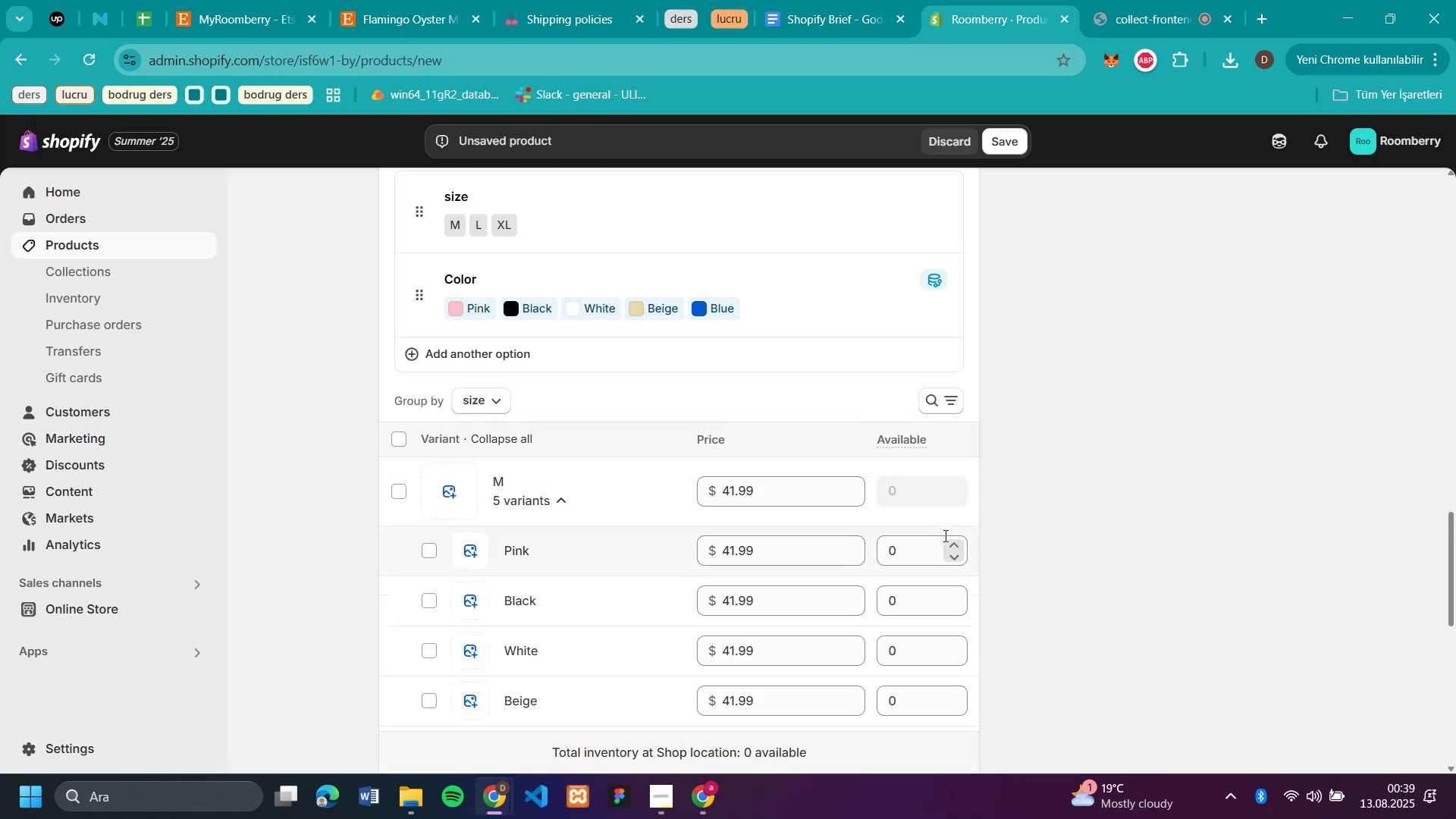 
left_click([944, 535])
 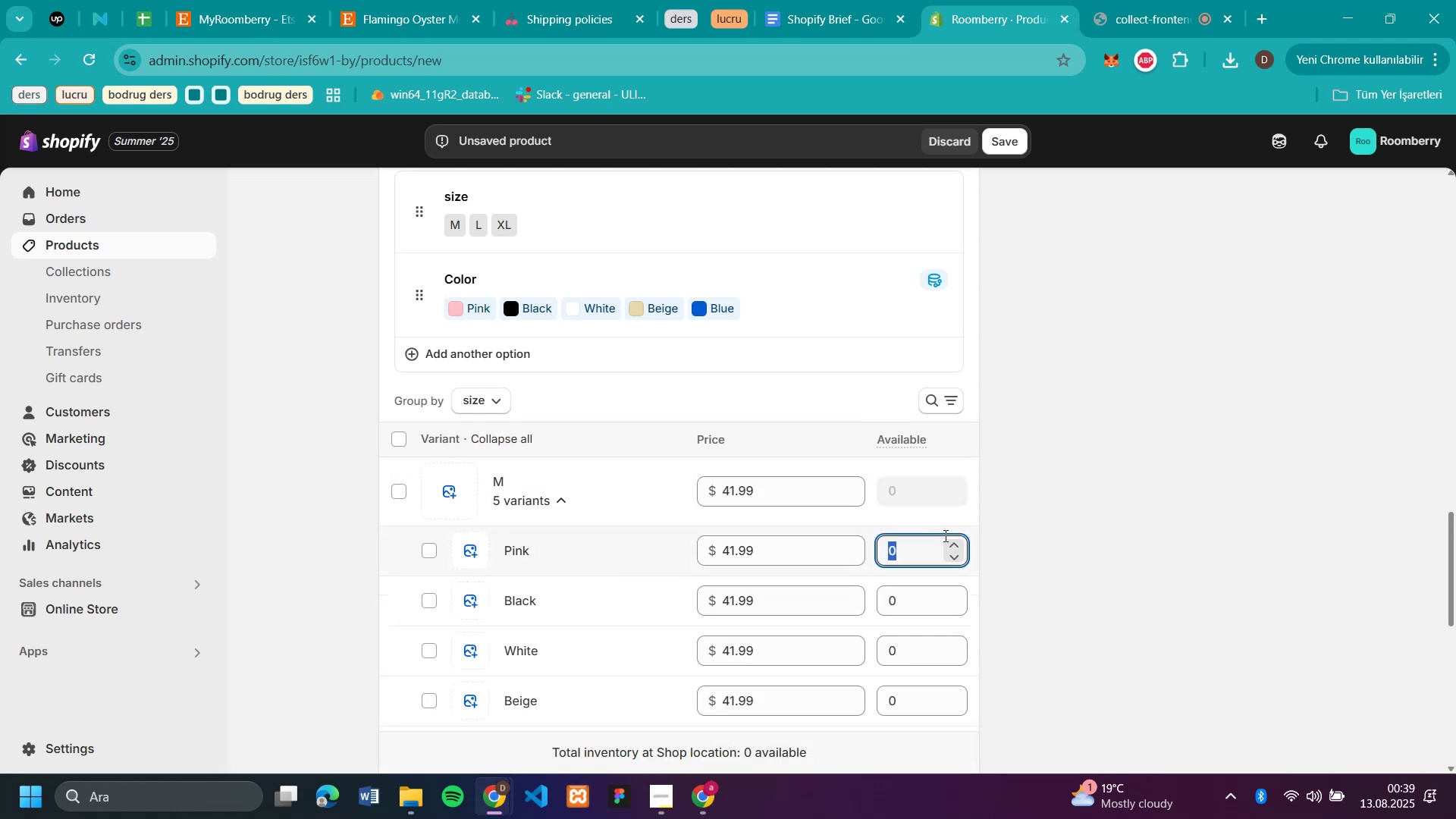 
type(50)
 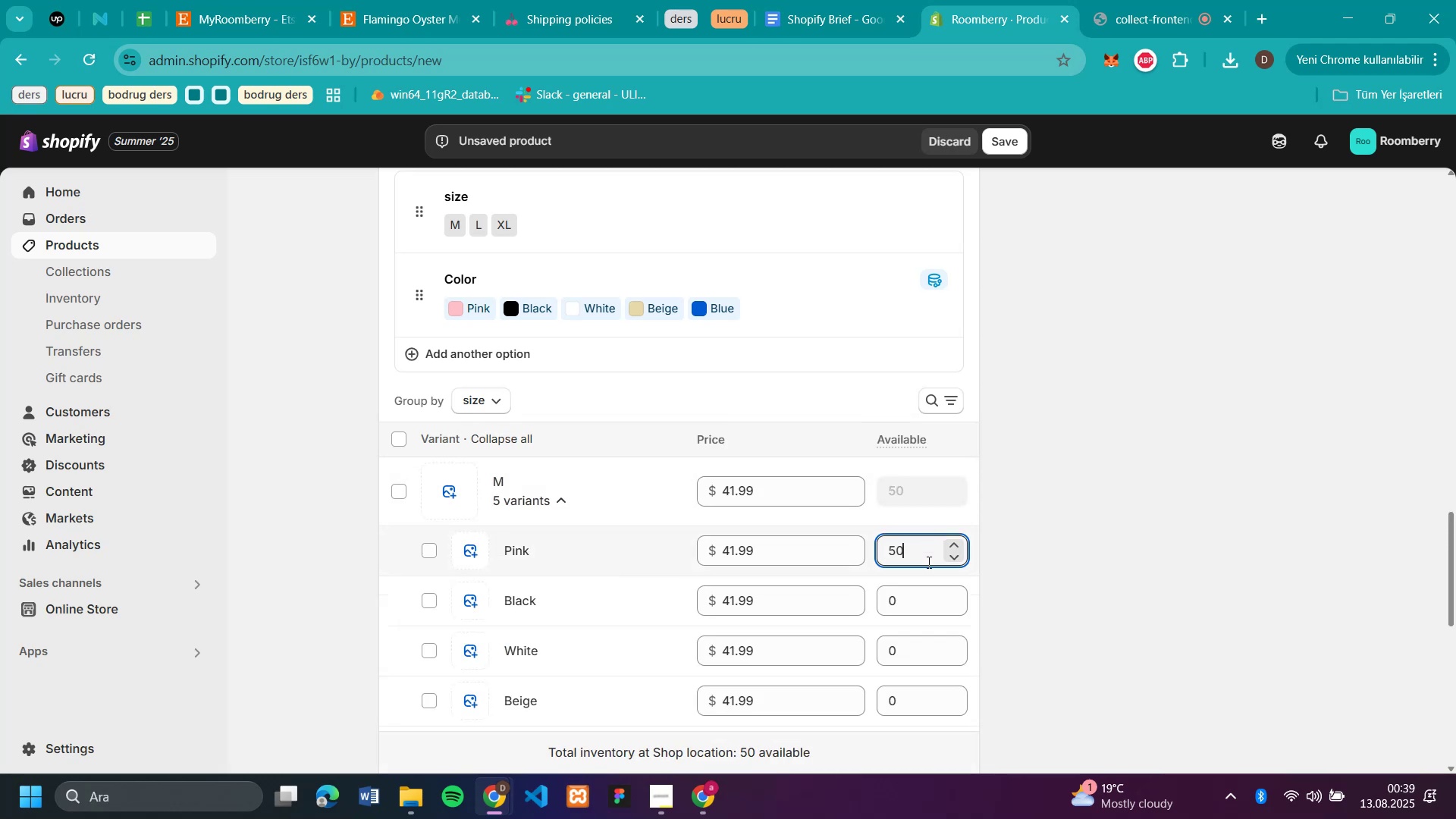 
double_click([927, 562])
 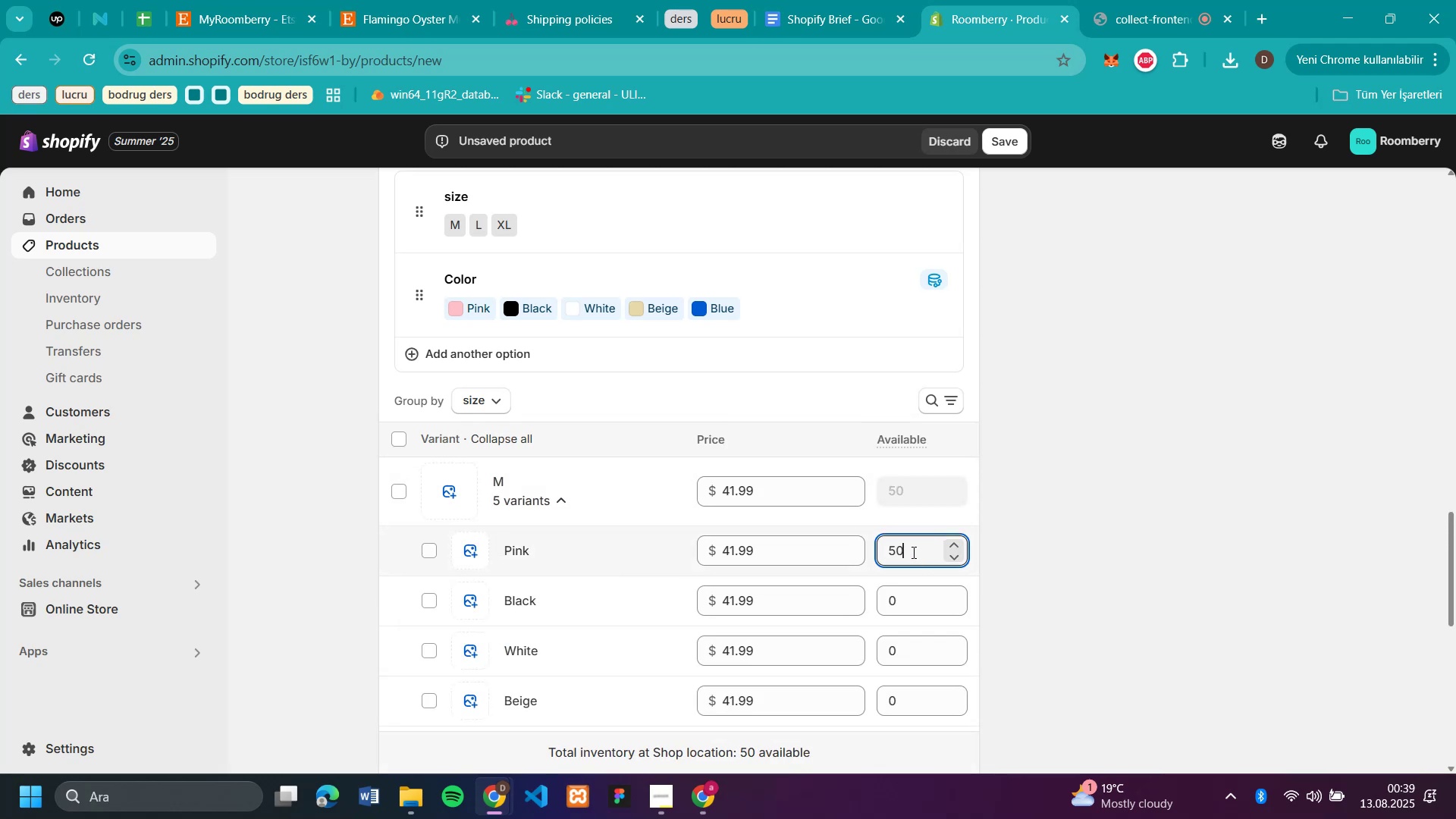 
double_click([912, 552])
 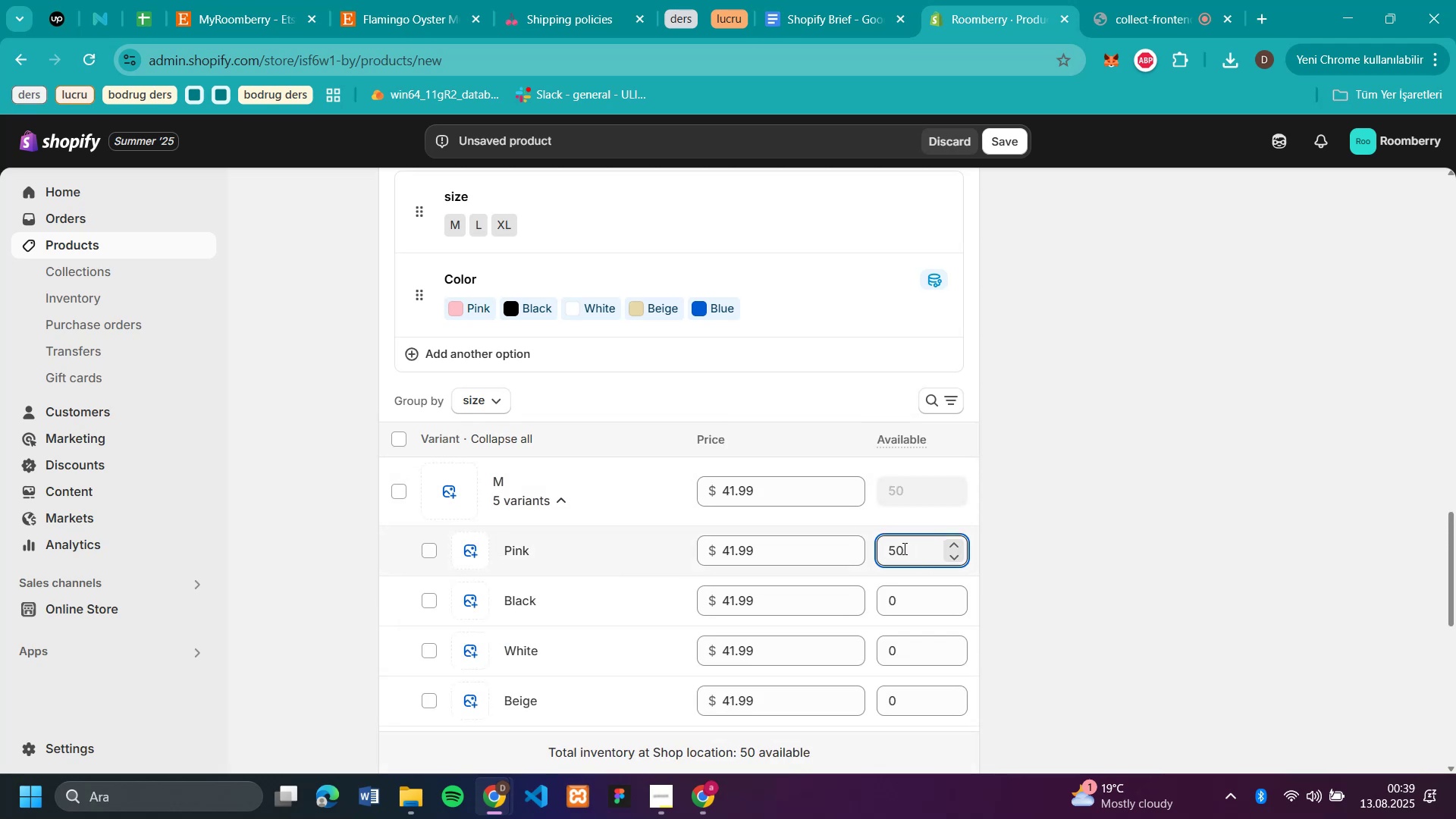 
triple_click([903, 548])
 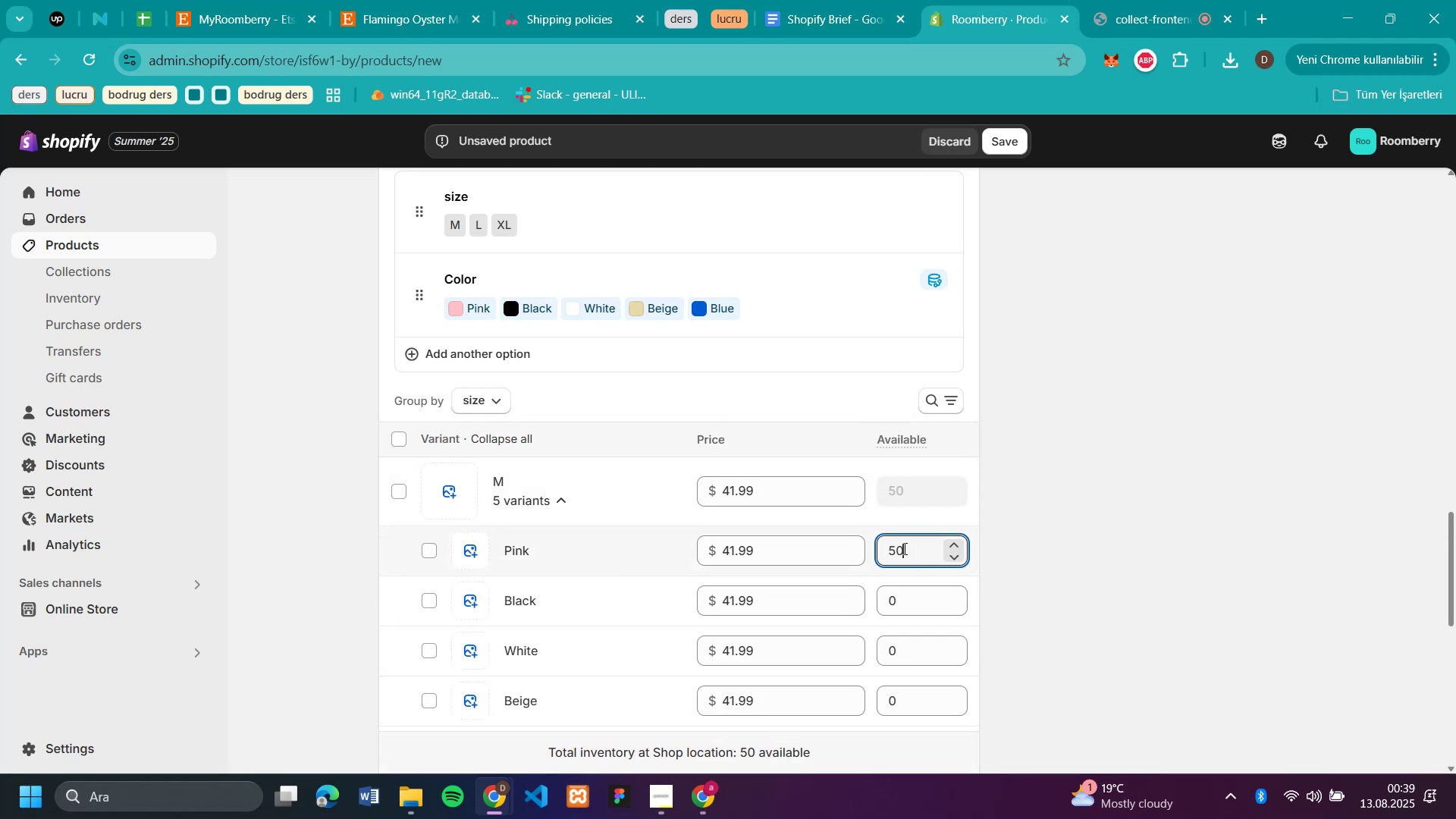 
left_click_drag(start_coordinate=[903, 548], to_coordinate=[880, 548])
 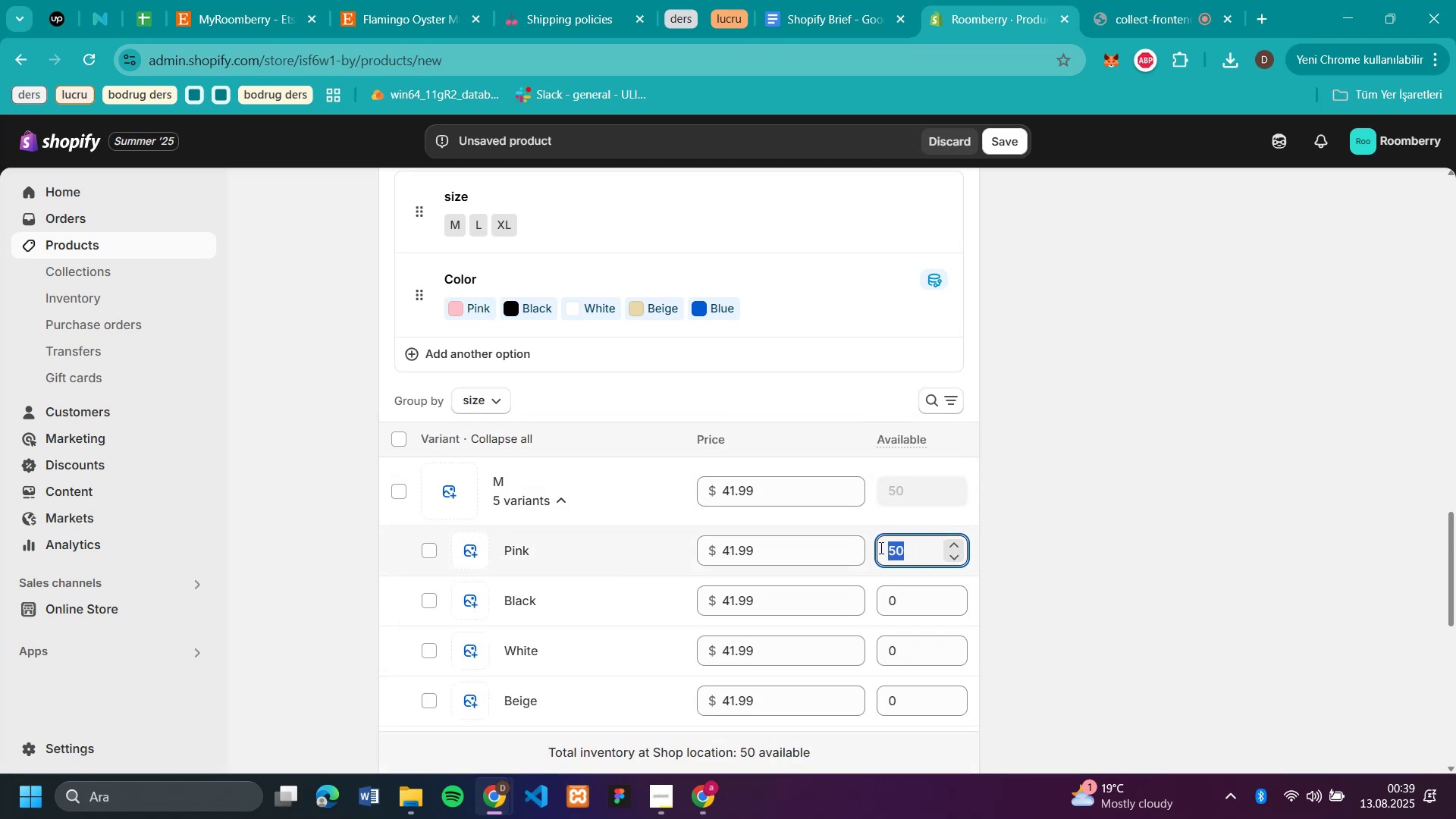 
key(Control+C)
 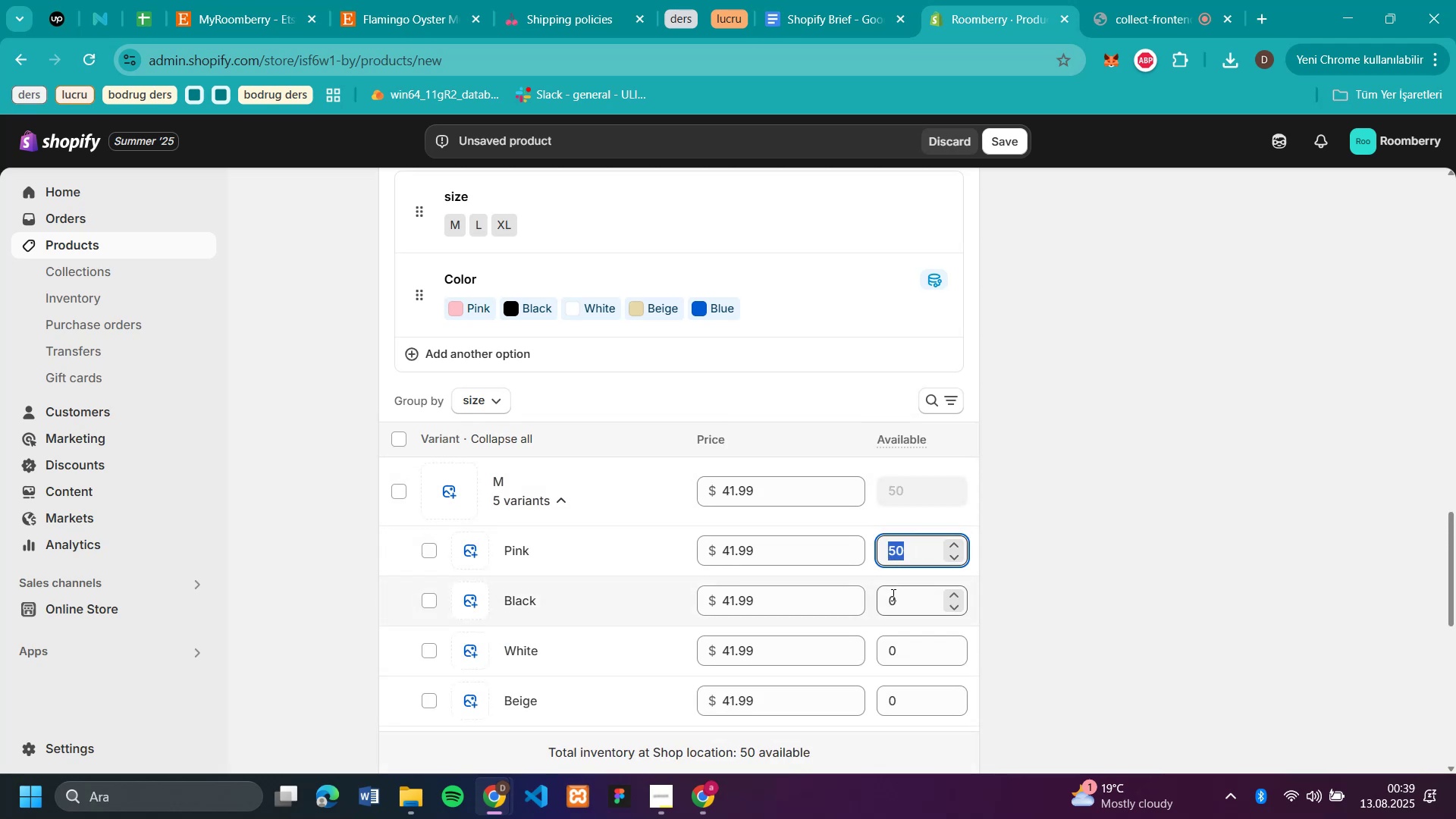 
left_click([892, 595])
 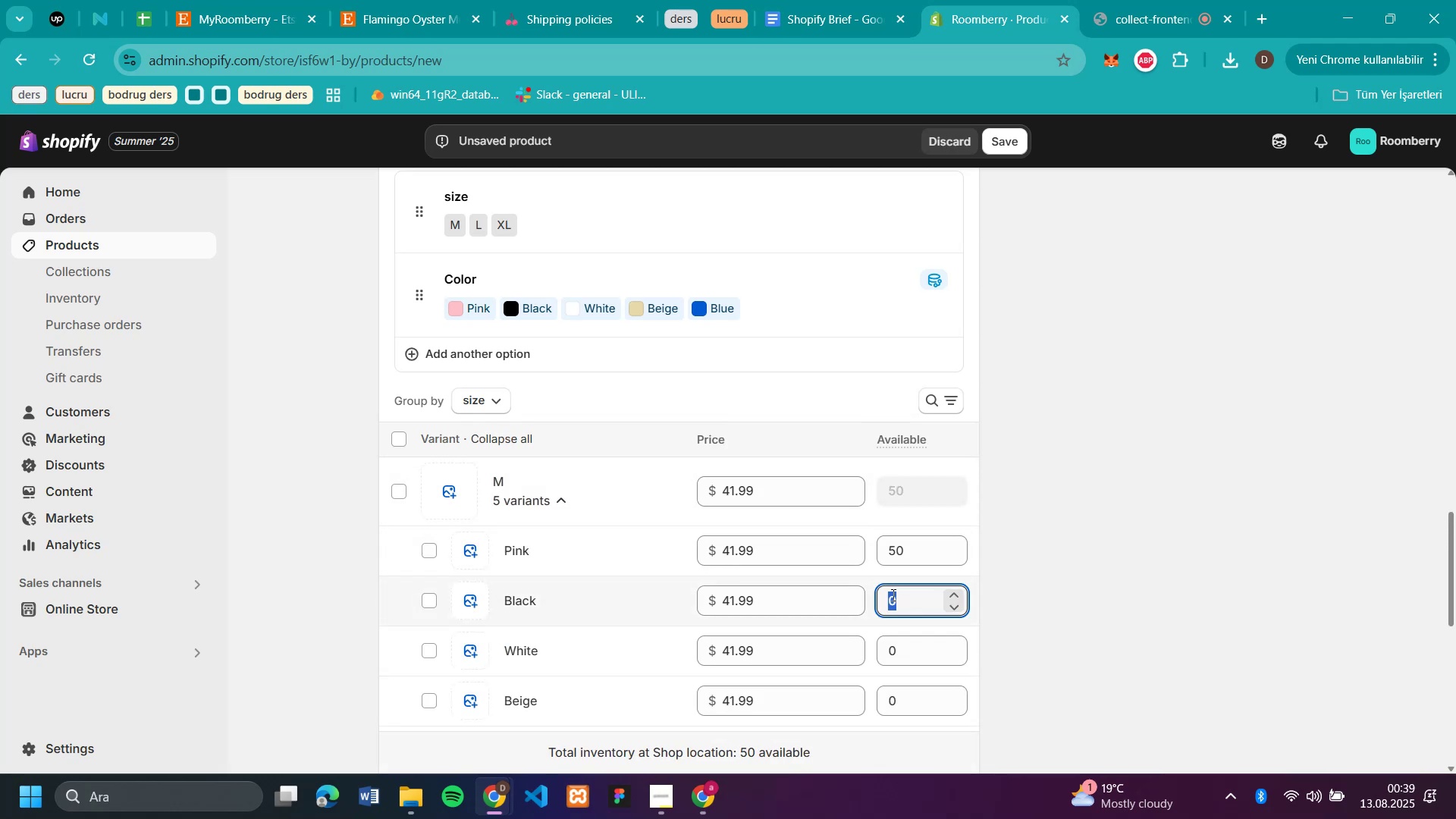 
key(Control+V)
 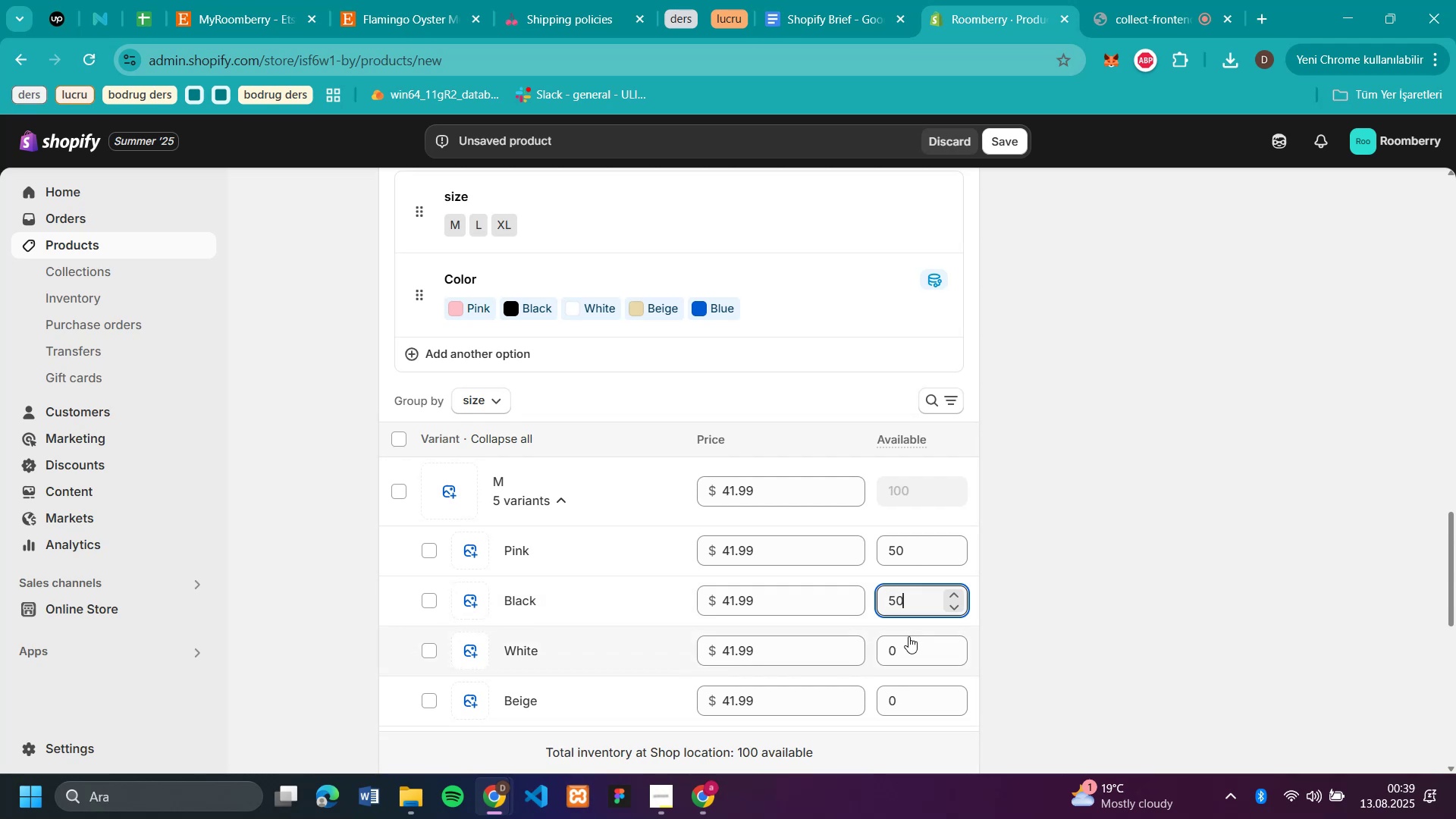 
left_click([908, 640])
 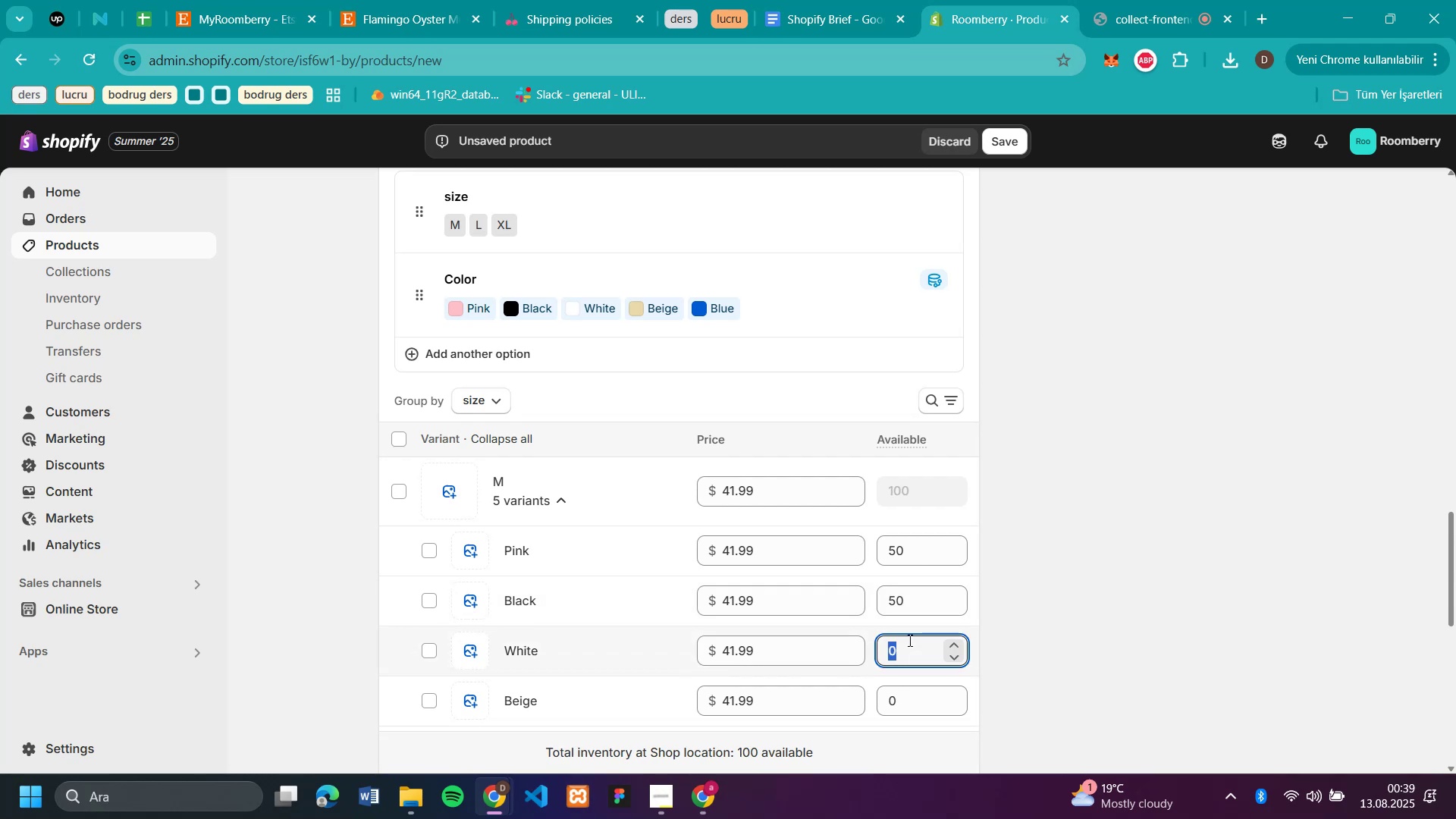 
key(Control+V)
 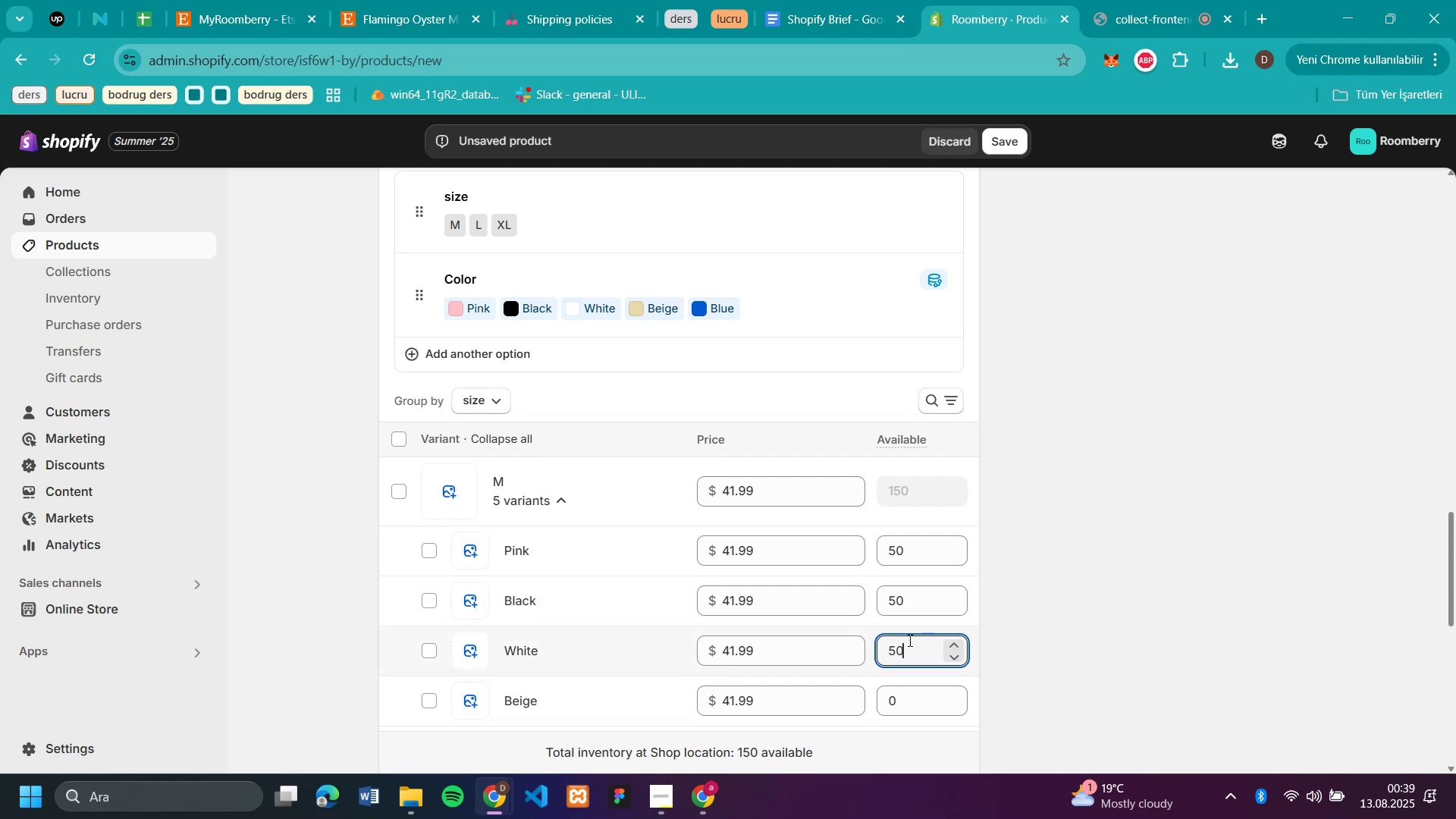 
scroll: coordinate [1152, 530], scroll_direction: down, amount: 7.0
 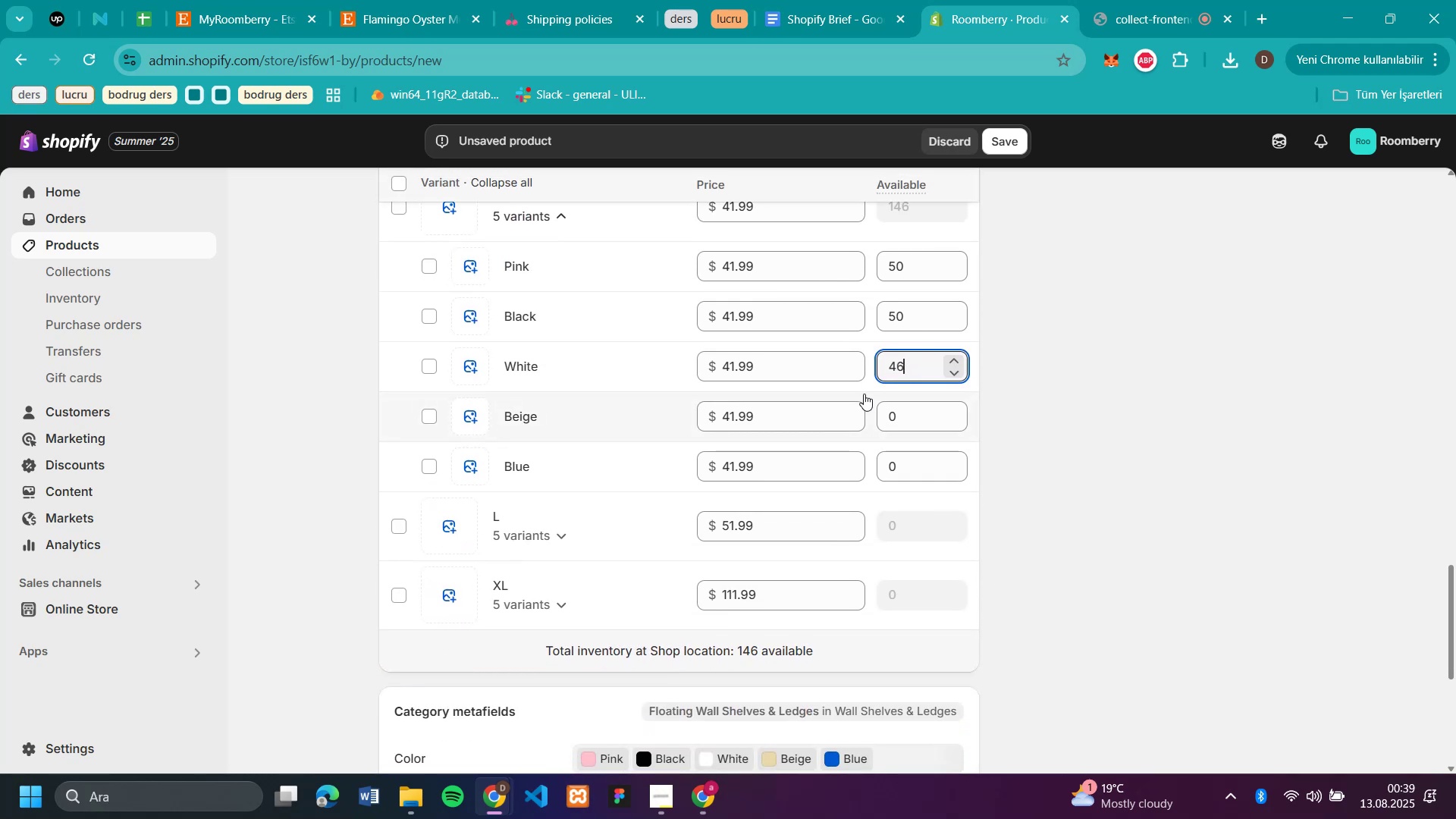 
left_click([908, 416])
 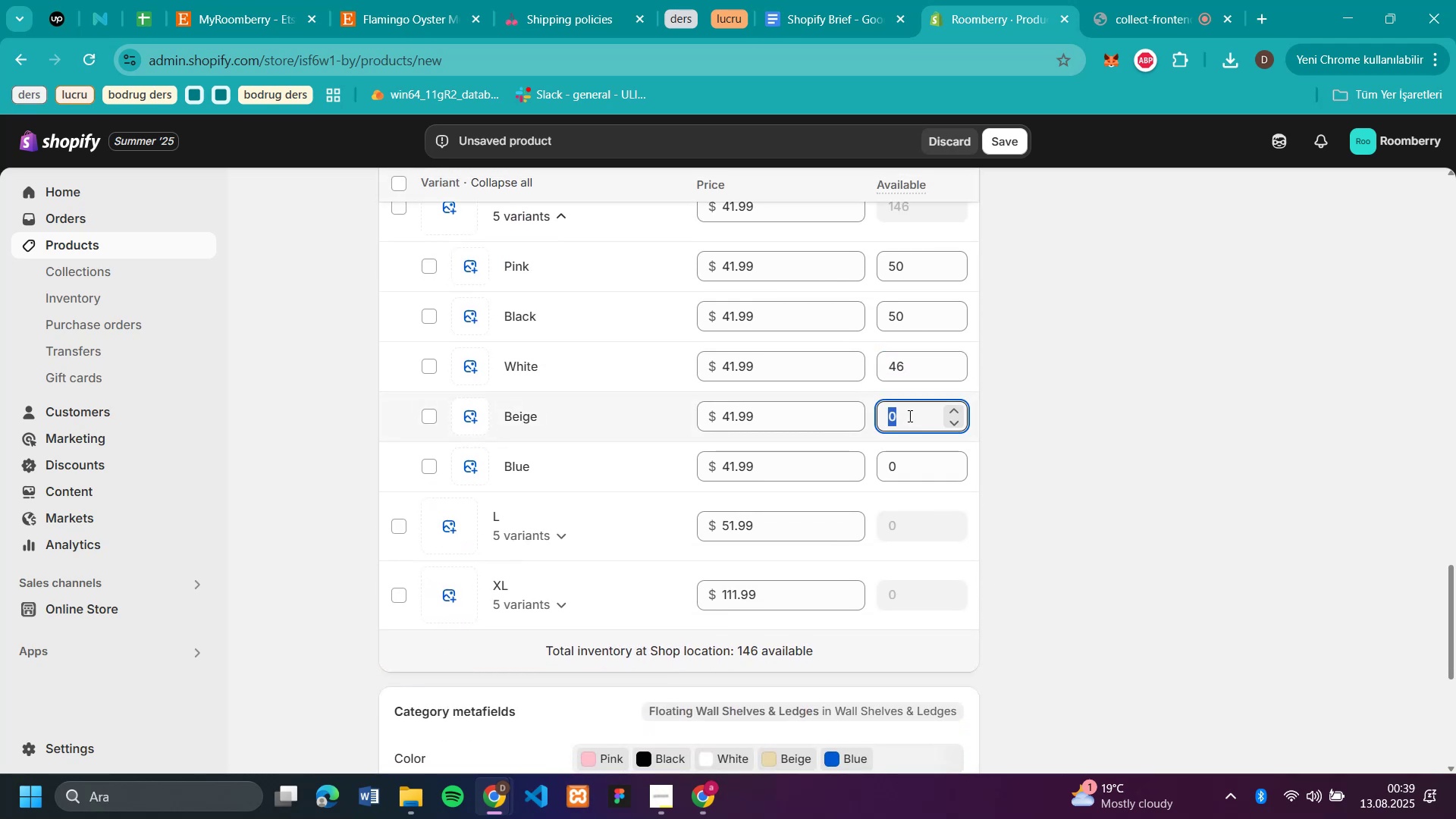 
key(Control+V)
 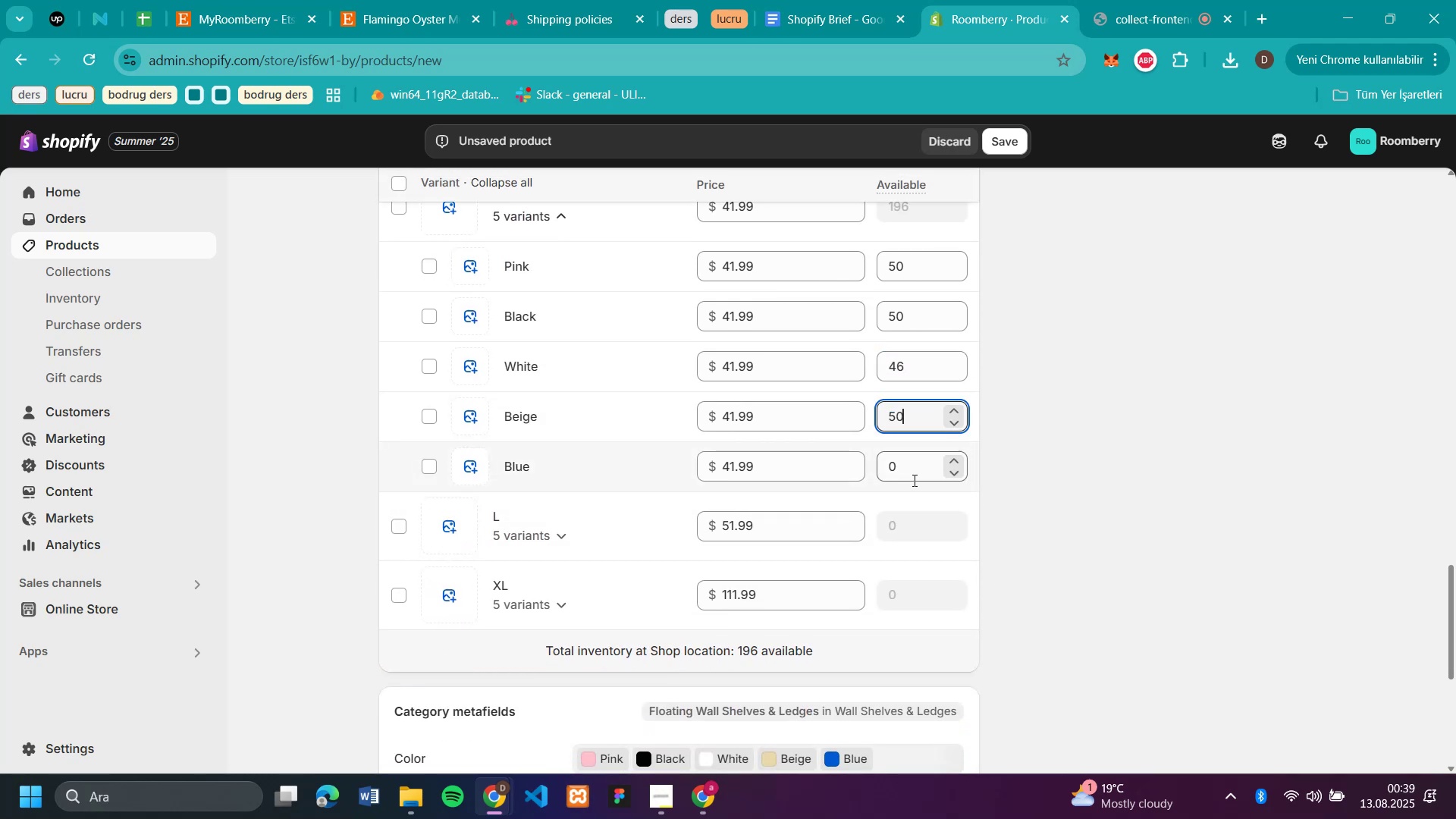 
left_click([915, 468])
 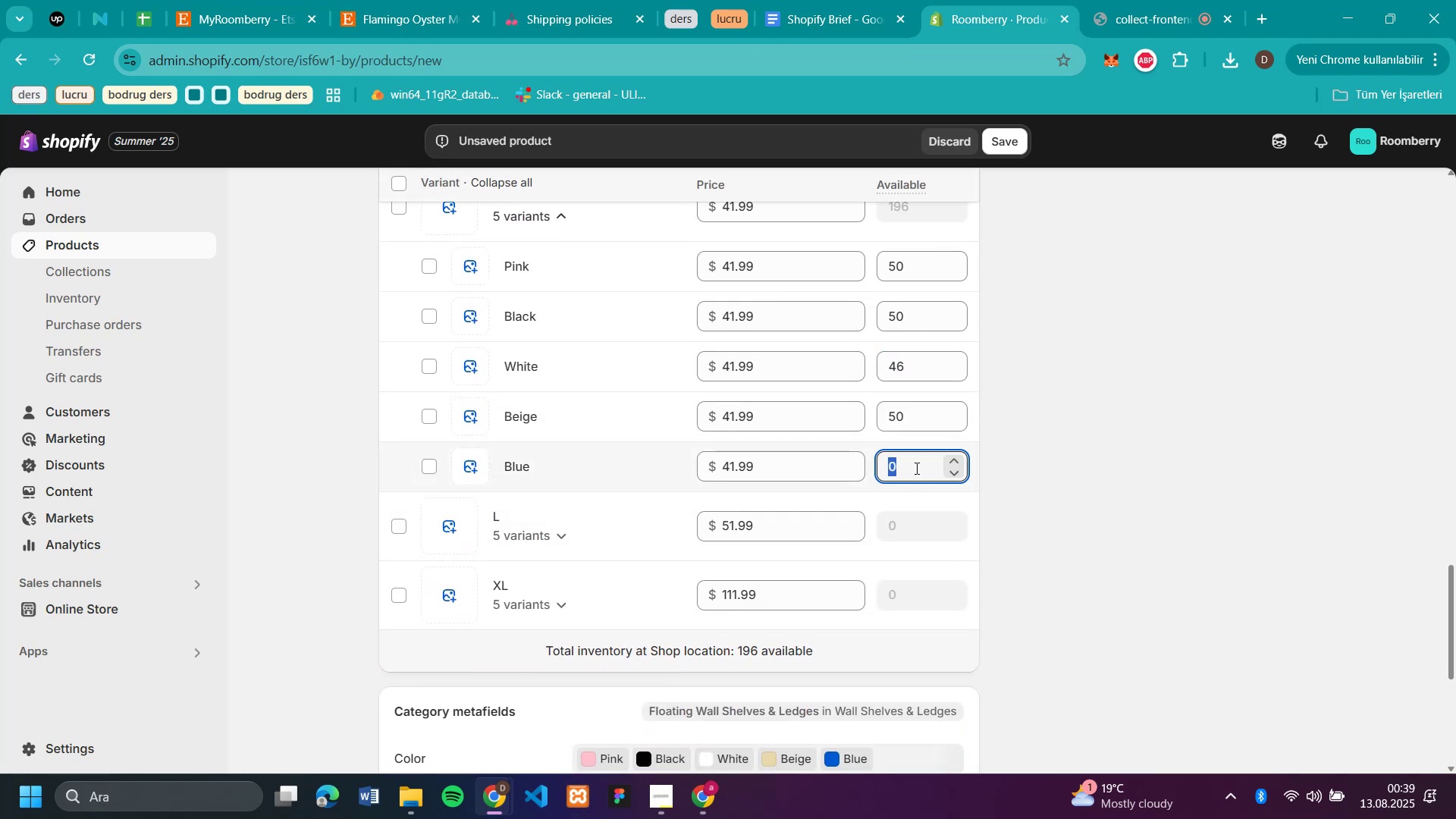 
key(Control+V)
 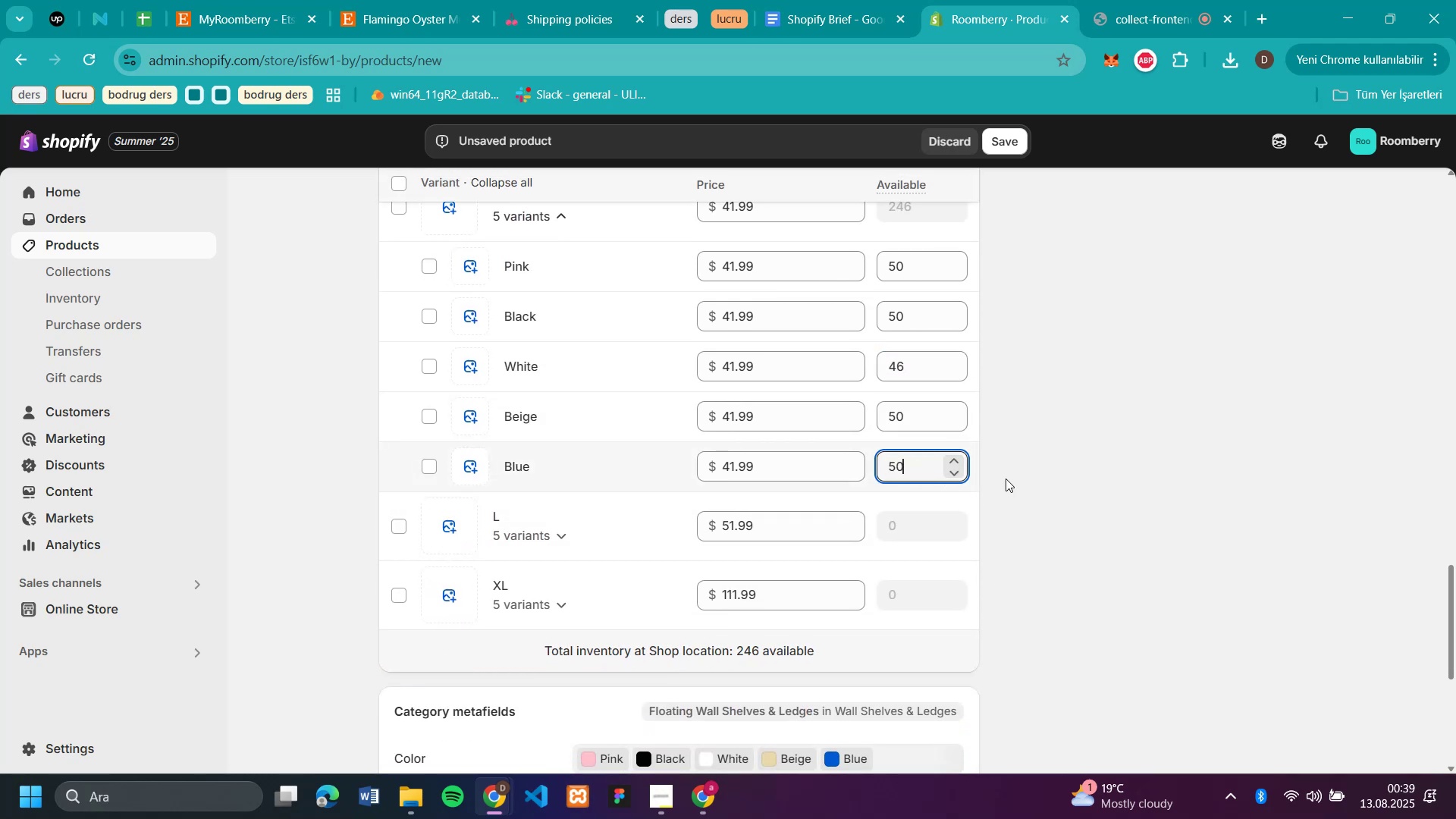 
left_click([1022, 479])
 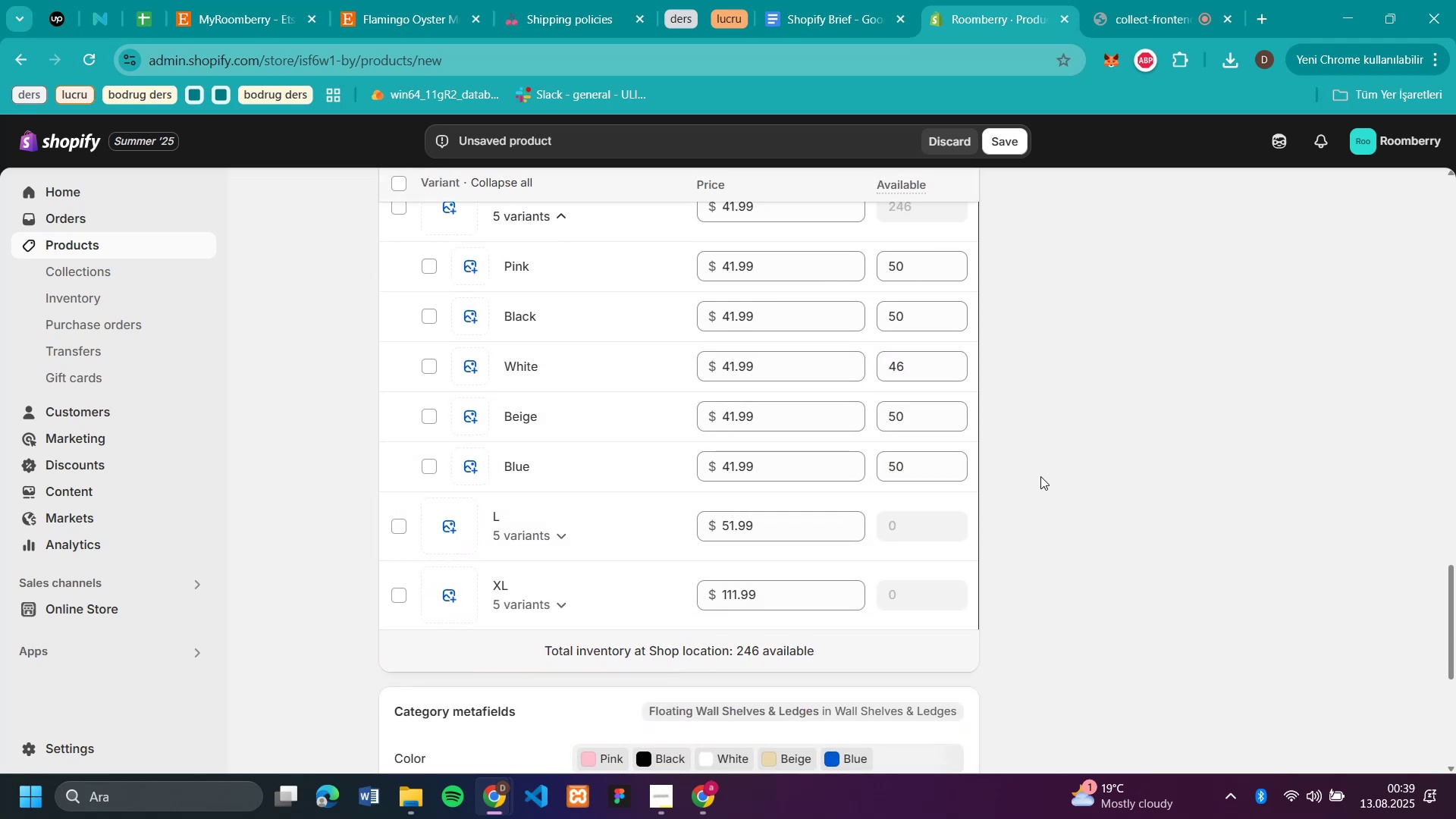 
scroll: coordinate [1050, 475], scroll_direction: down, amount: 2.0
 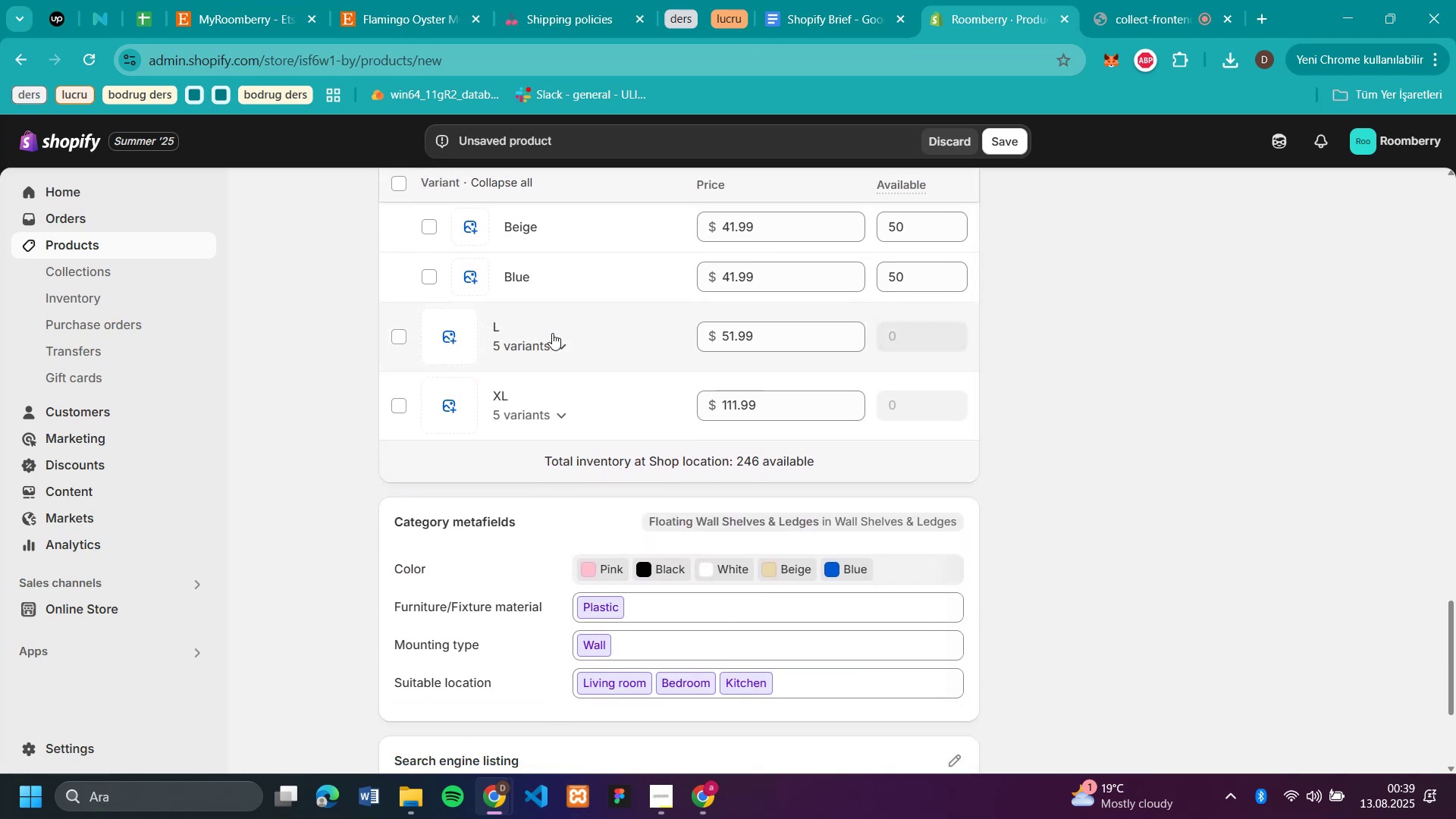 
left_click([552, 334])
 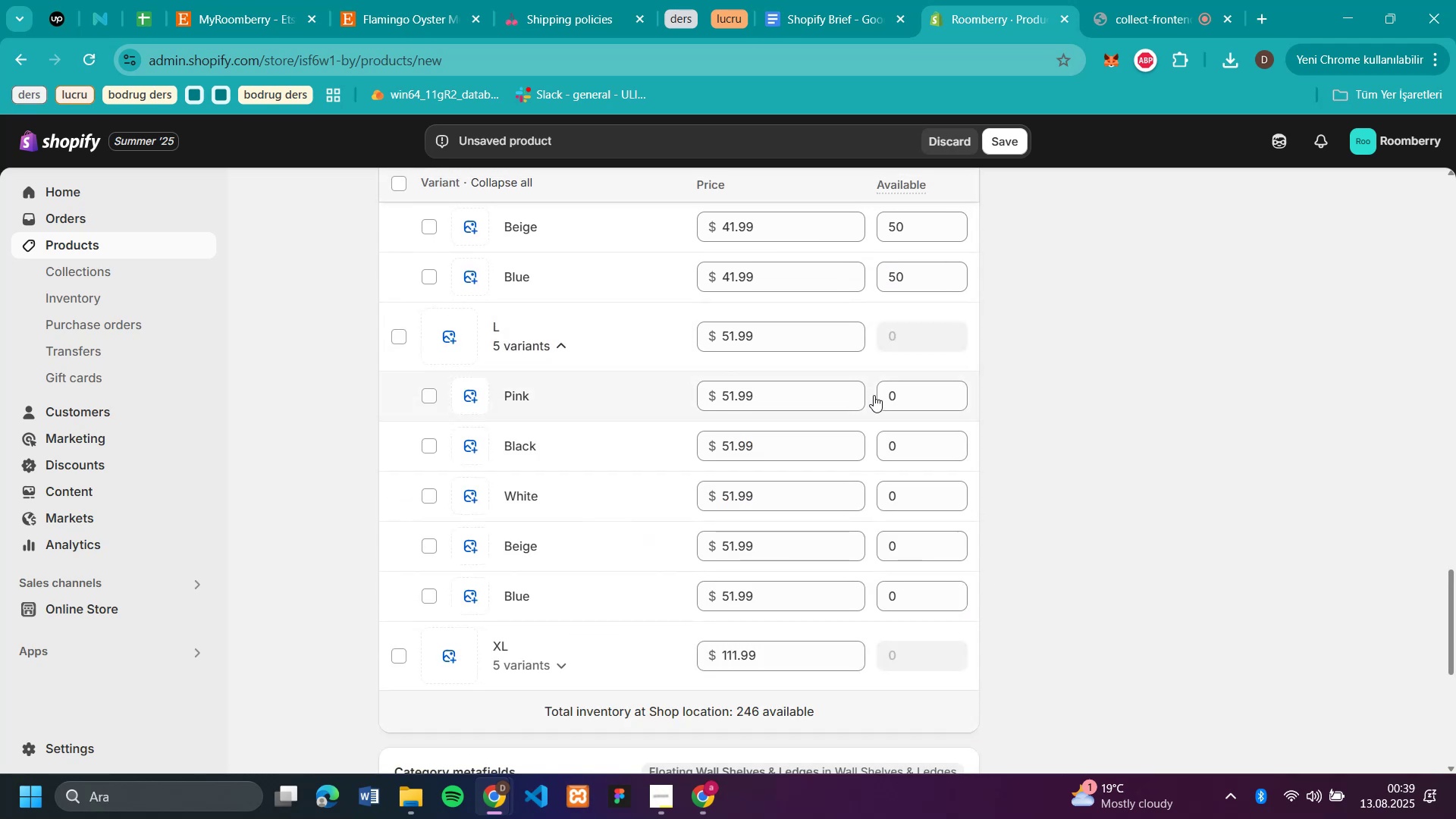 
left_click([887, 394])
 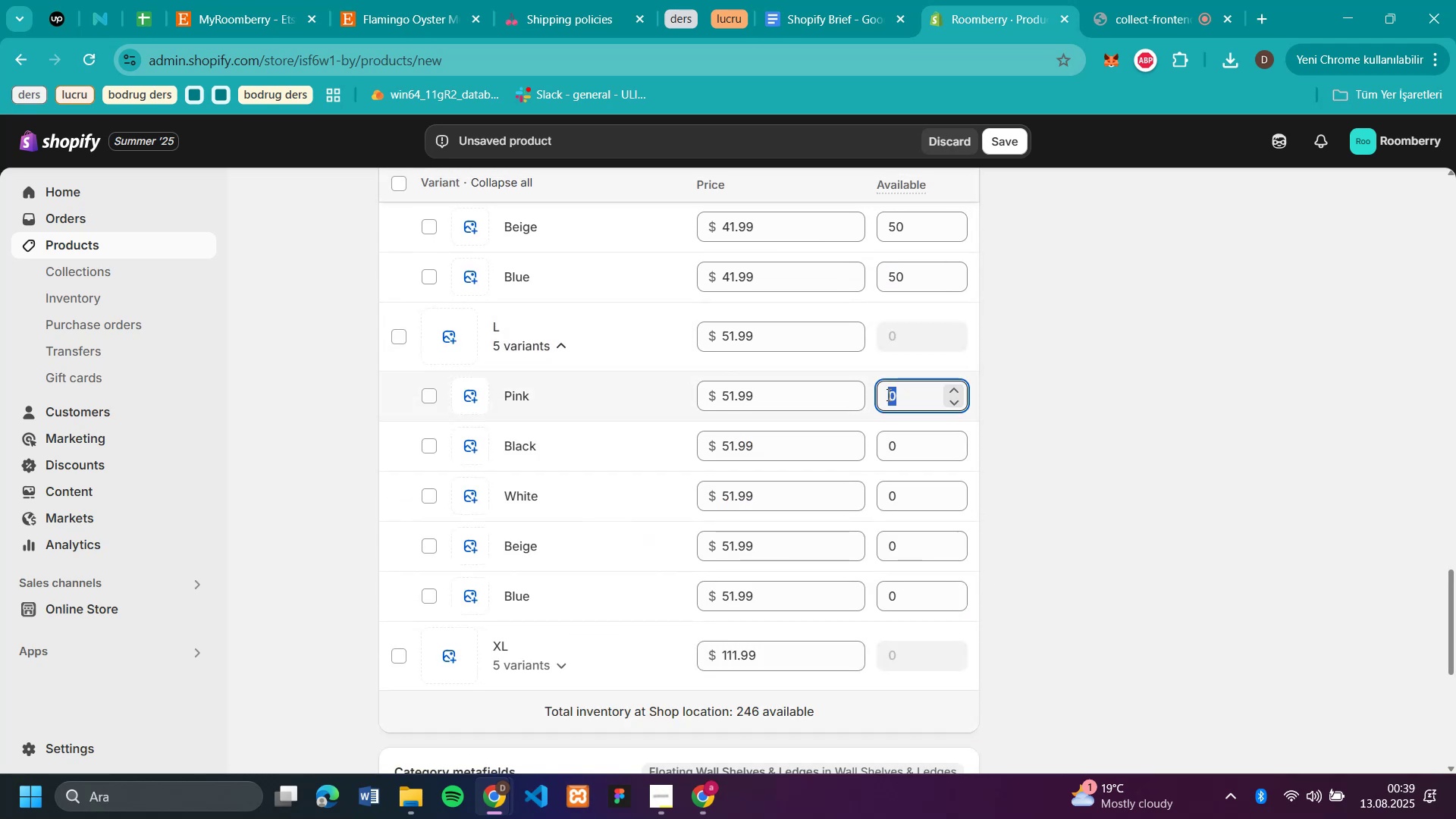 
key(Control+V)
 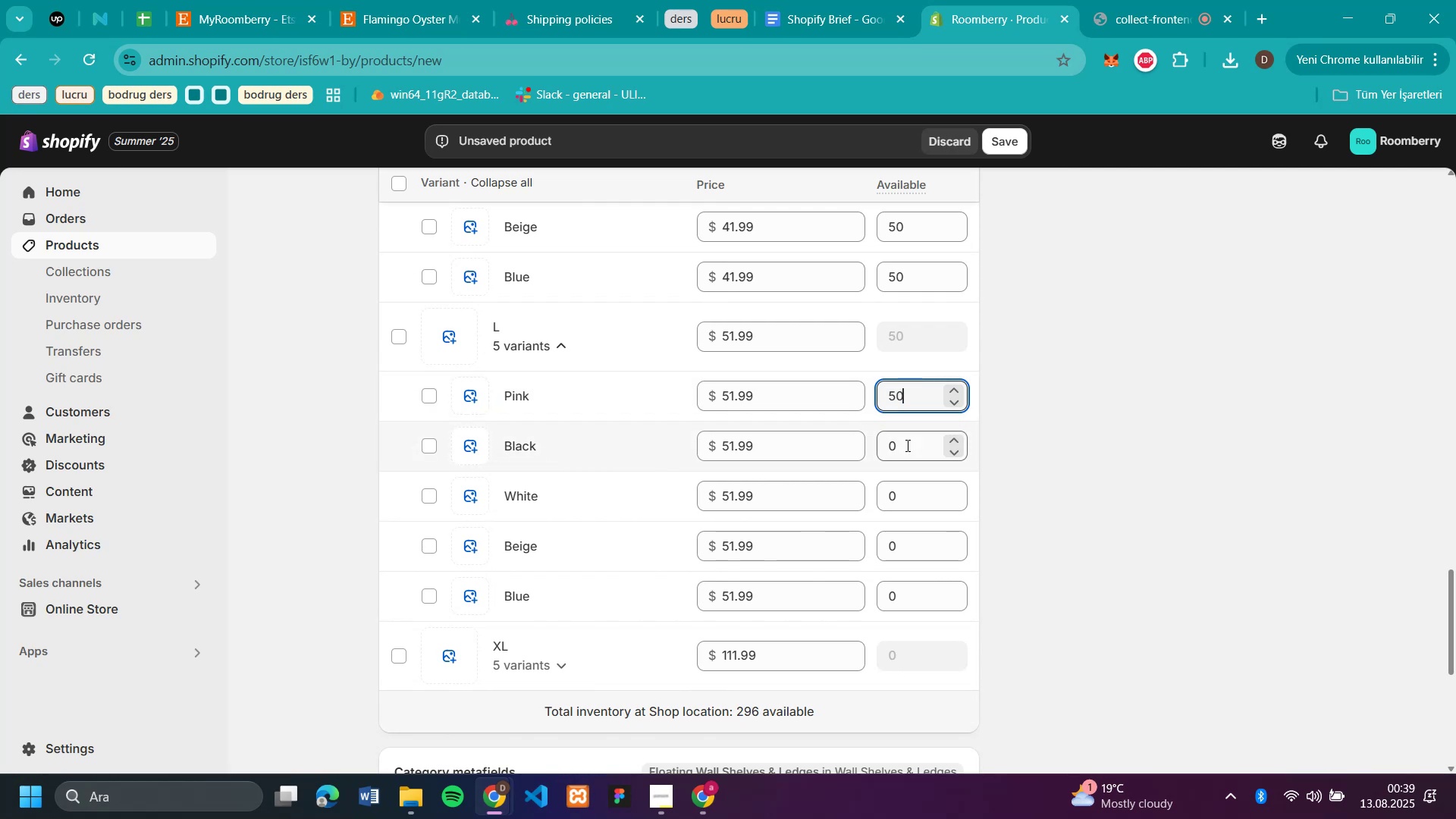 
left_click([908, 450])
 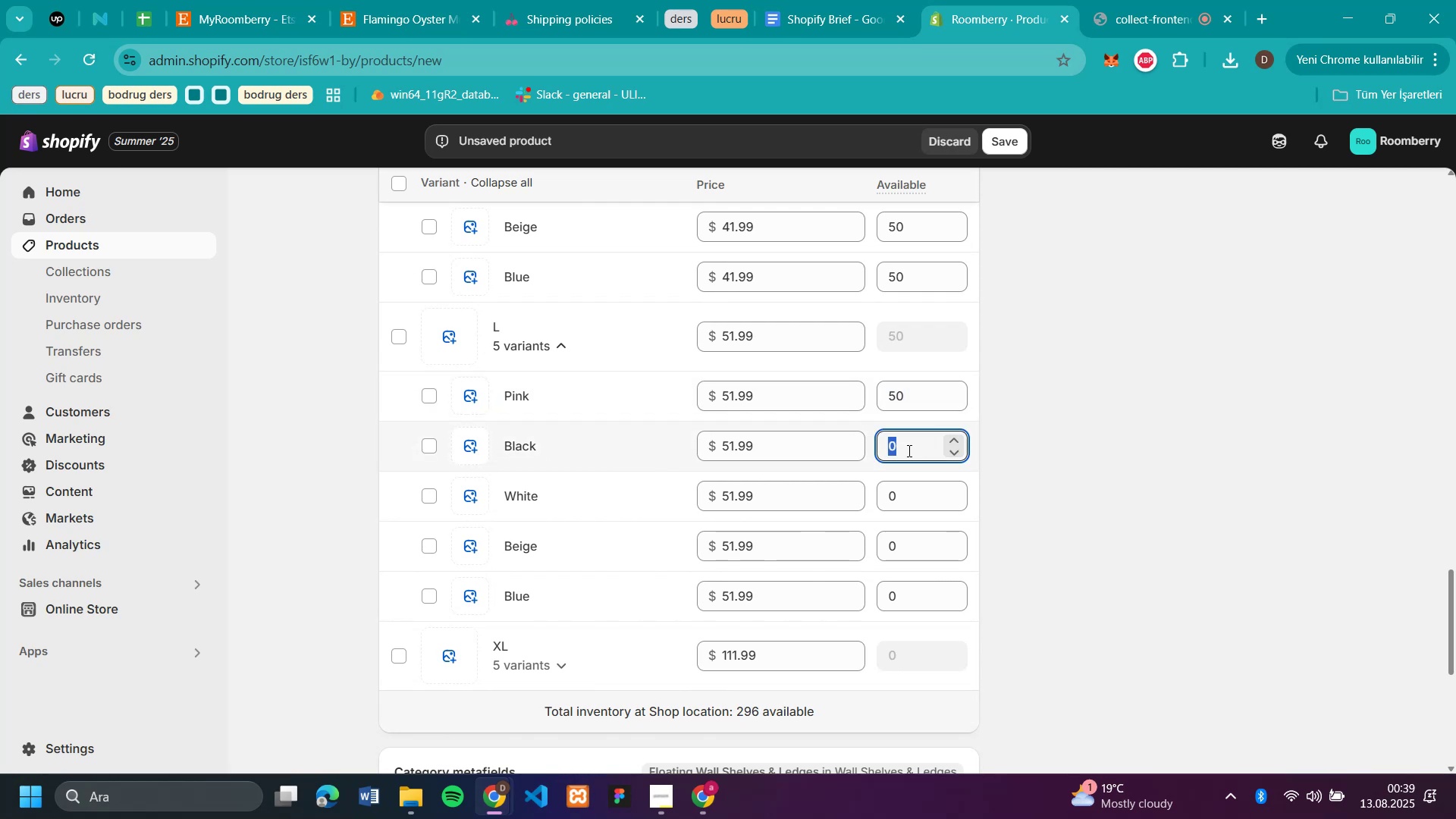 
key(Control+V)
 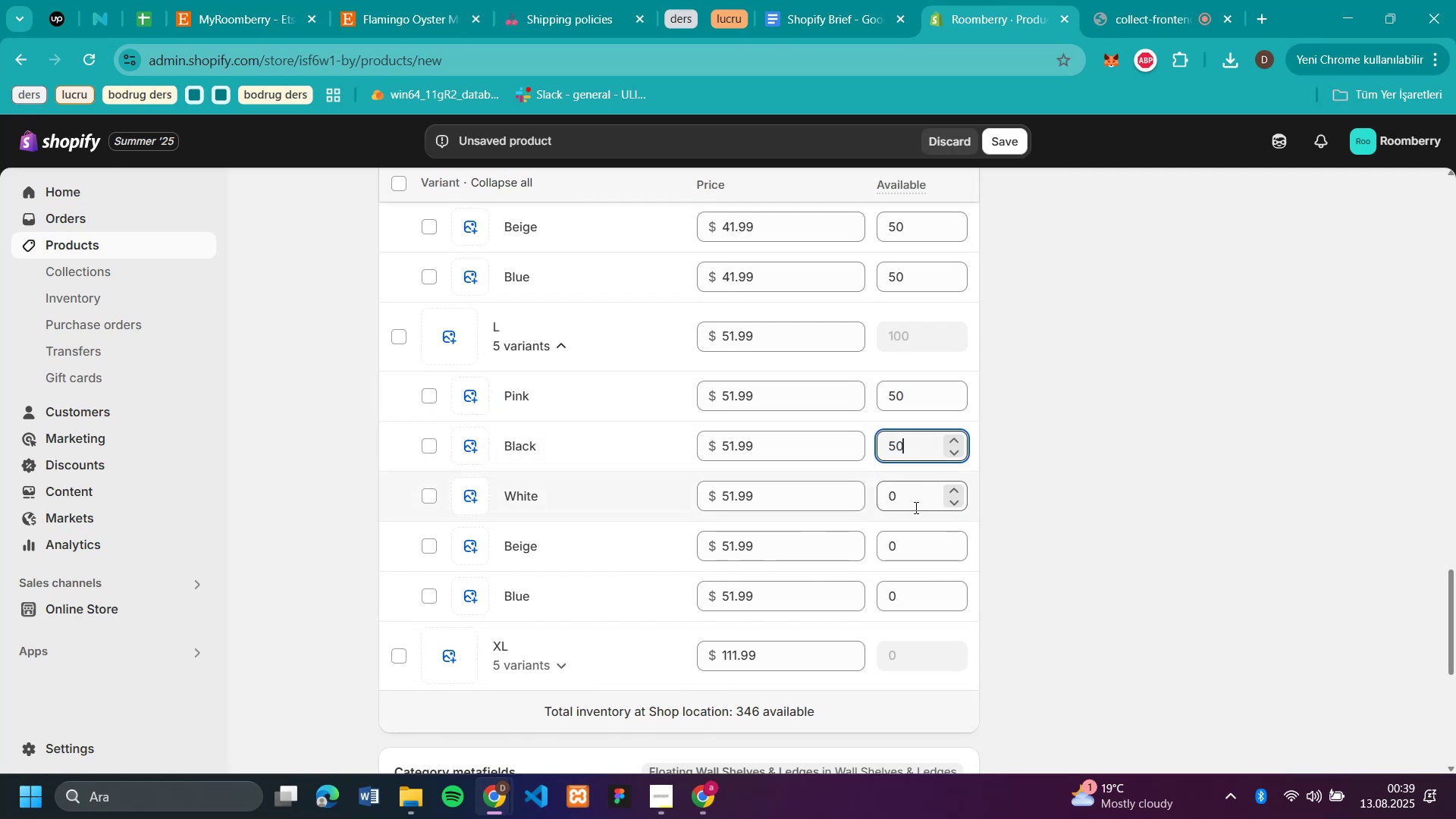 
left_click([915, 507])
 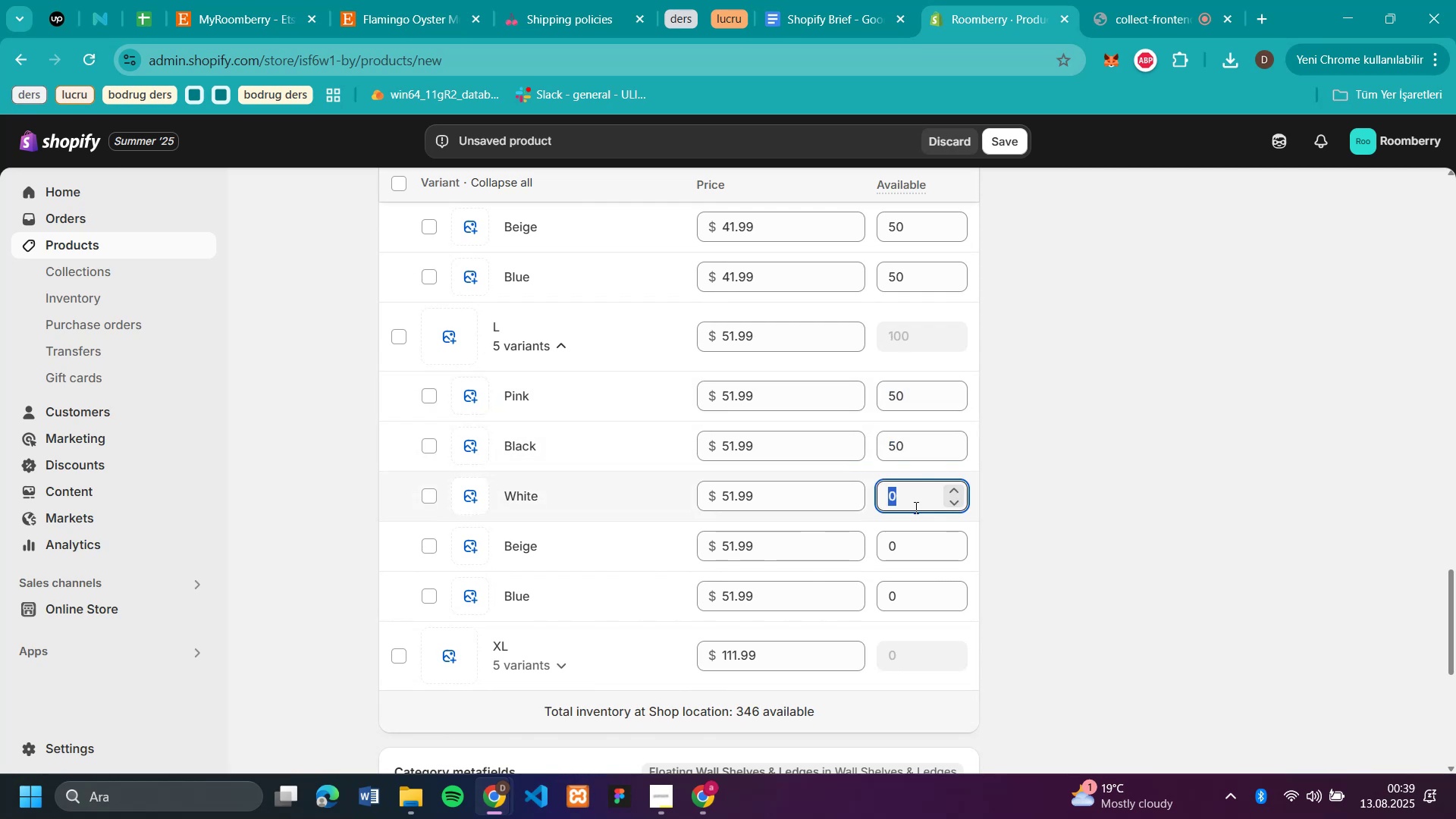 
key(Control+V)
 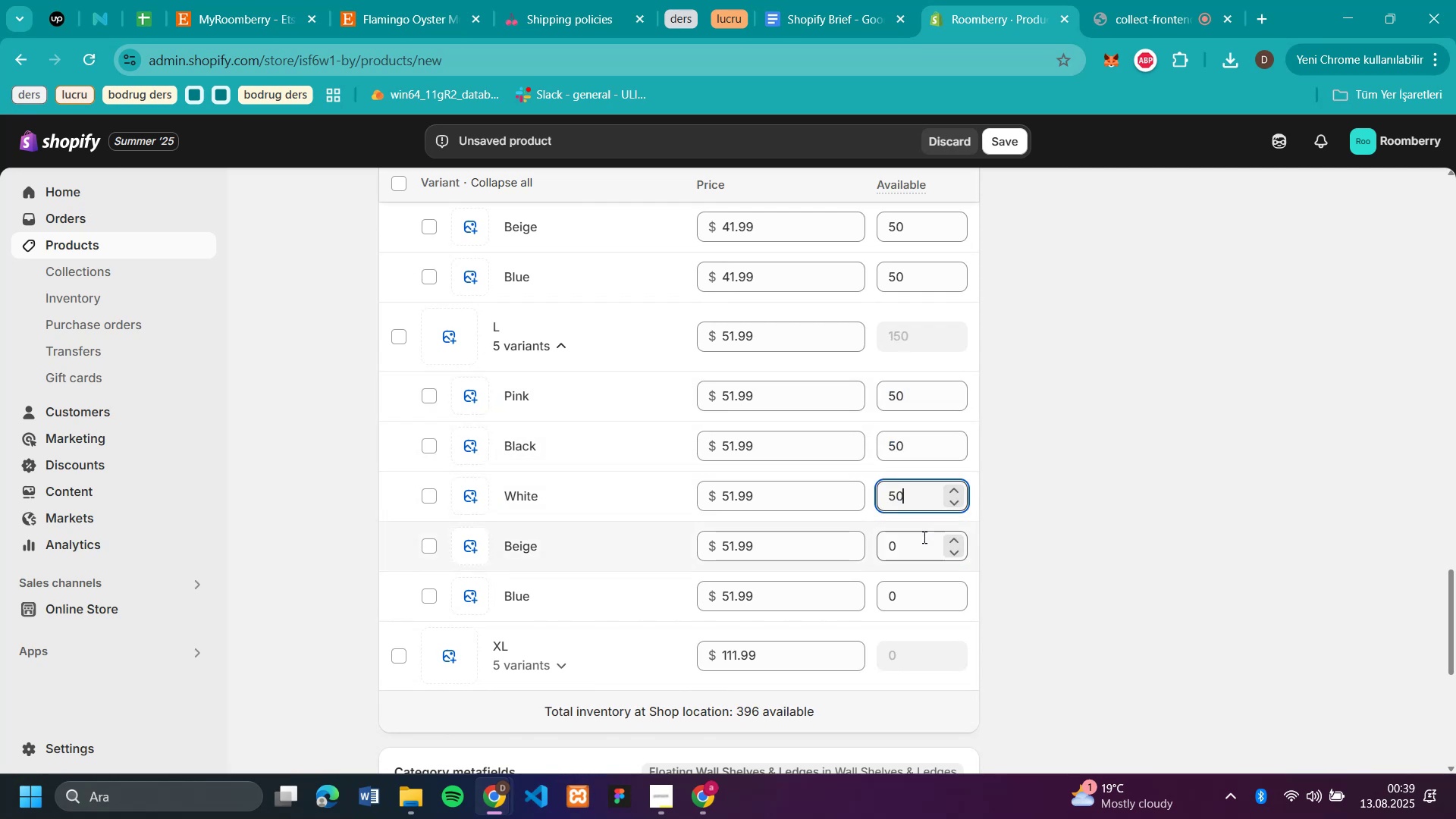 
left_click([921, 551])
 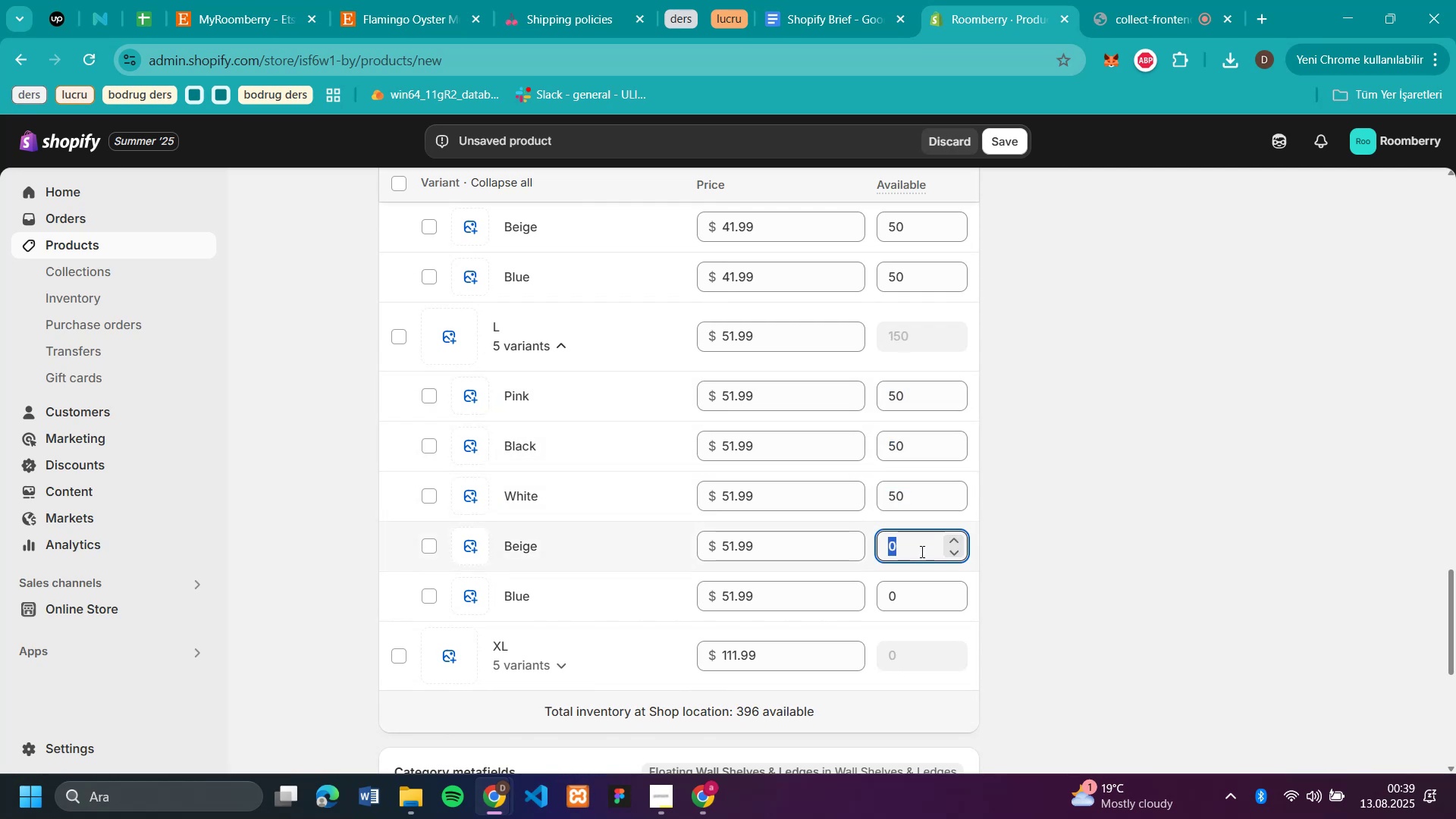 
key(Control+V)
 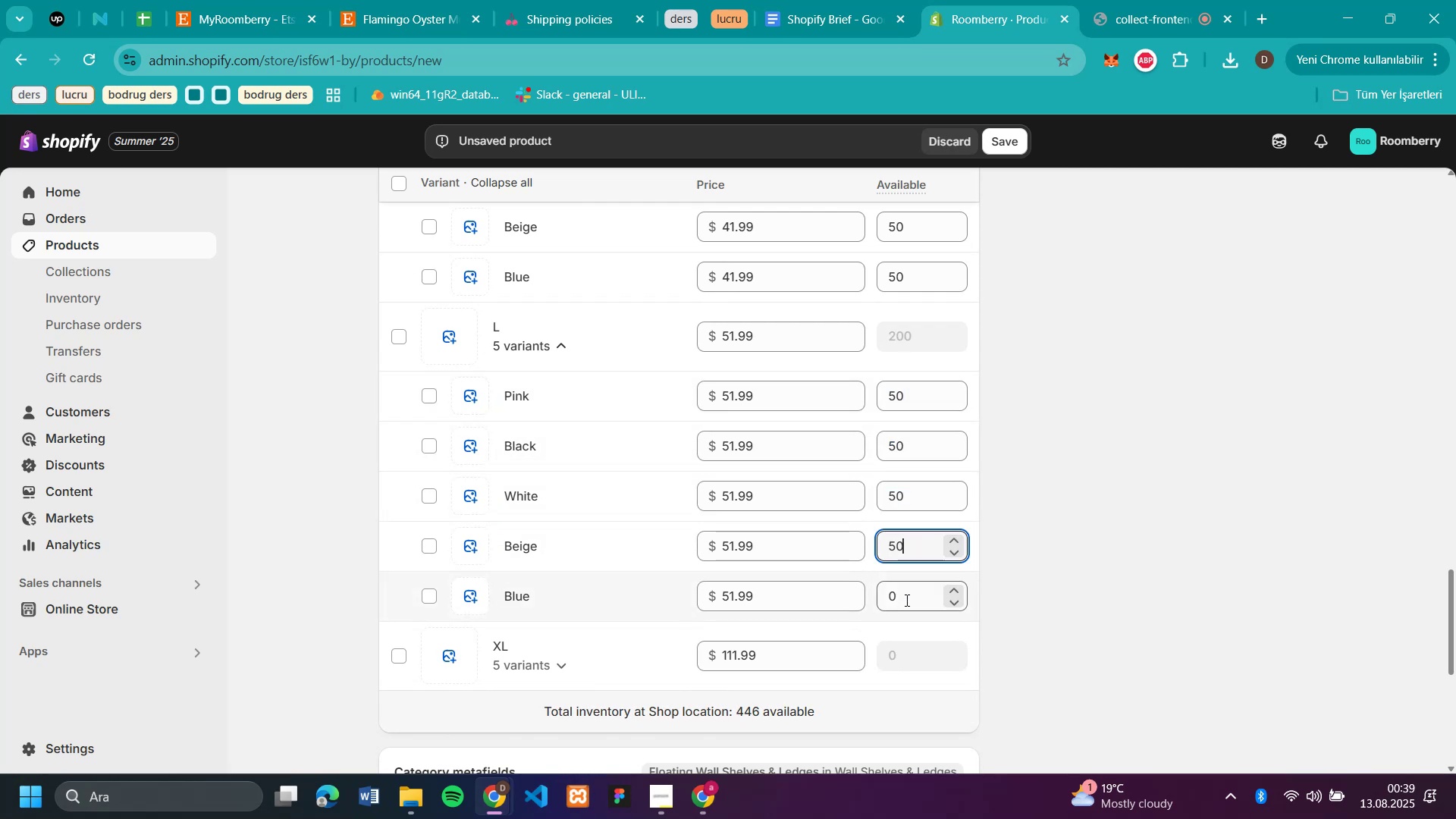 
left_click([905, 604])
 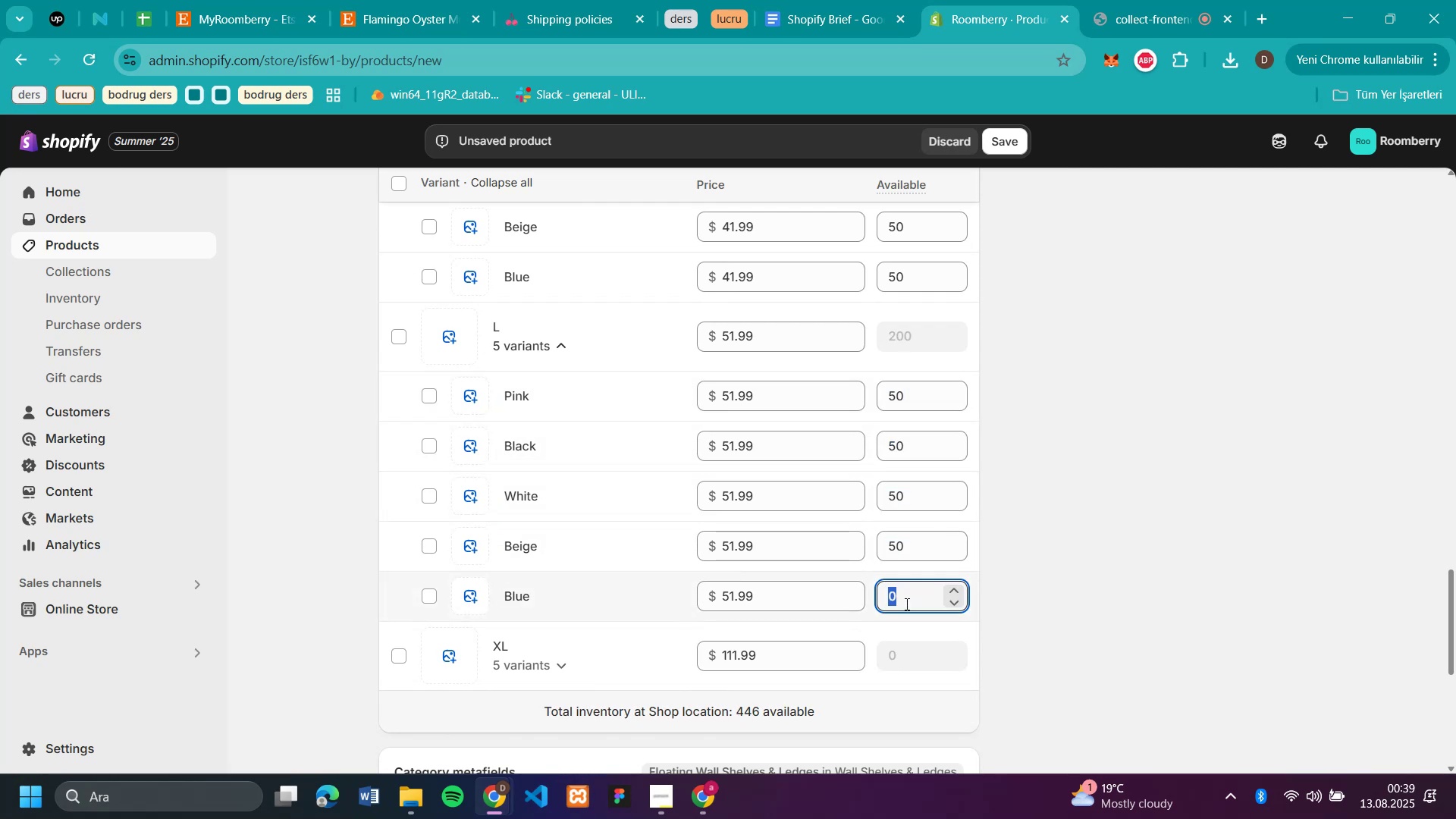 
key(Control+V)
 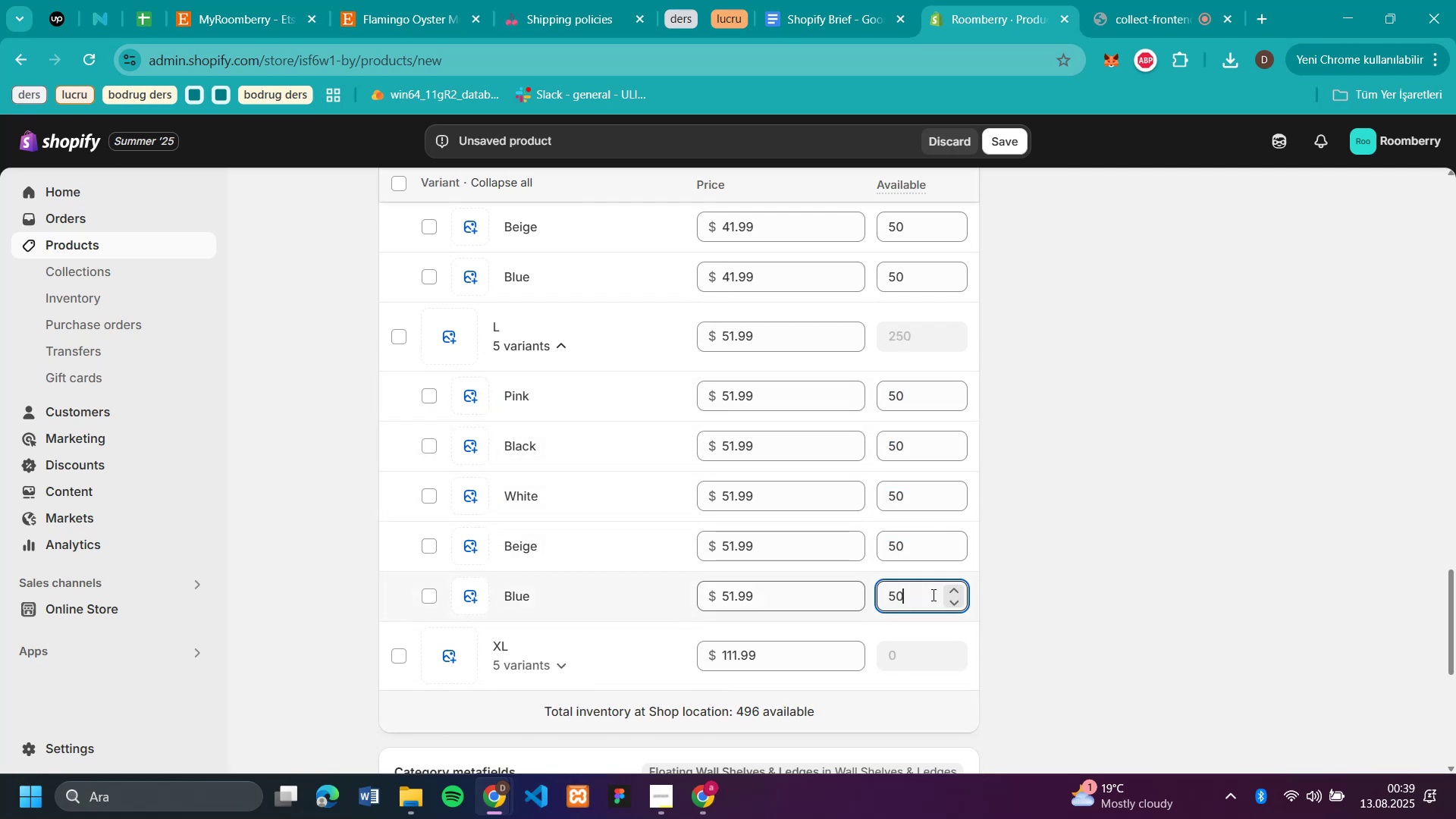 
left_click([1101, 570])
 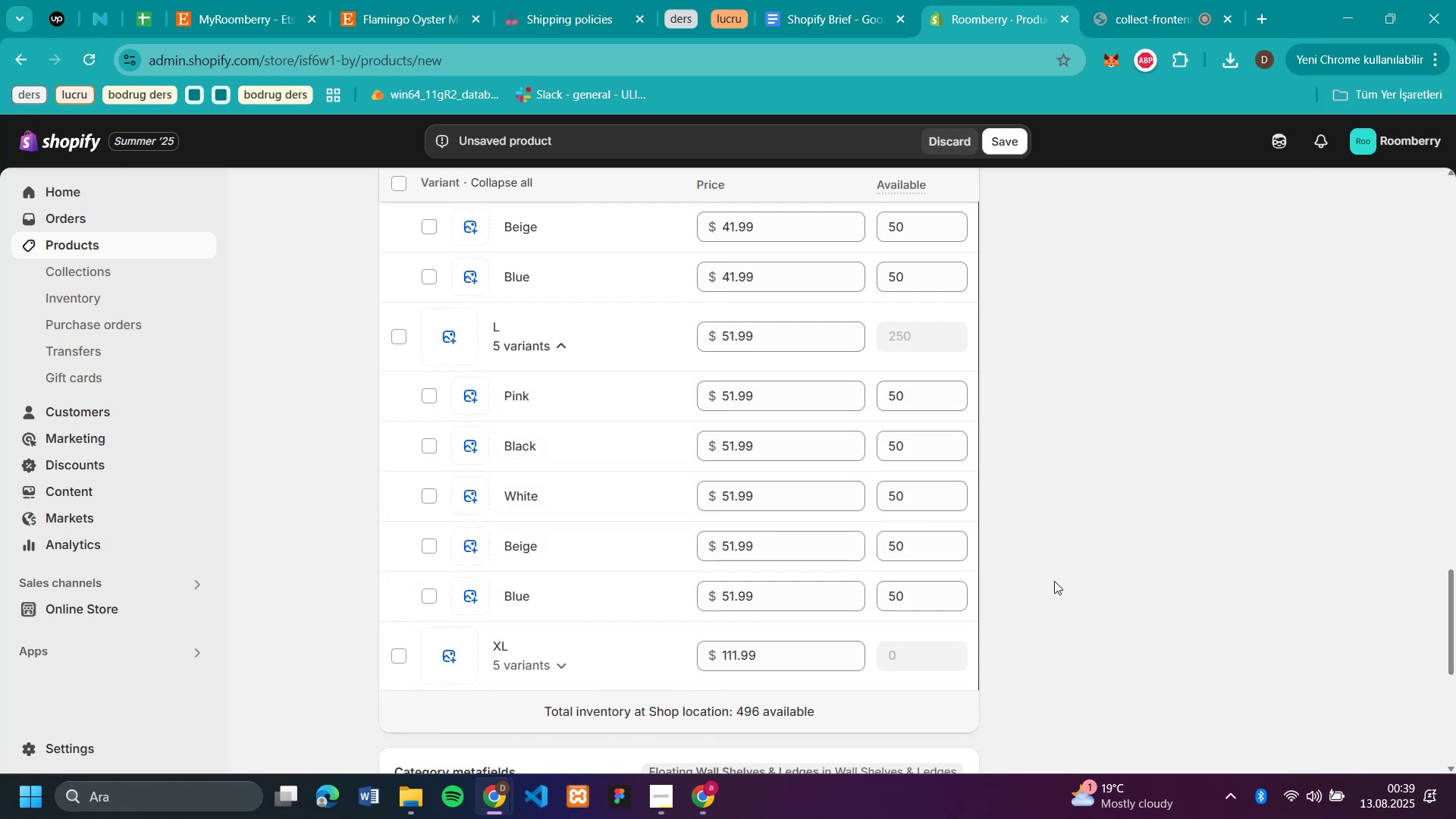 
scroll: coordinate [1047, 582], scroll_direction: down, amount: 3.0
 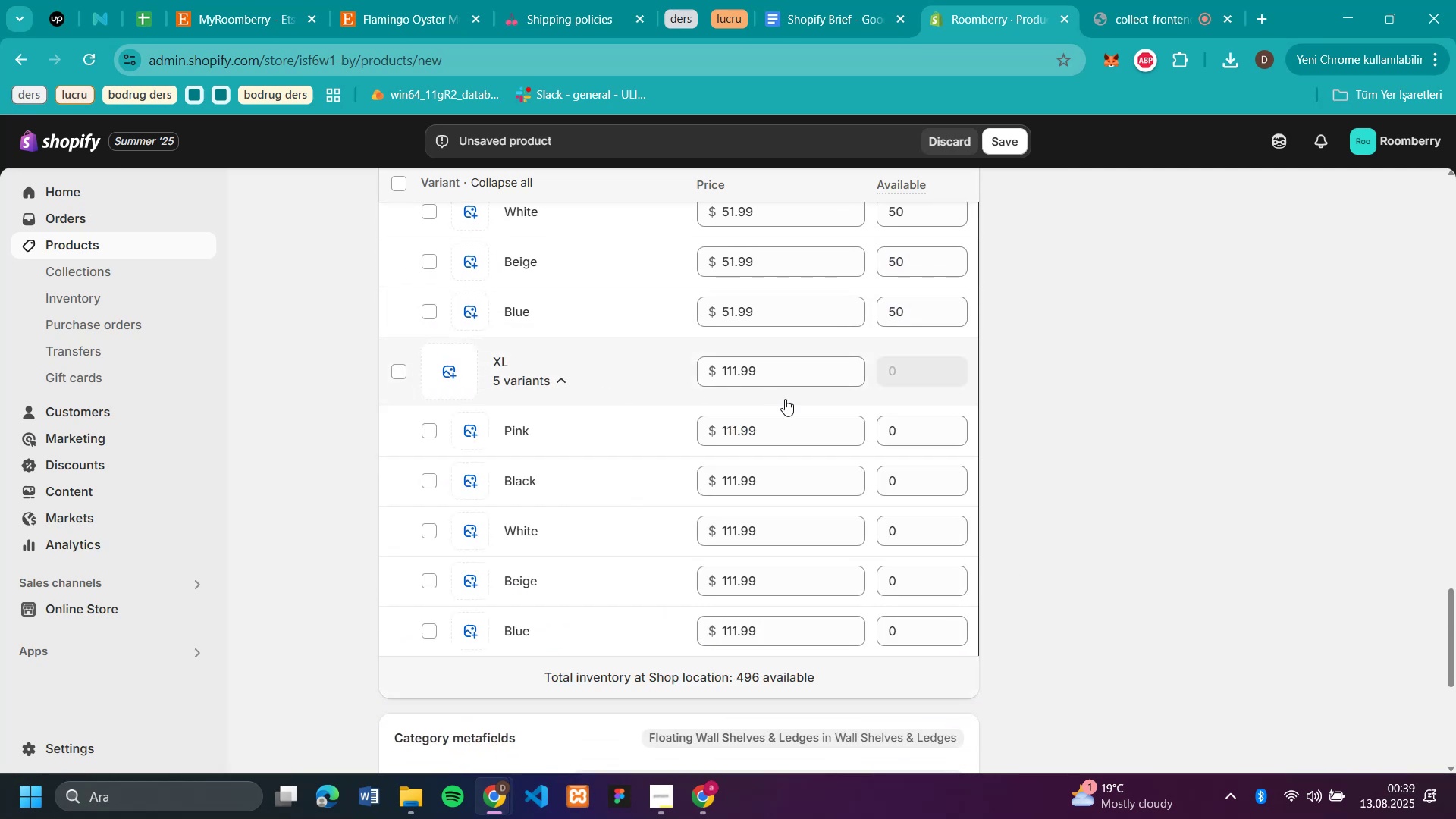 
left_click([893, 426])
 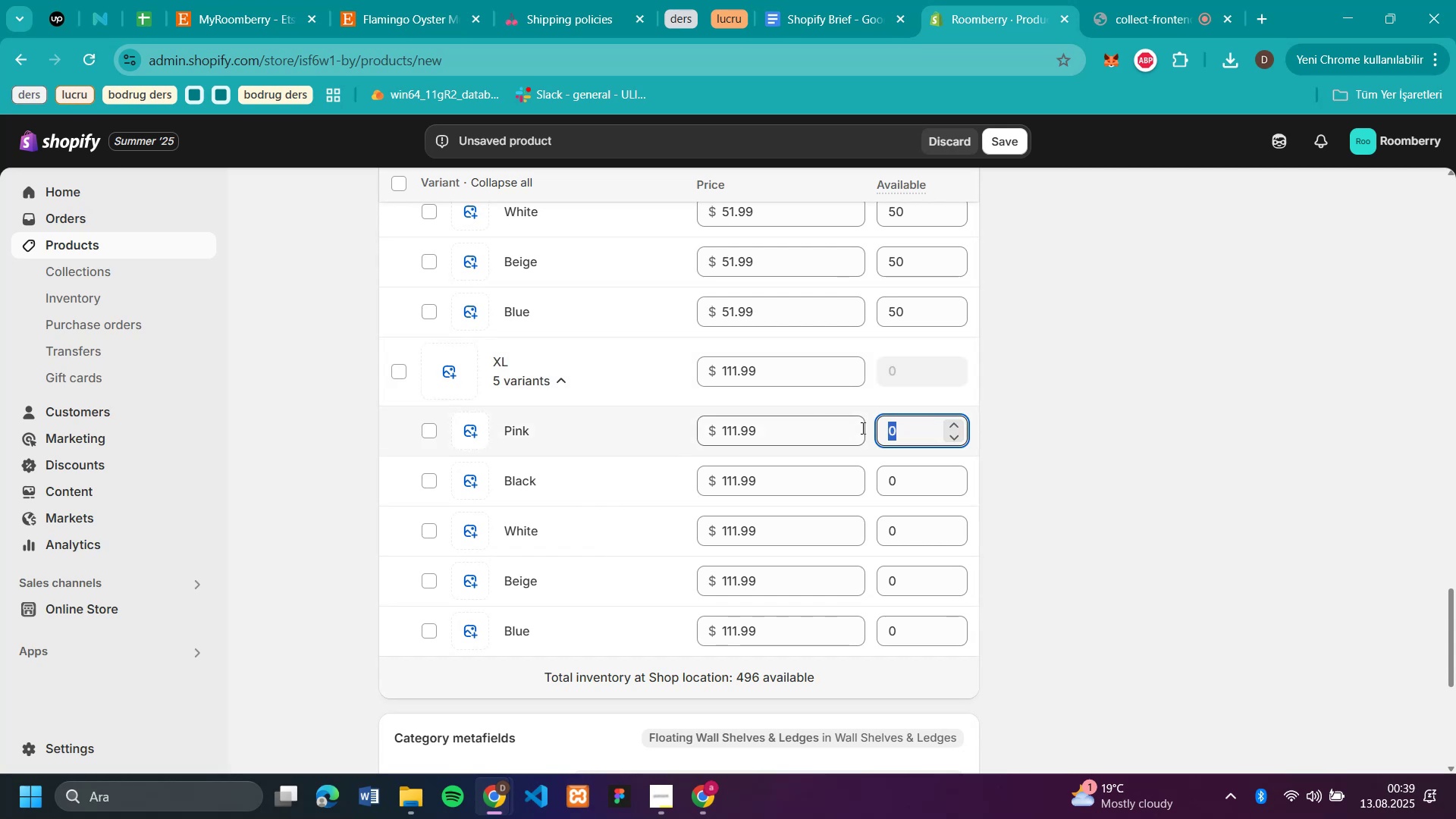 
key(Control+V)
 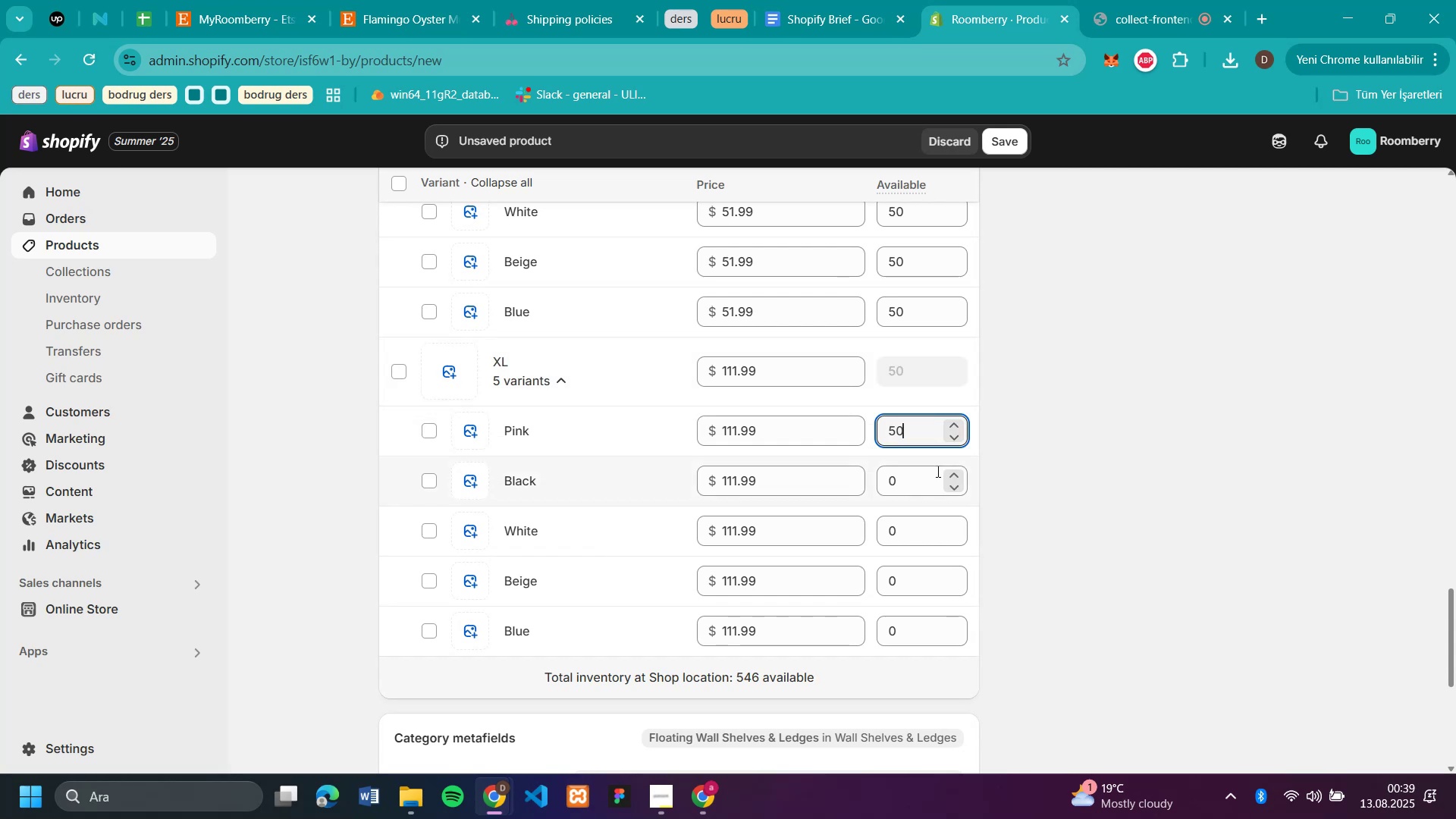 
left_click([930, 480])
 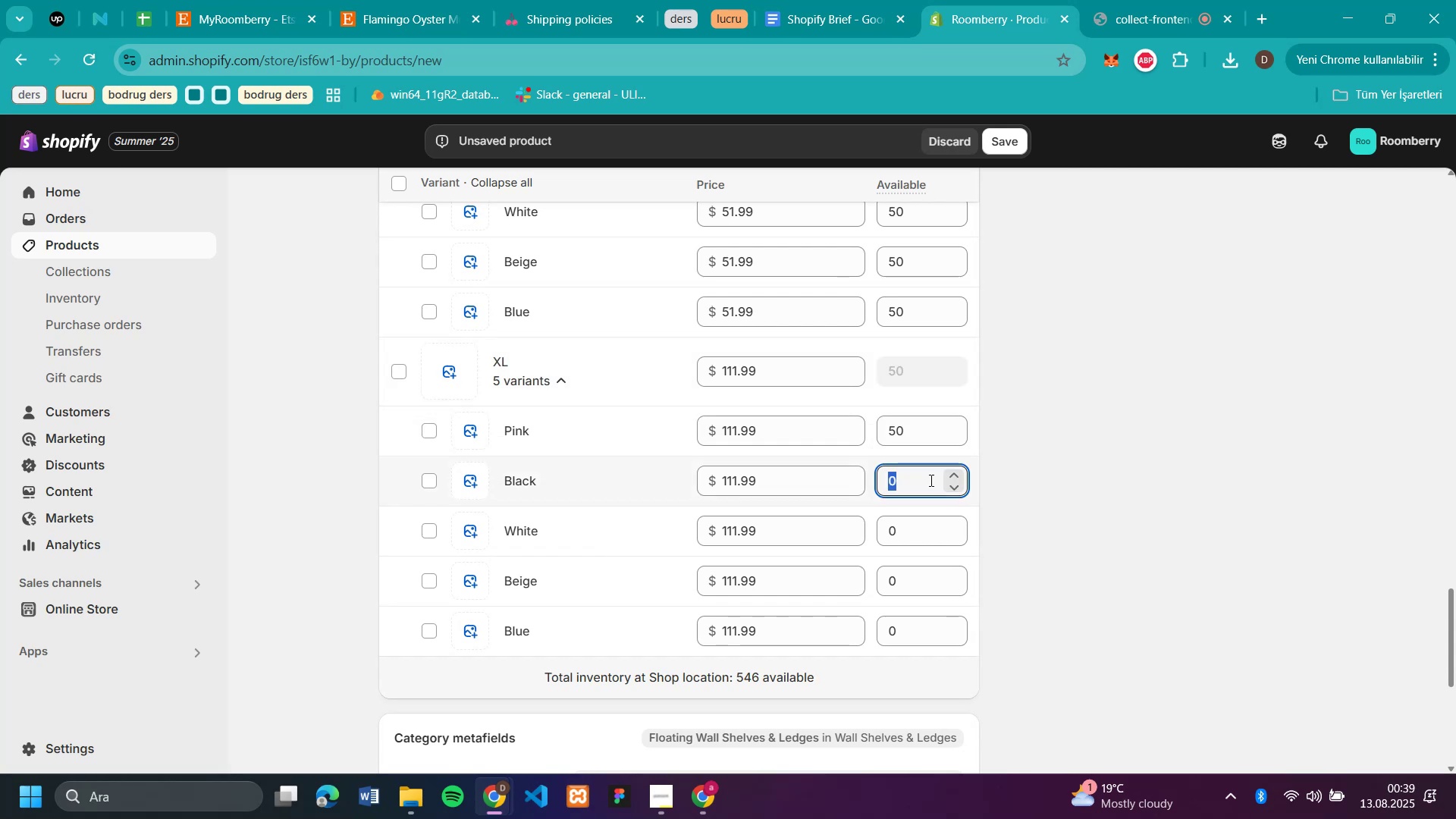 
key(Control+V)
 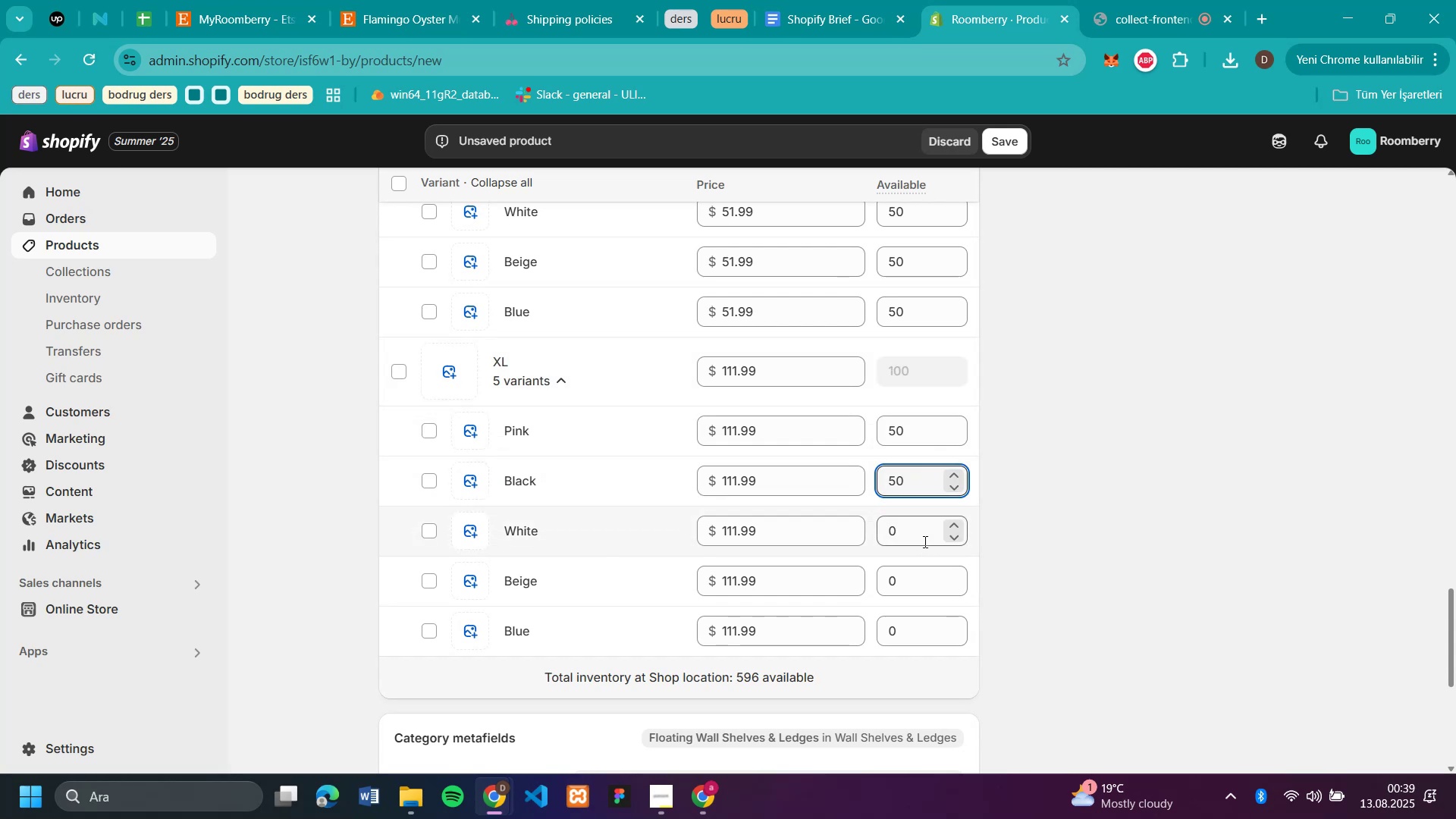 
key(Control+V)
 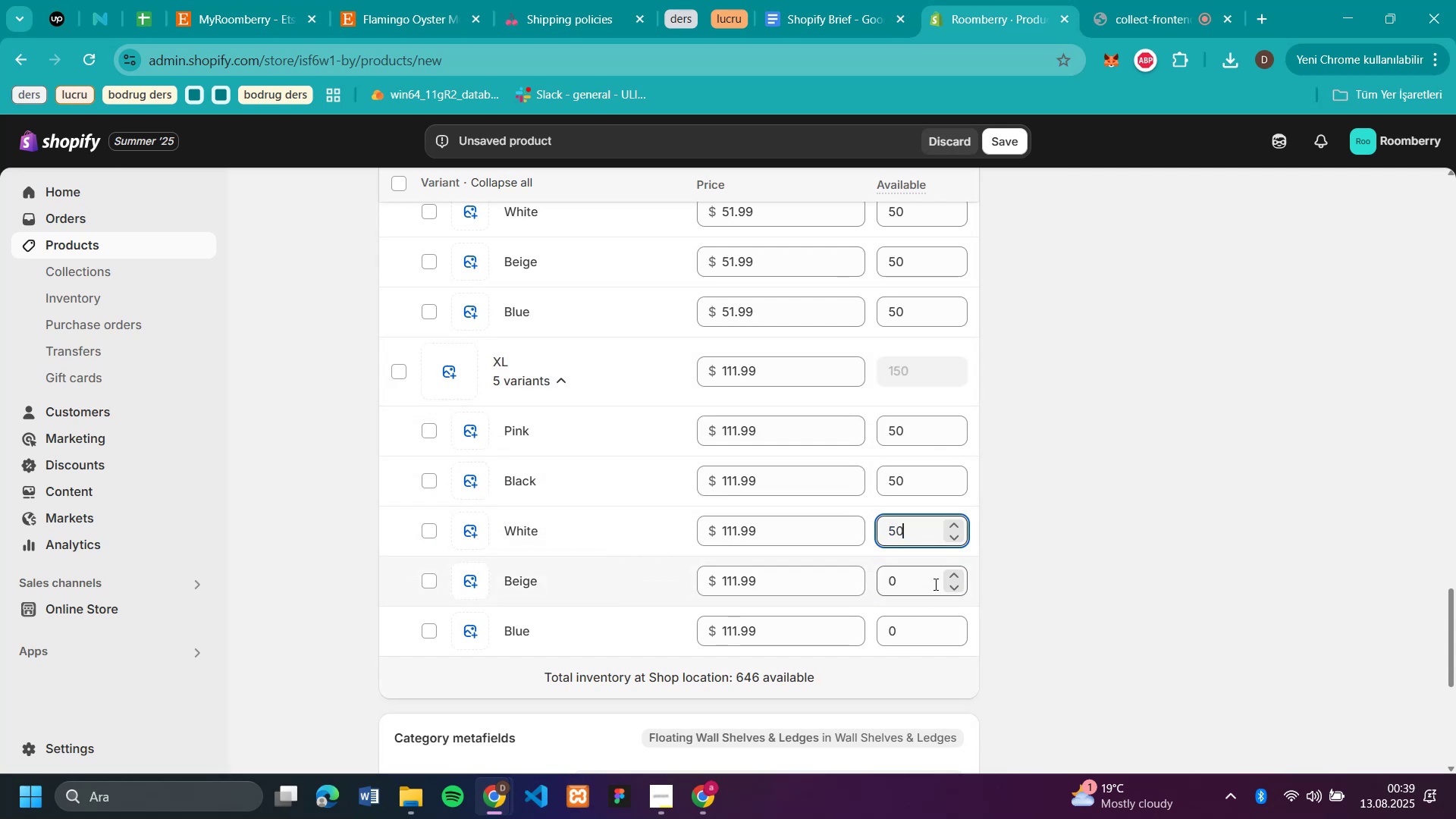 
left_click([933, 582])
 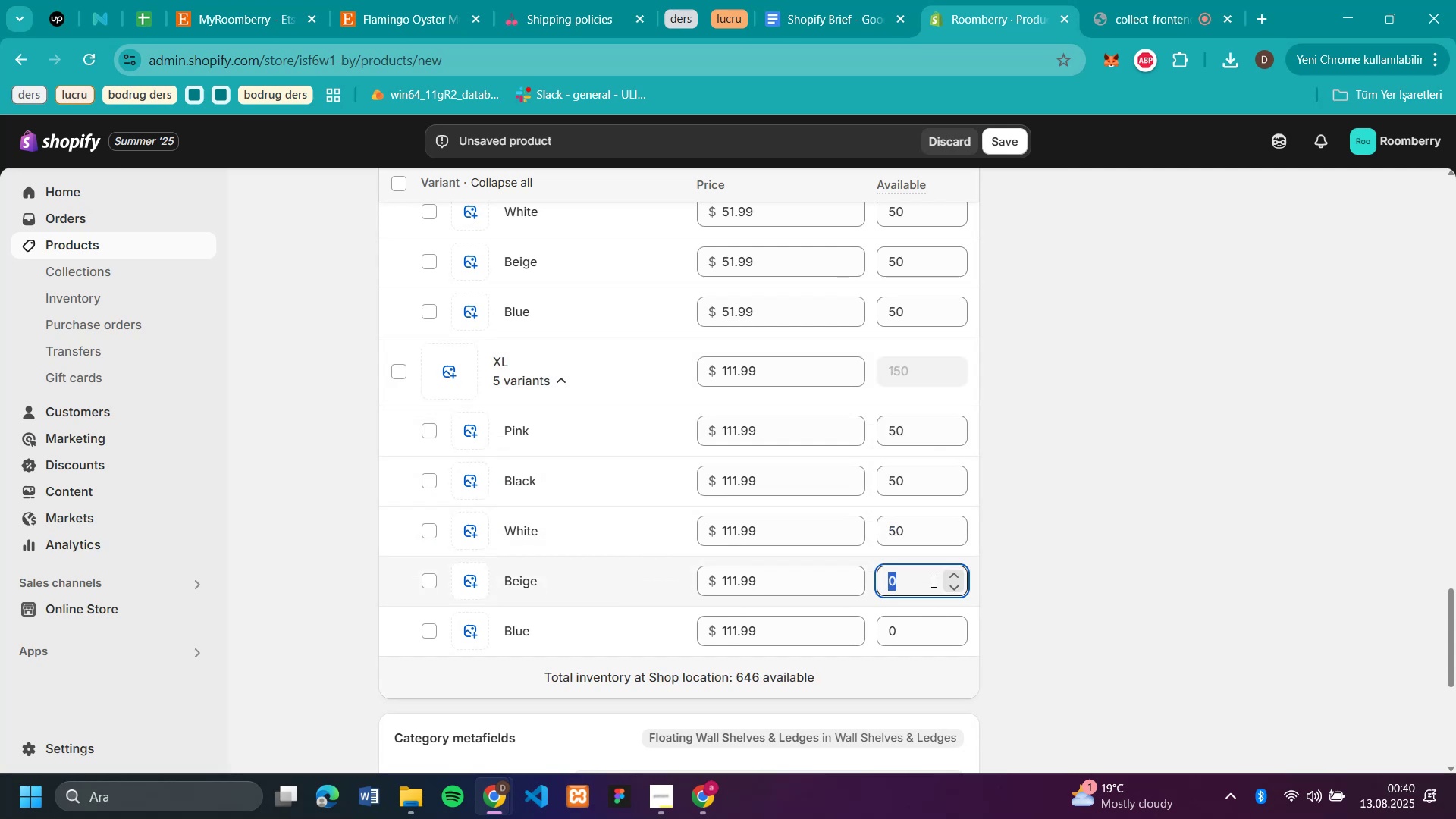 
key(Control+V)
 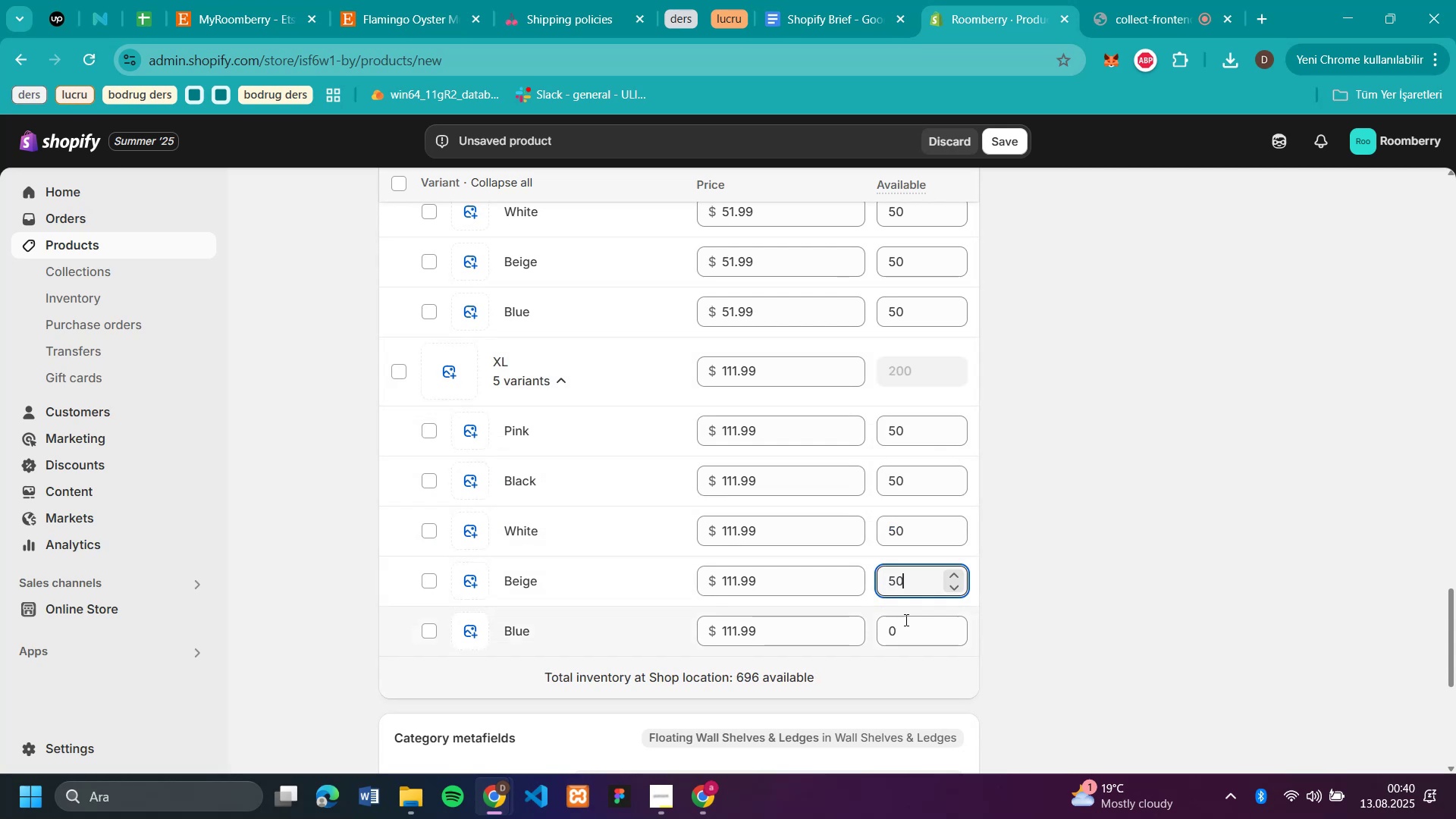 
left_click([903, 623])
 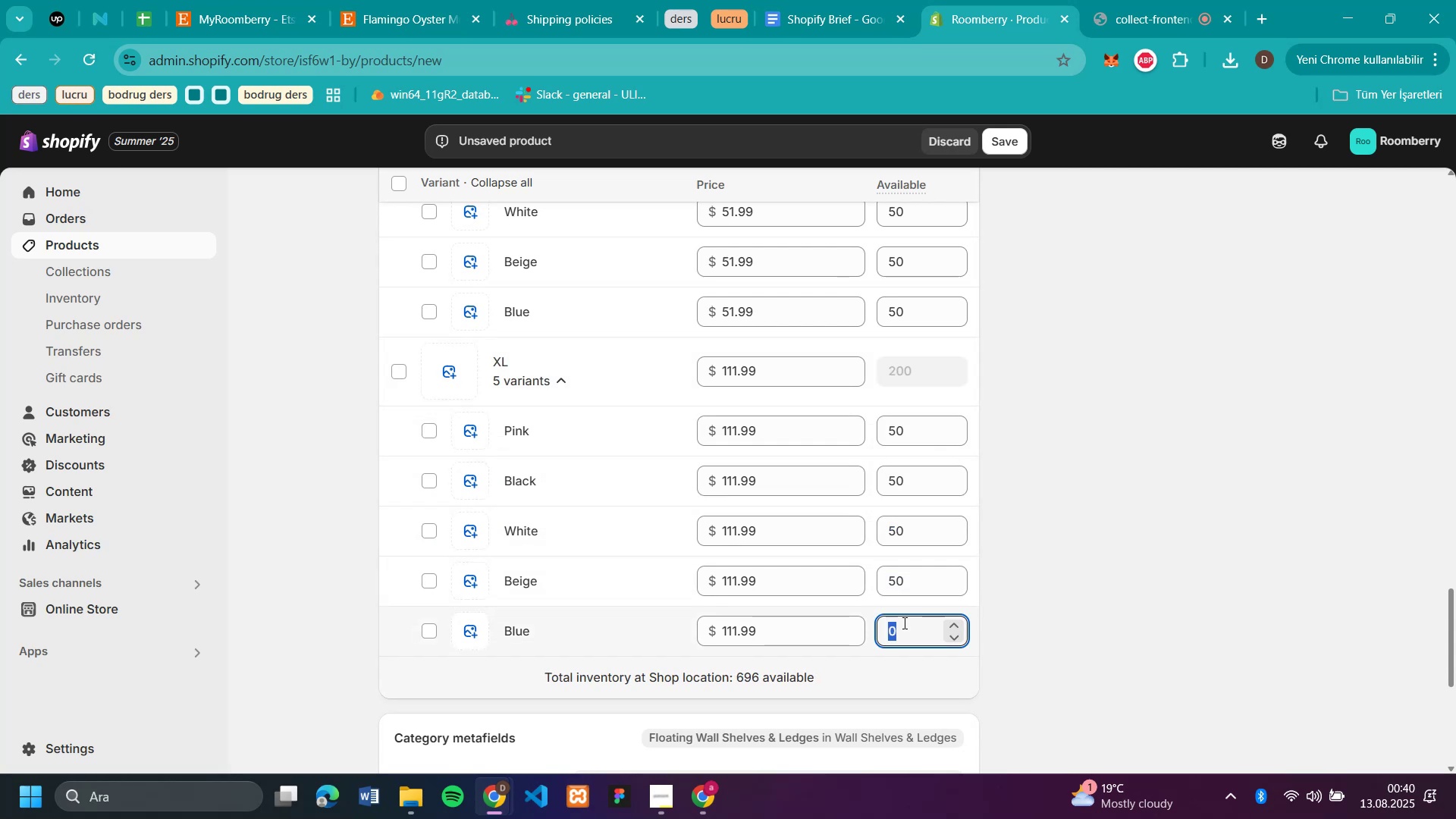 
key(Control+V)
 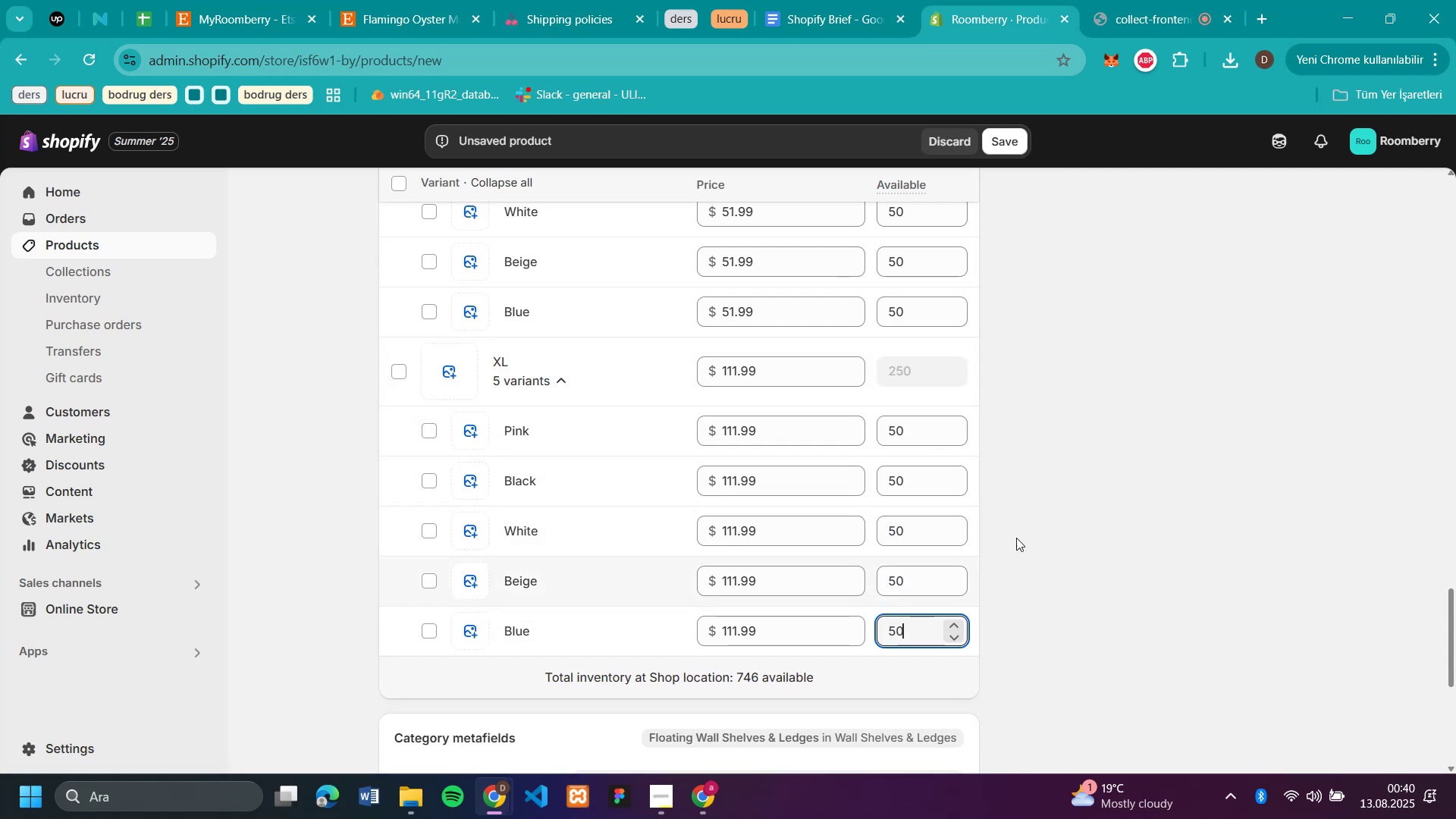 
left_click([1043, 522])
 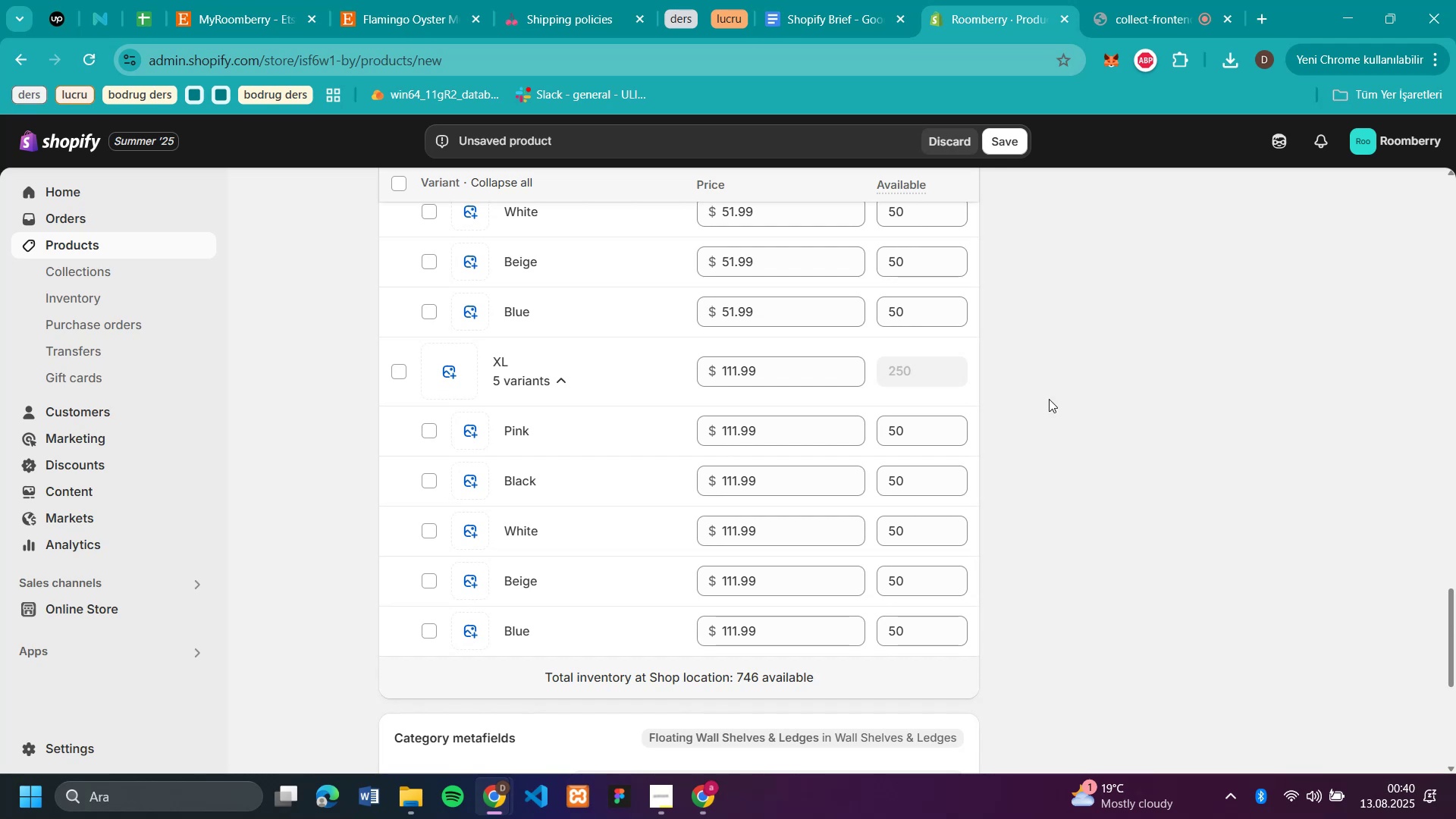 
scroll: coordinate [1049, 399], scroll_direction: down, amount: 4.0
 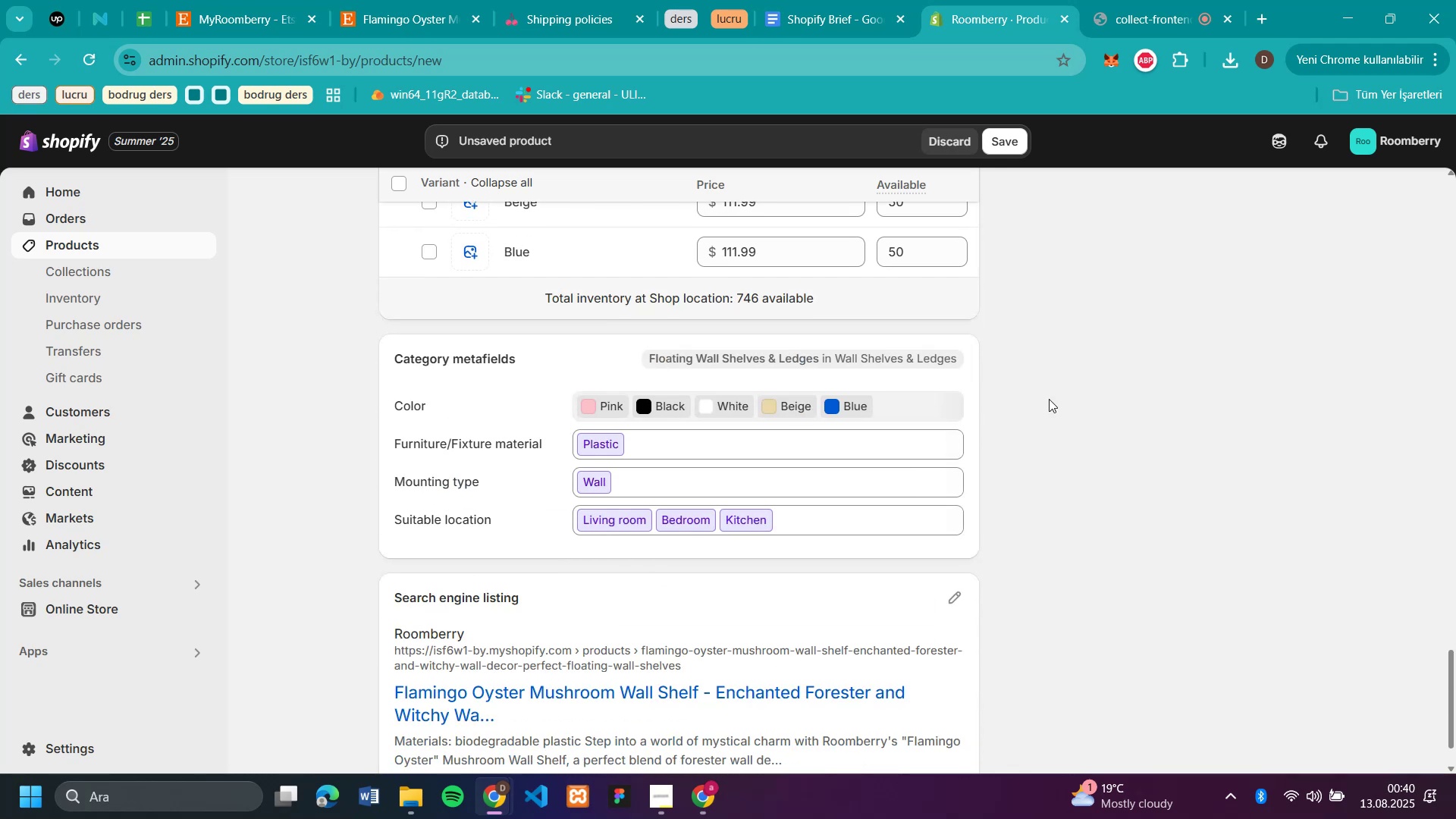 
scroll: coordinate [1061, 392], scroll_direction: up, amount: 36.0
 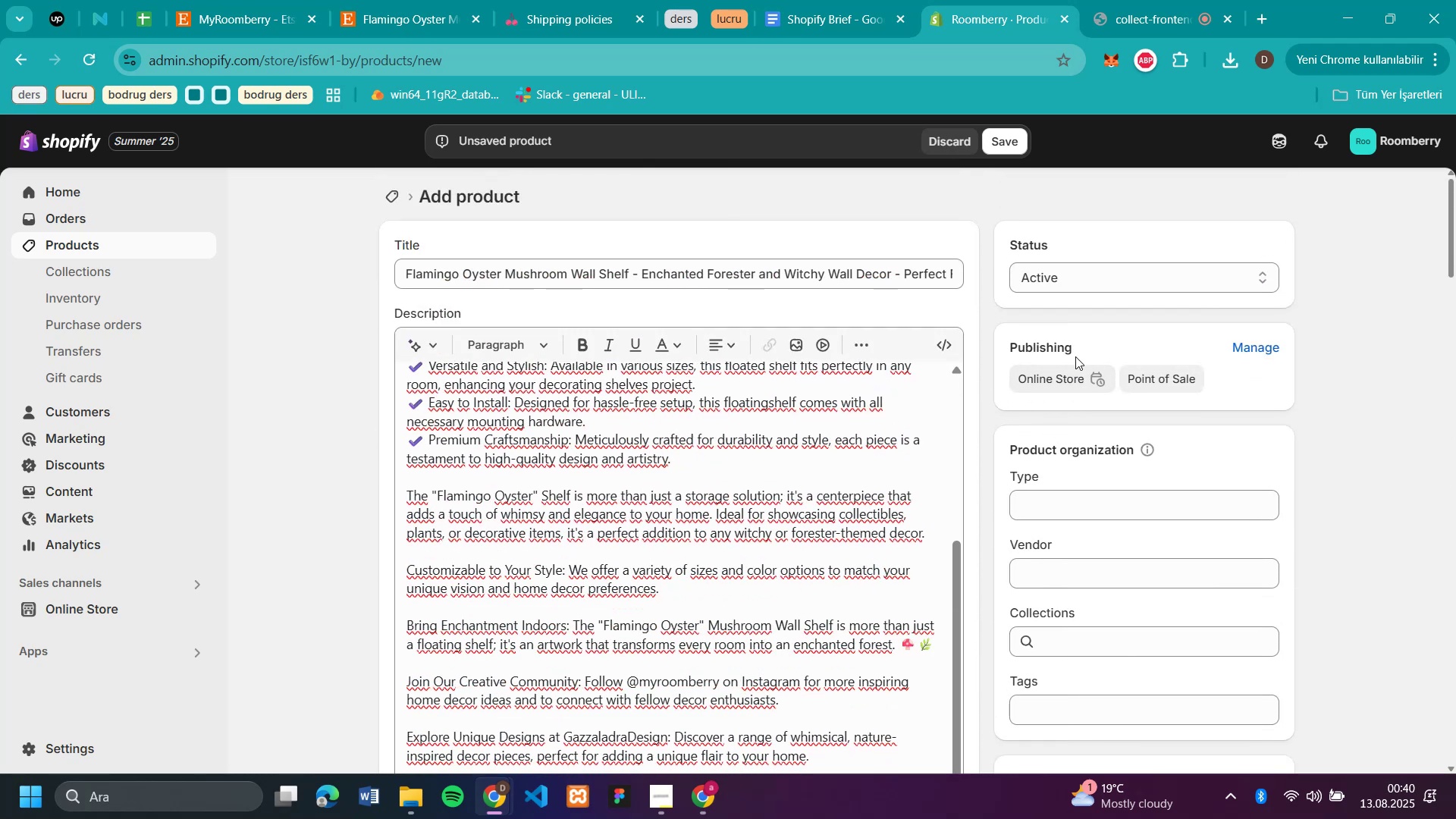 
scroll: coordinate [1082, 359], scroll_direction: down, amount: 2.0
 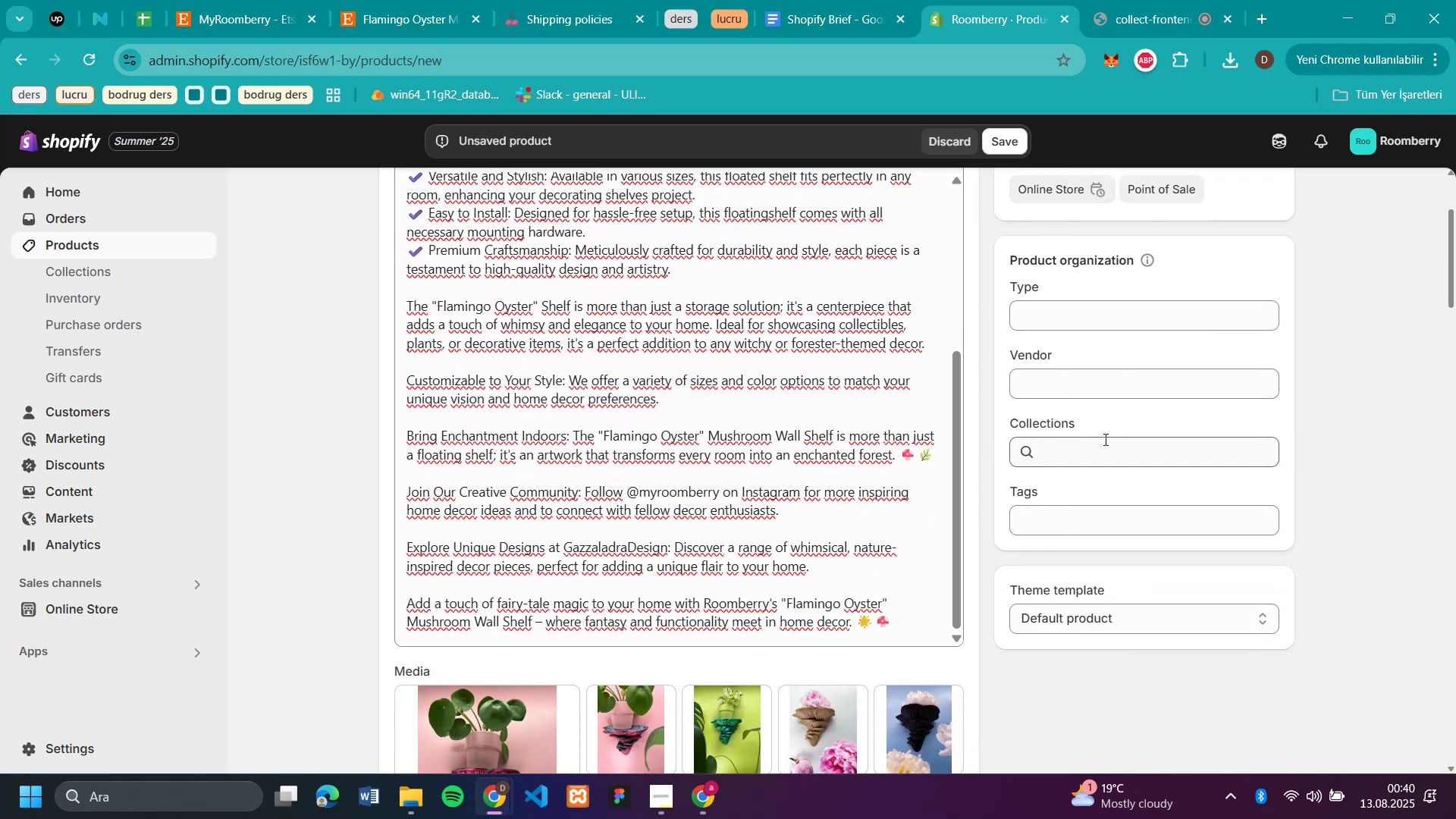 
left_click([1103, 441])
 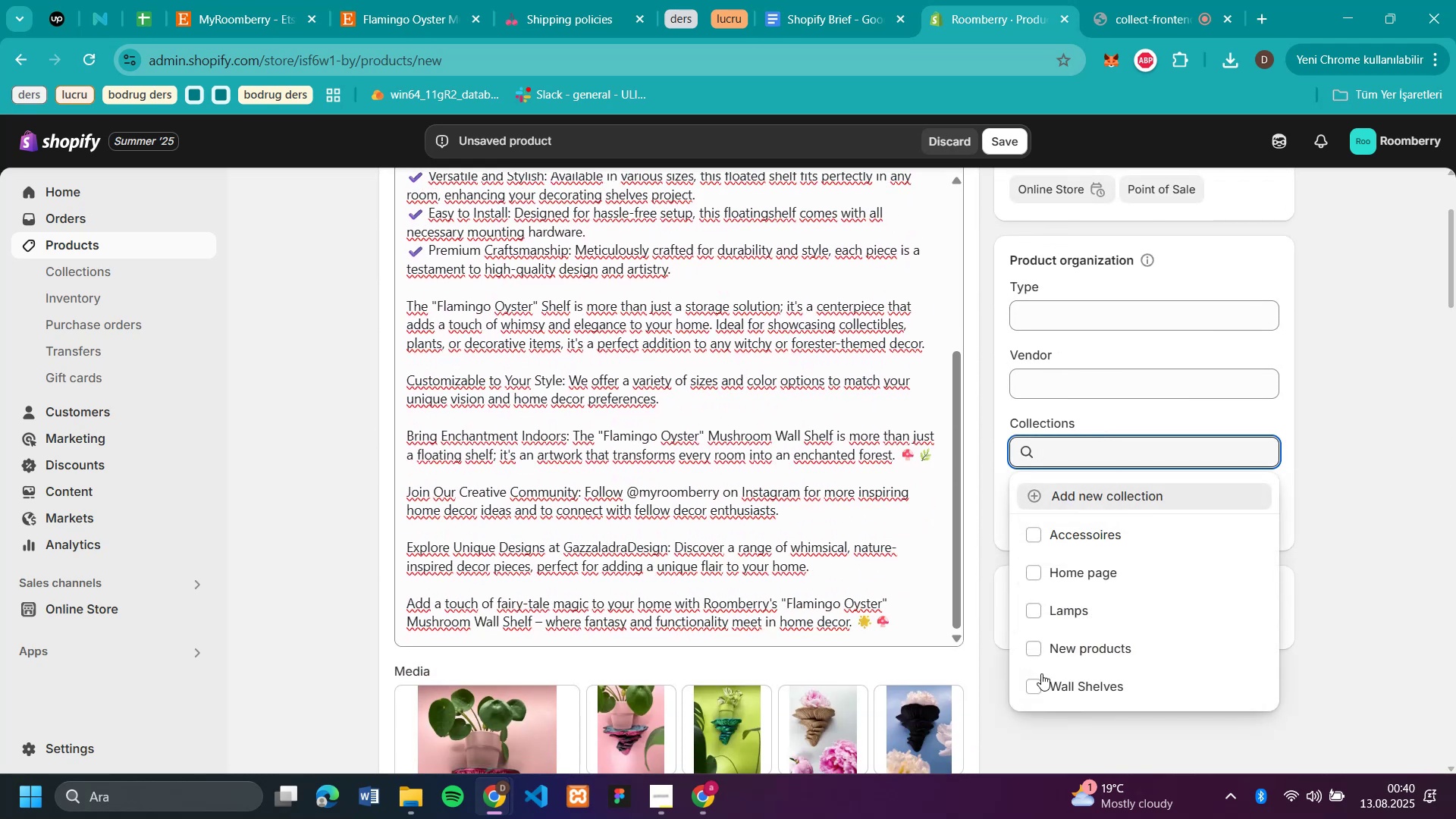 
left_click([1035, 679])
 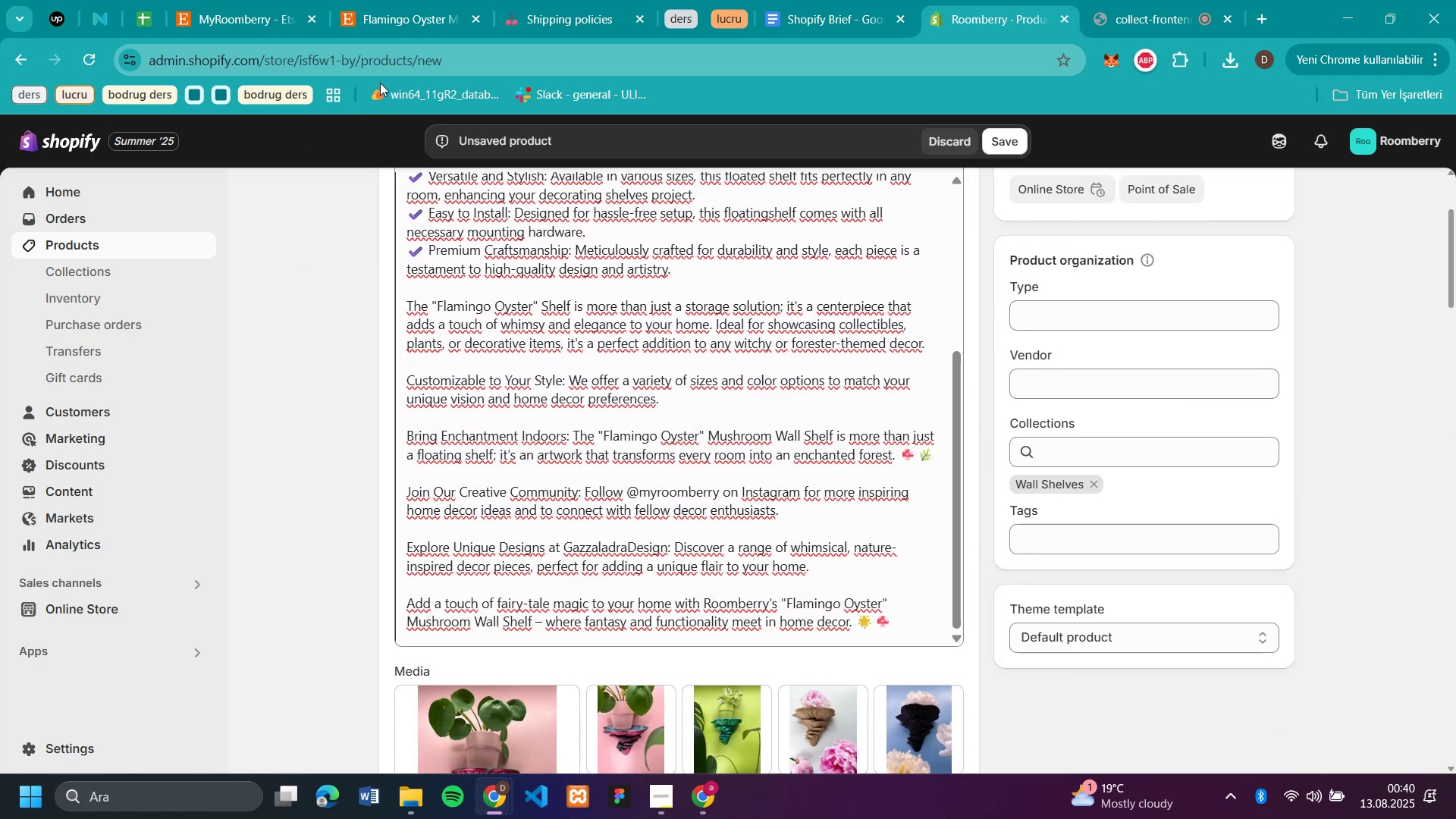 
left_click([390, 17])
 